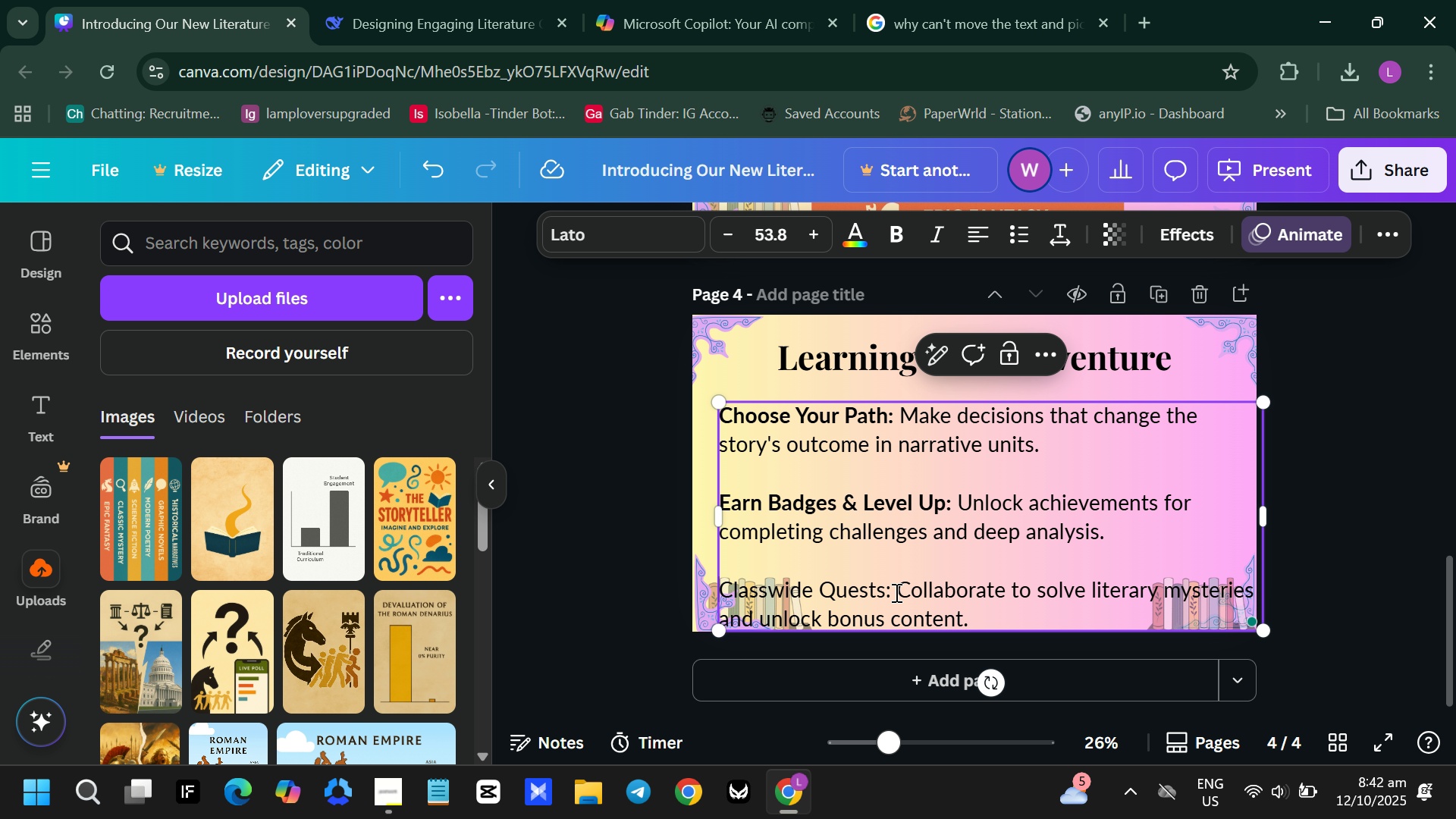 
left_click_drag(start_coordinate=[893, 592], to_coordinate=[718, 579])
 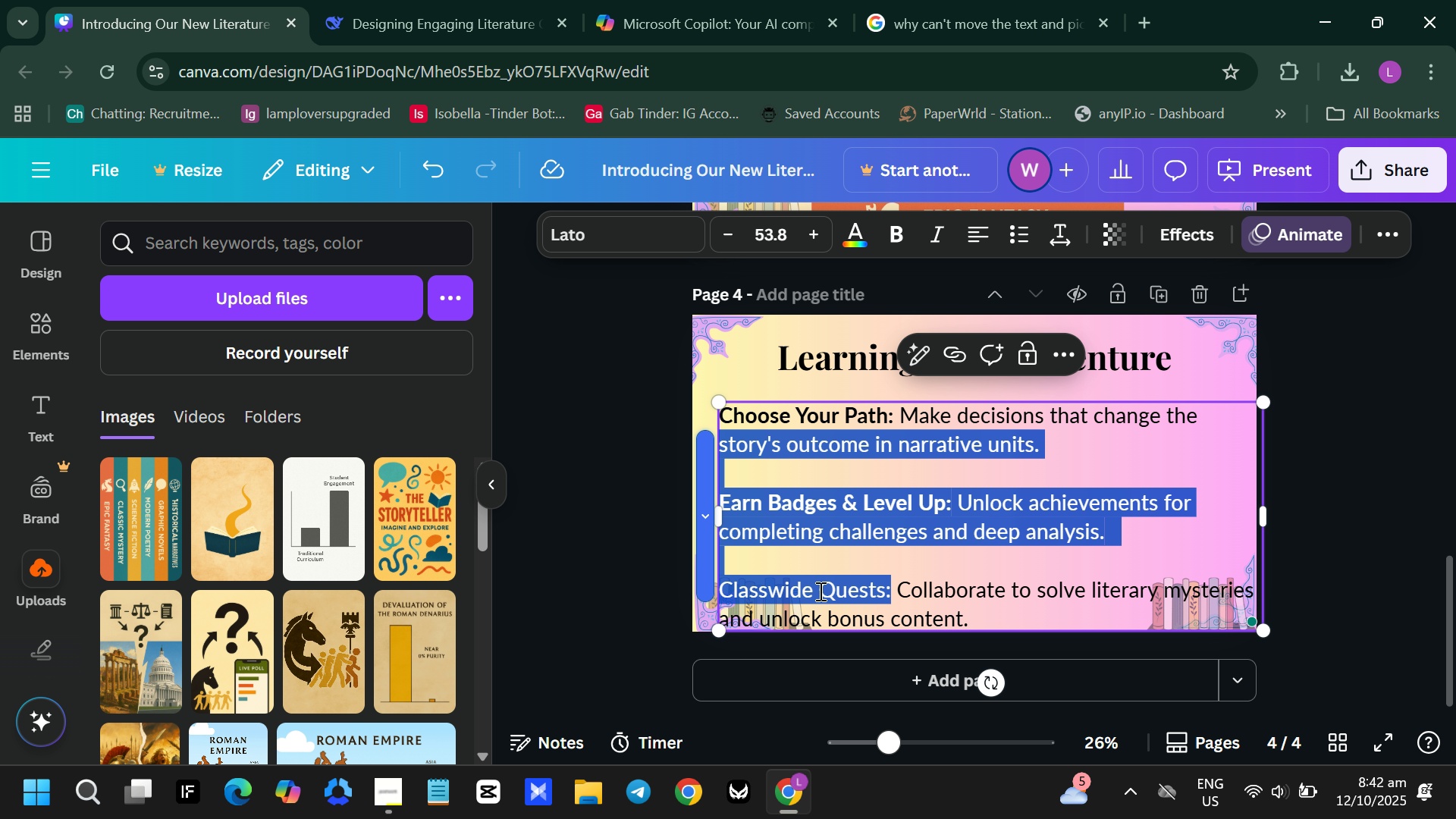 
left_click([819, 603])
 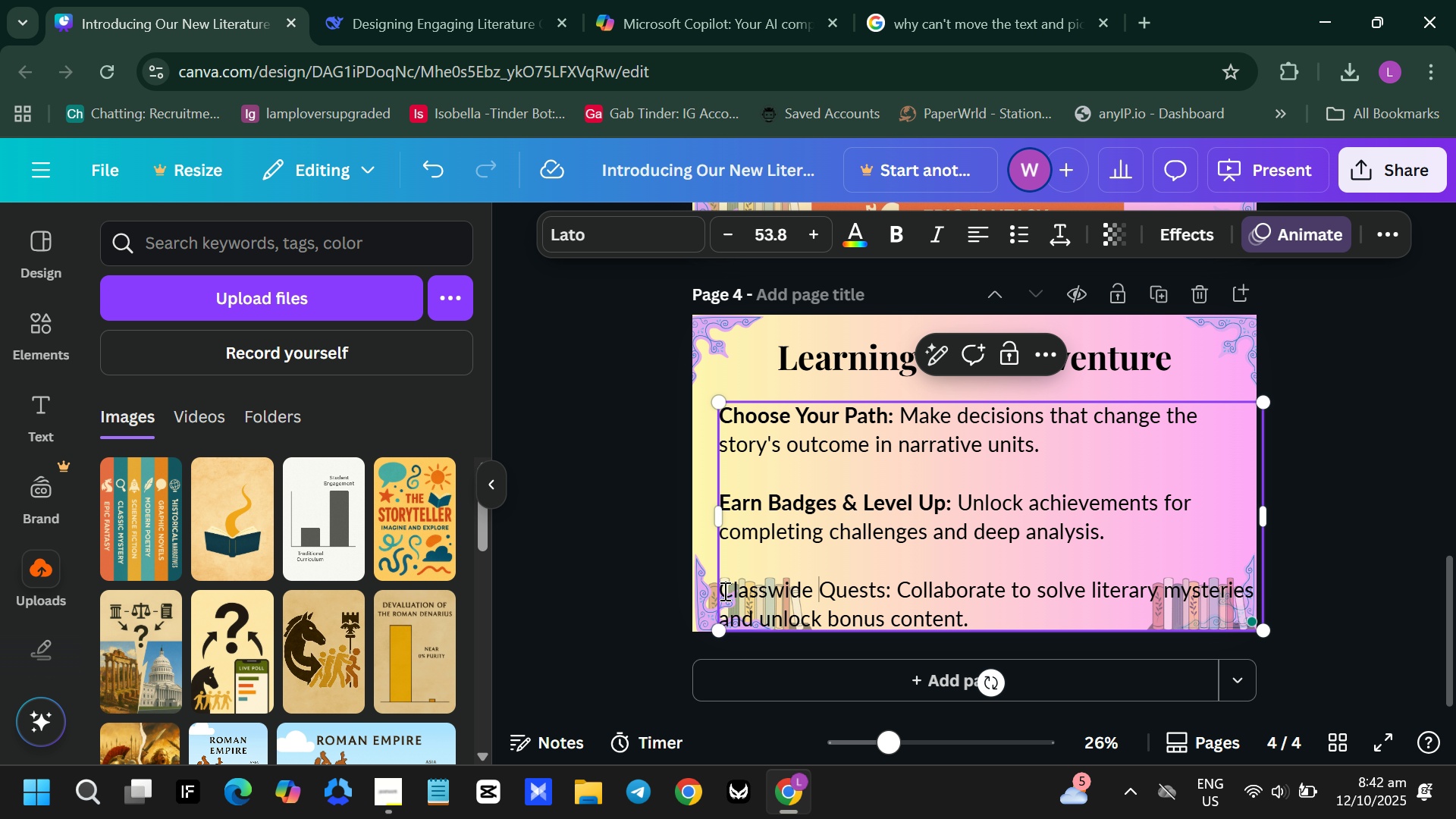 
left_click_drag(start_coordinate=[723, 591], to_coordinate=[890, 589])
 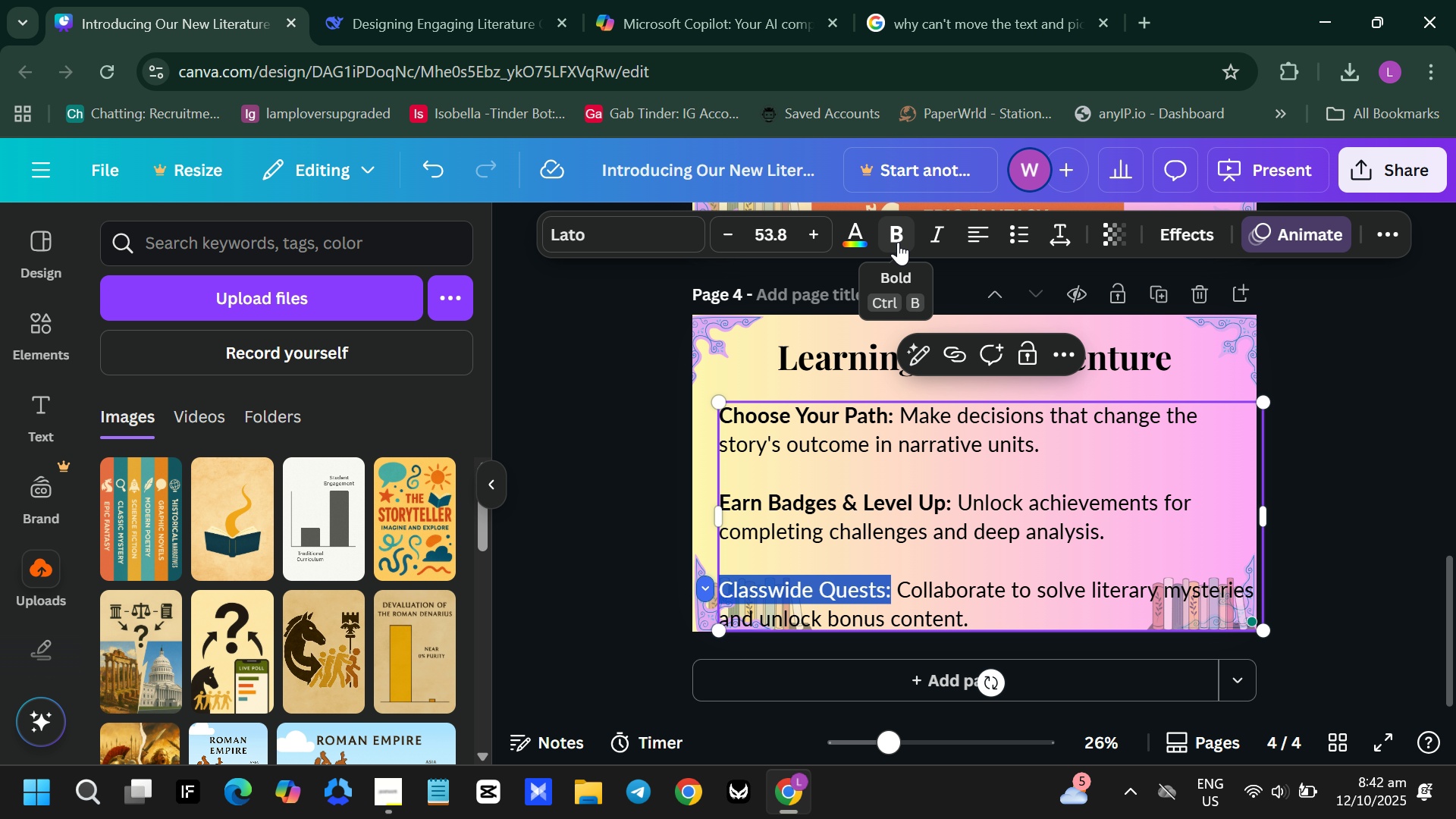 
left_click([898, 242])
 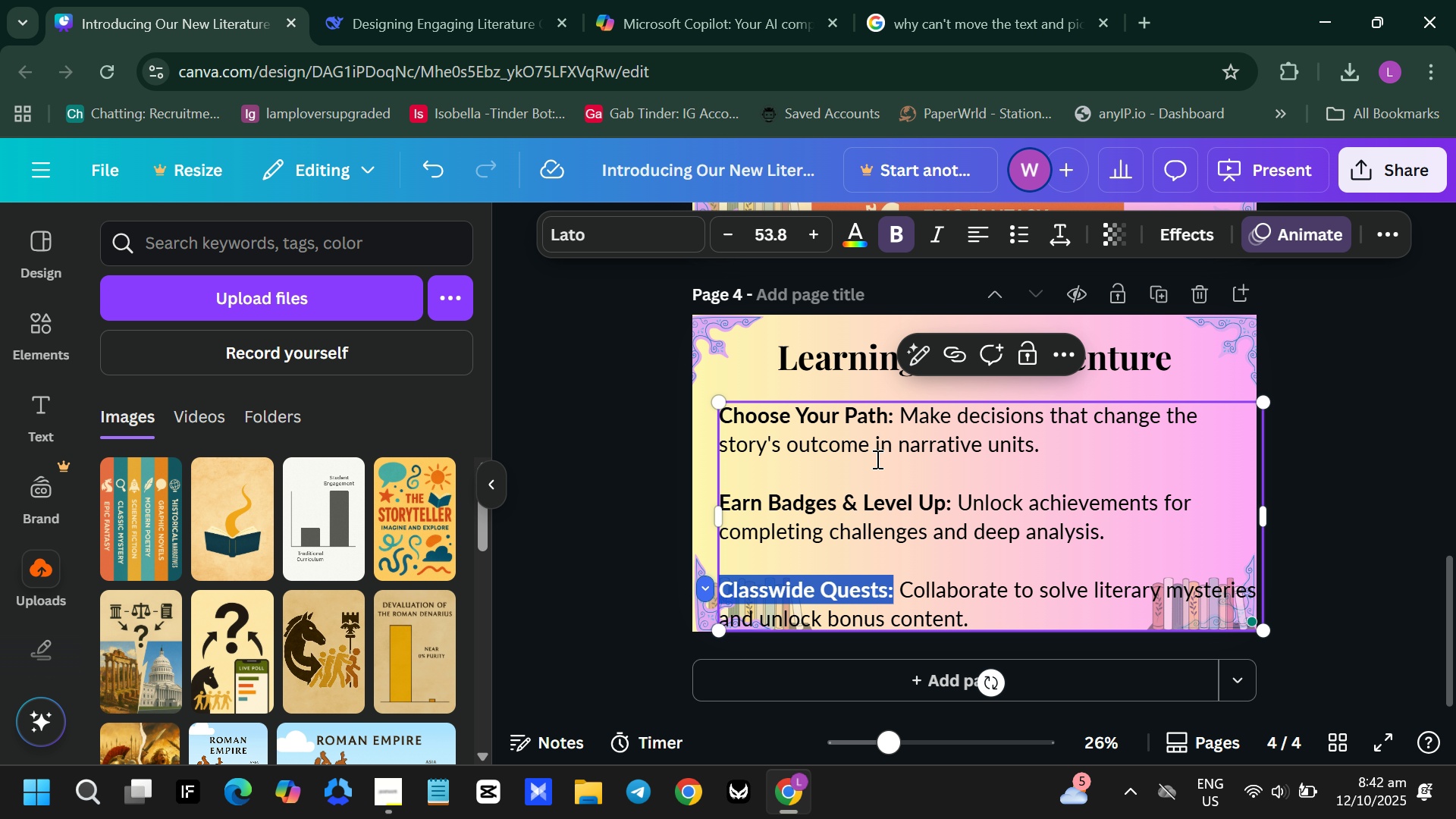 
left_click([877, 459])
 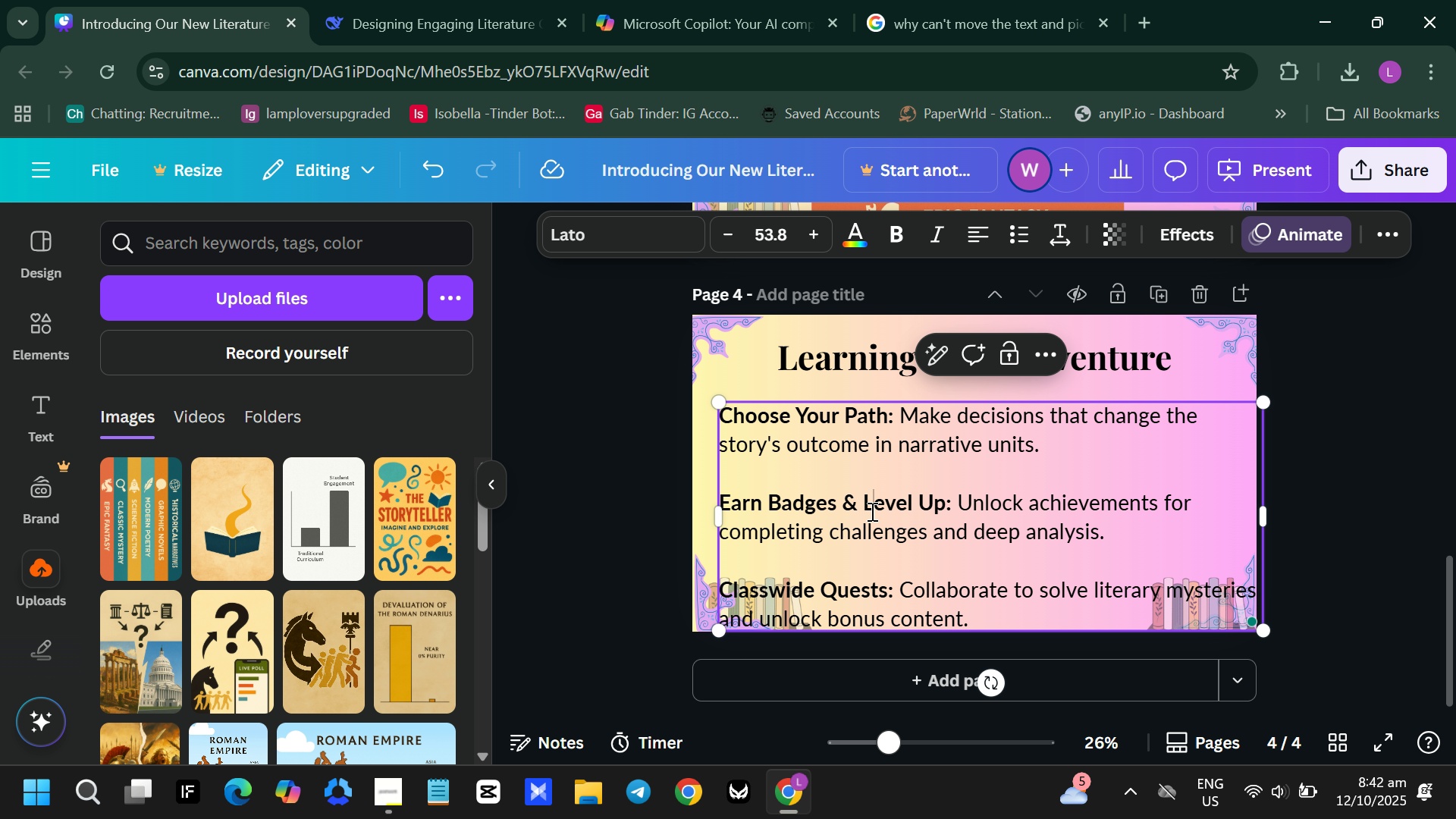 
left_click([871, 511])
 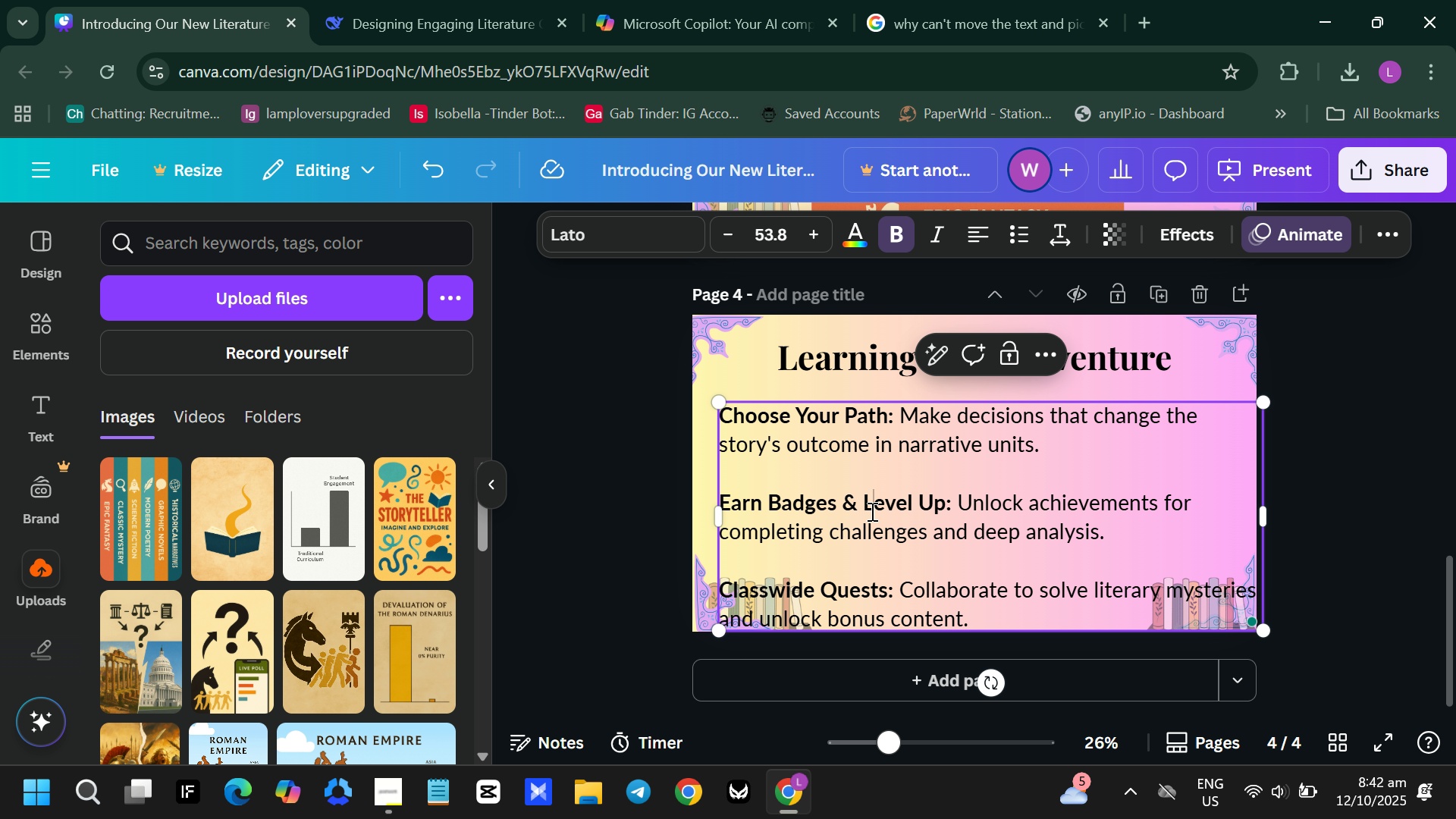 
key(Control+A)
 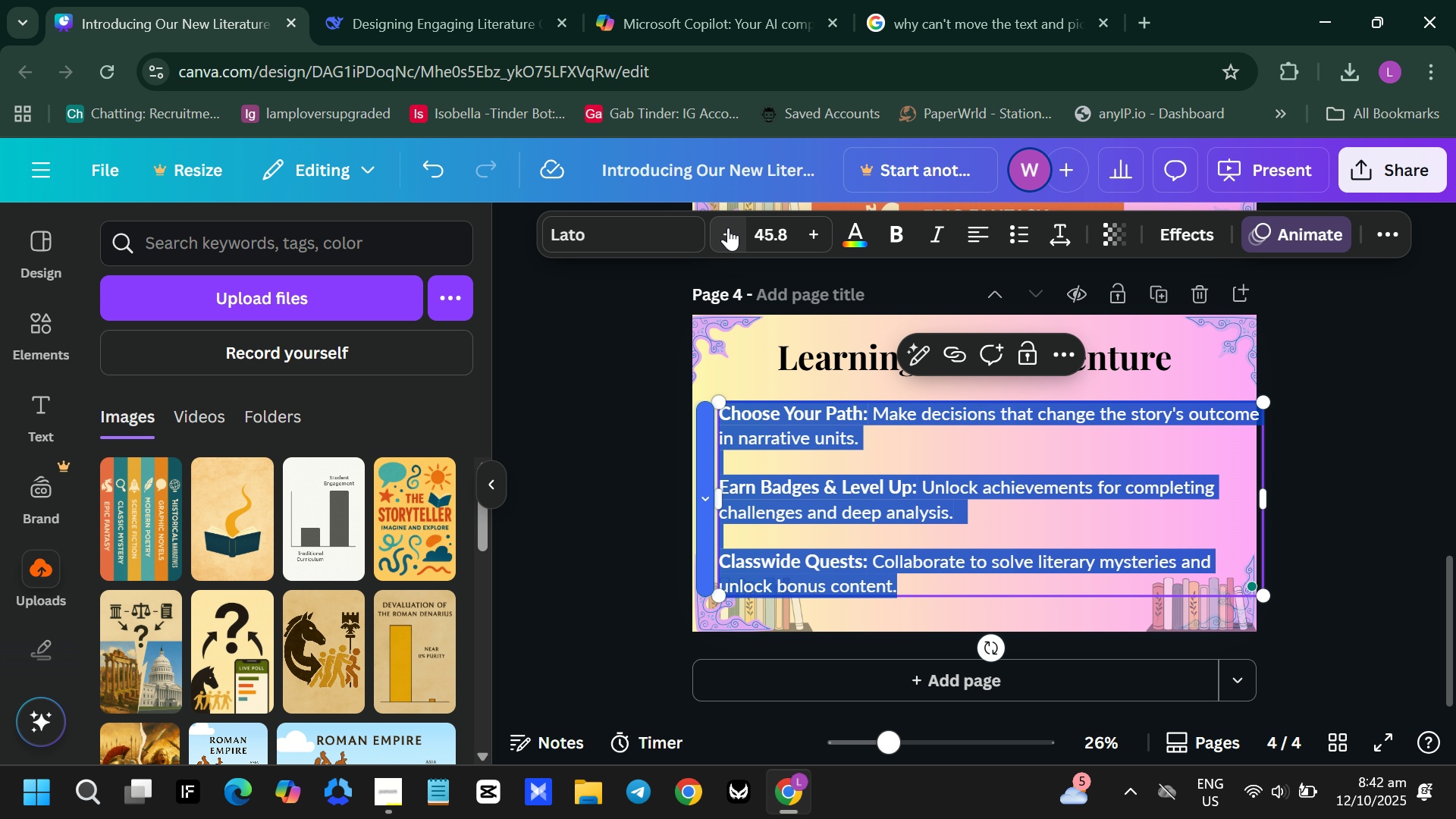 
left_click([728, 228])
 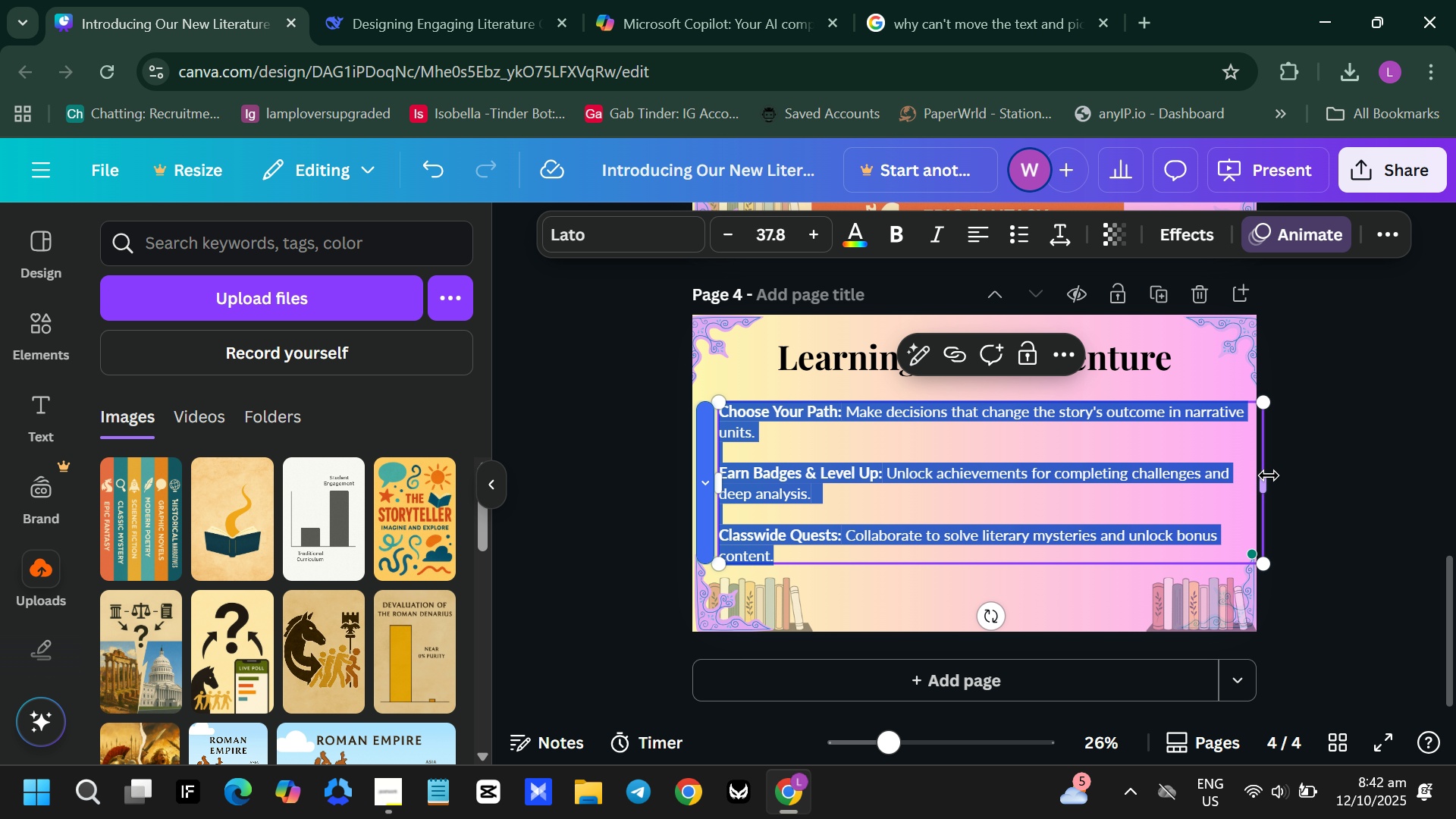 
left_click_drag(start_coordinate=[1265, 476], to_coordinate=[1231, 476])
 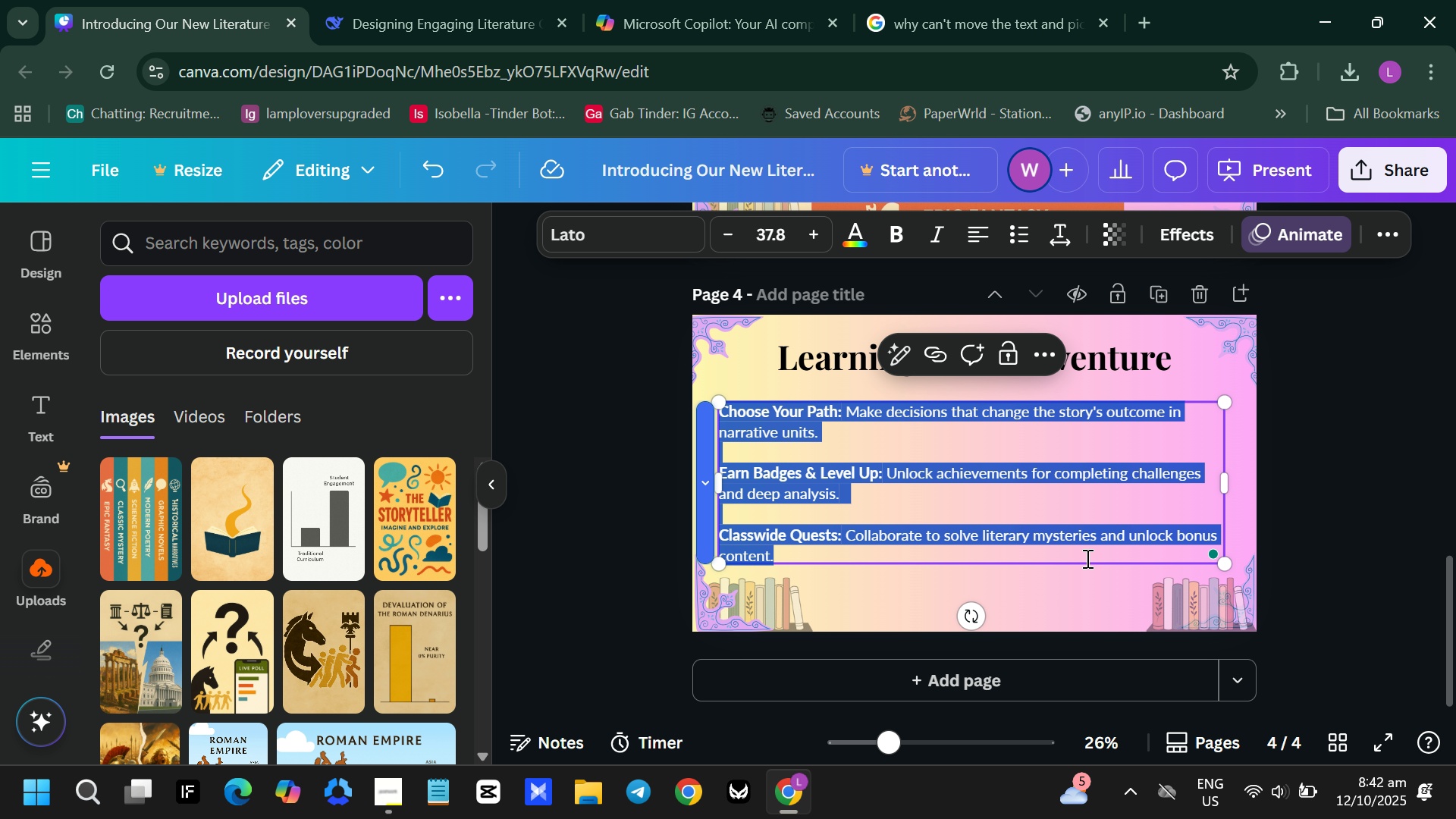 
left_click_drag(start_coordinate=[1055, 602], to_coordinate=[1055, 597])
 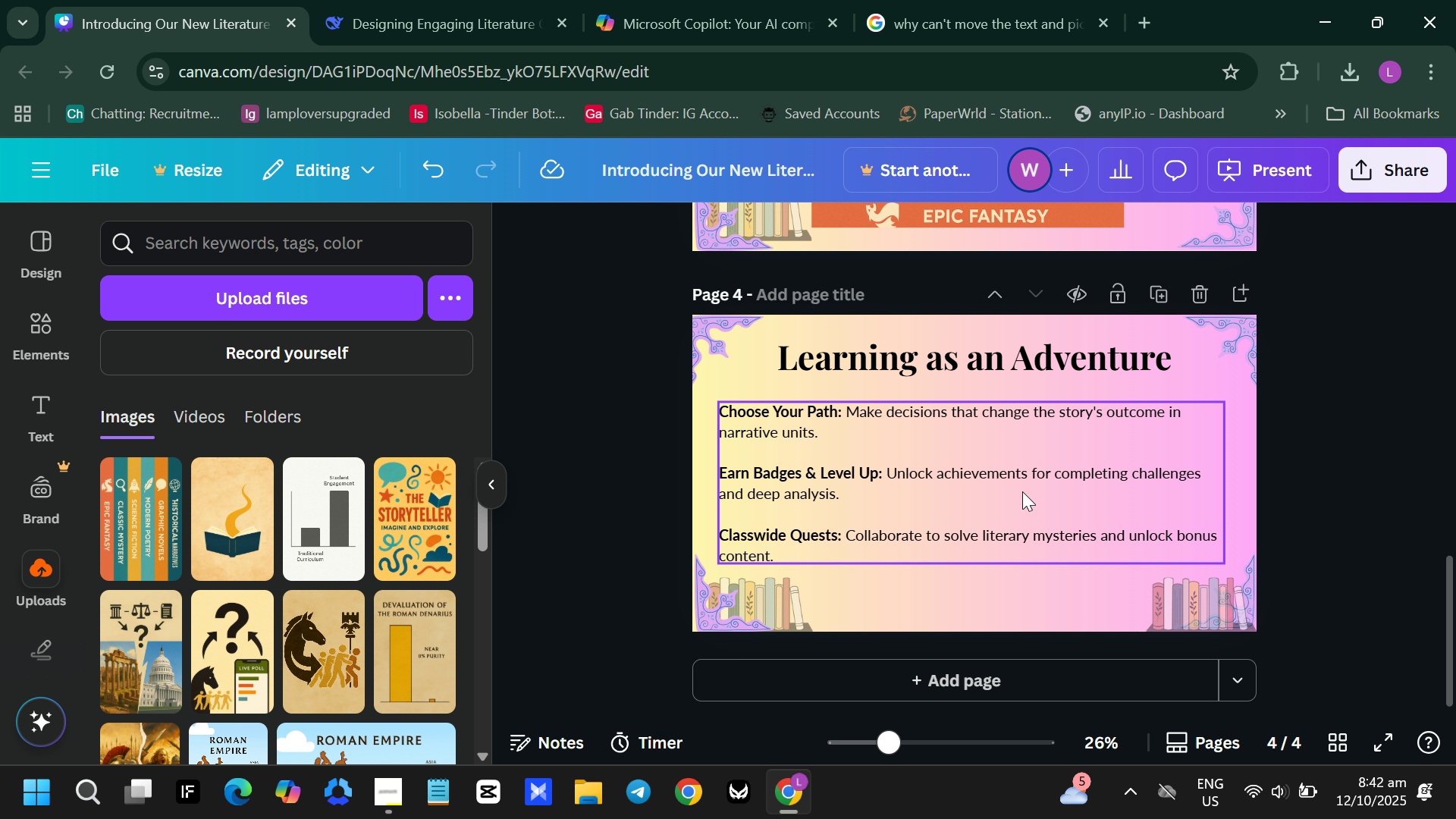 
left_click_drag(start_coordinate=[1022, 491], to_coordinate=[1040, 495])
 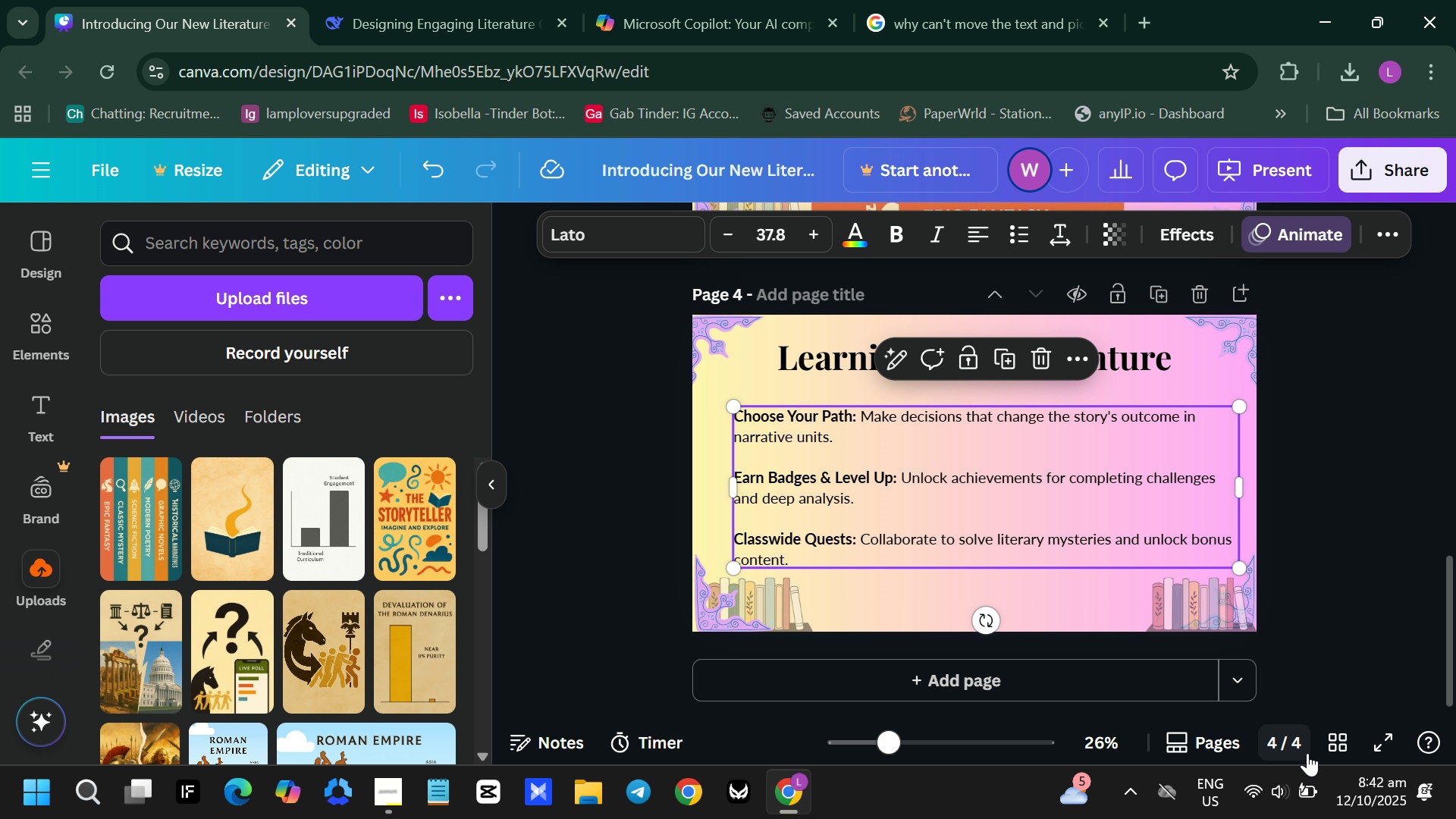 
left_click([1376, 742])
 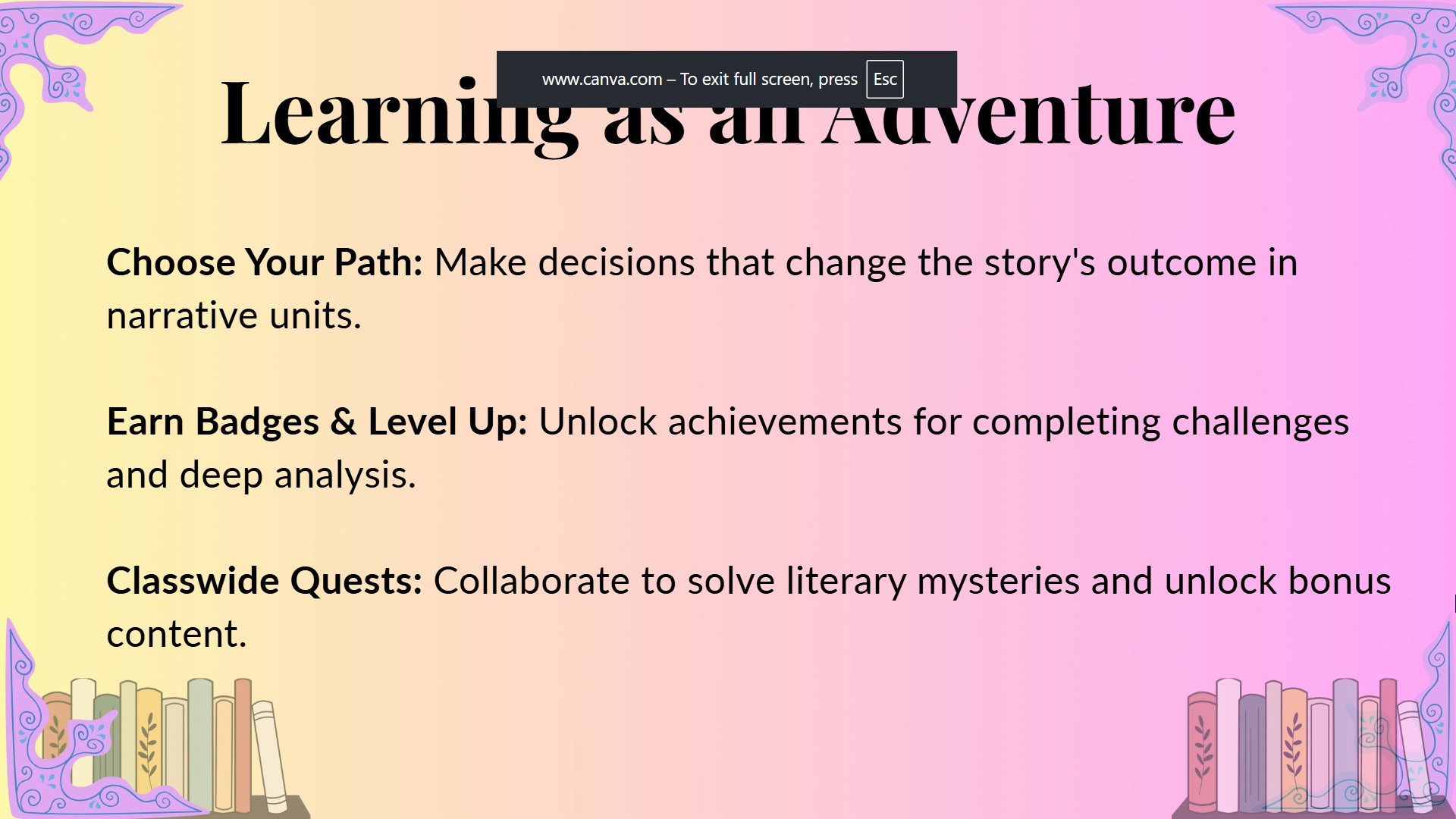 
key(Escape)
 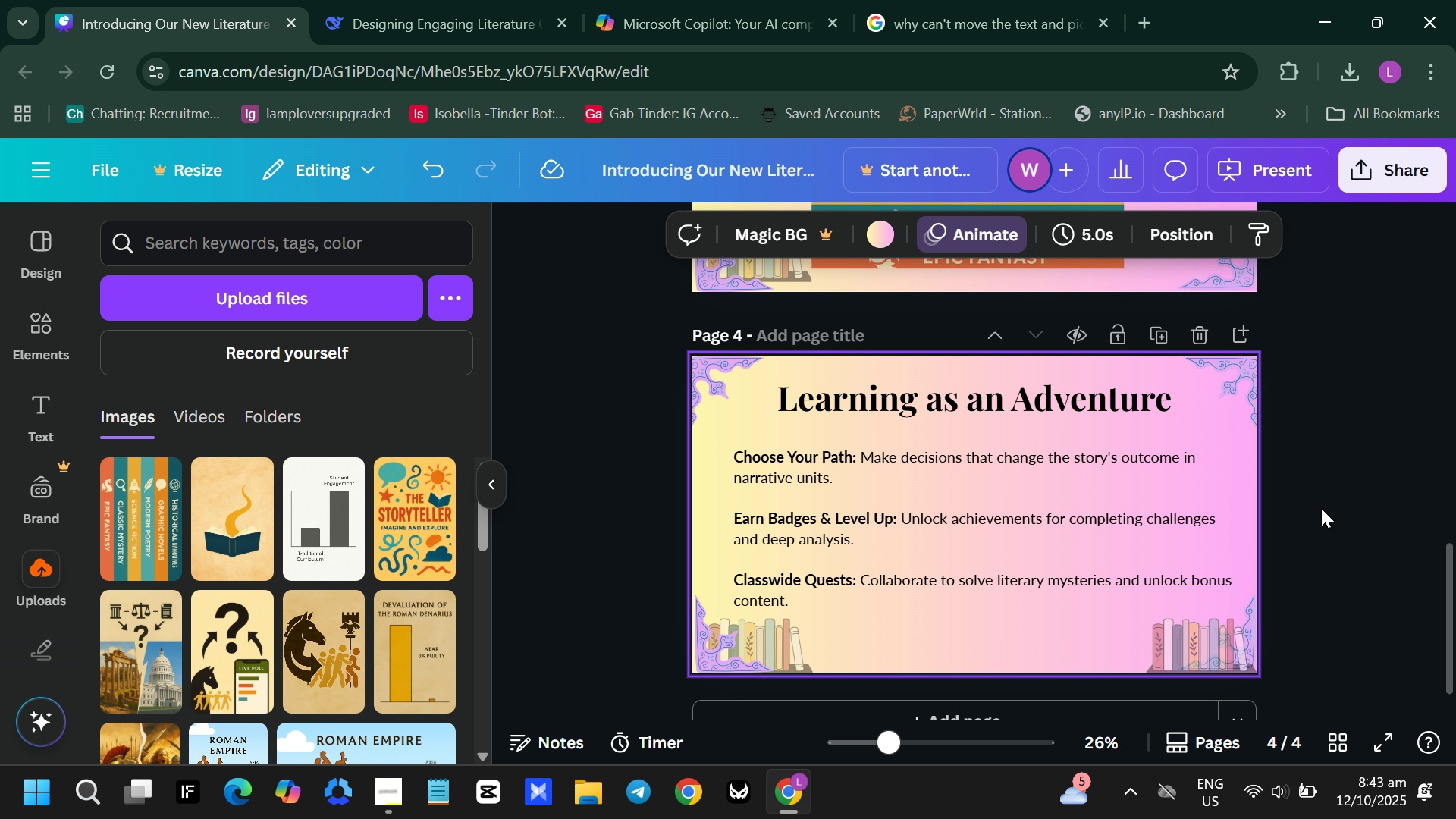 
scroll: coordinate [1317, 504], scroll_direction: down, amount: 3.0
 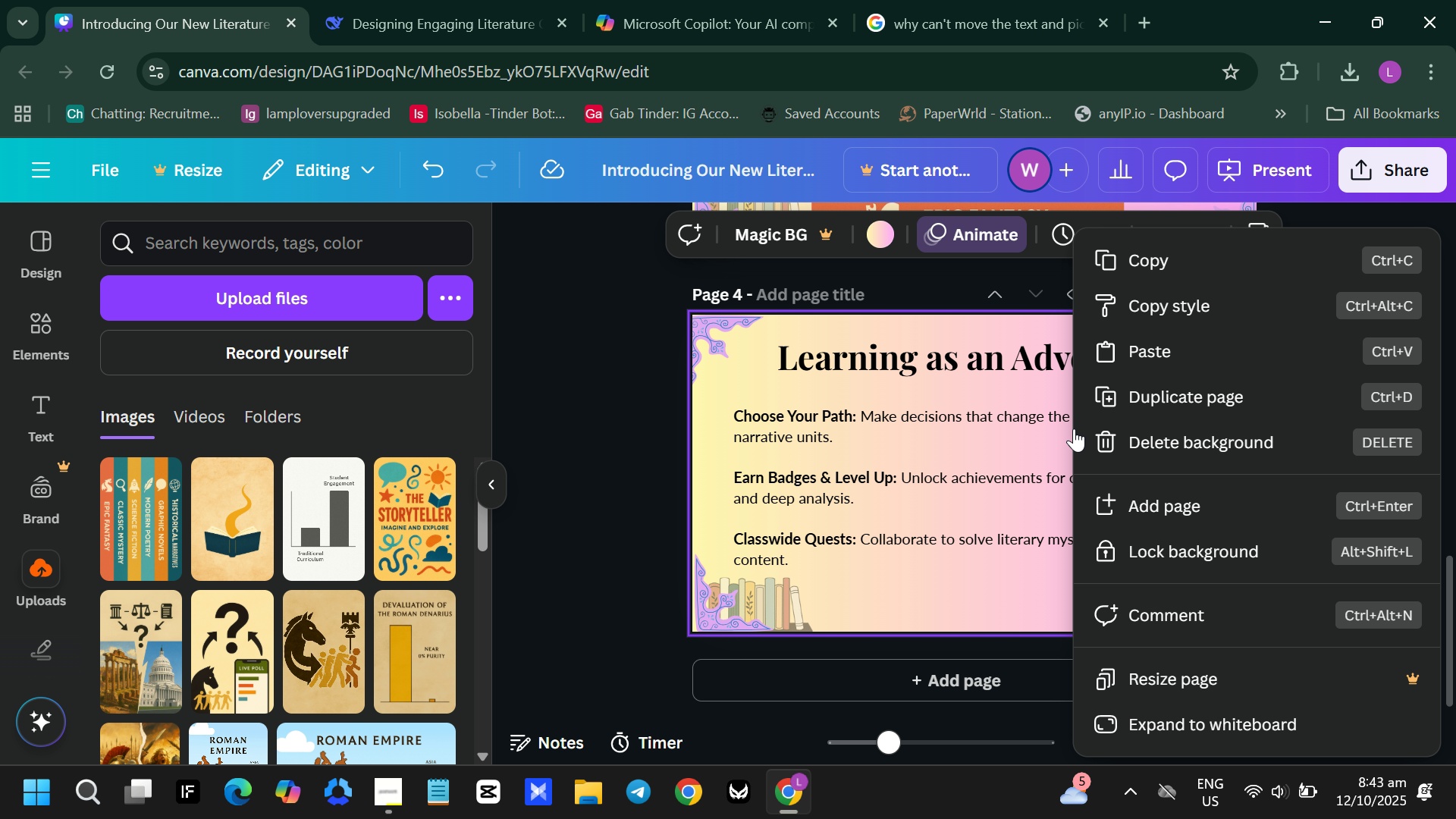 
right_click([1074, 428])
 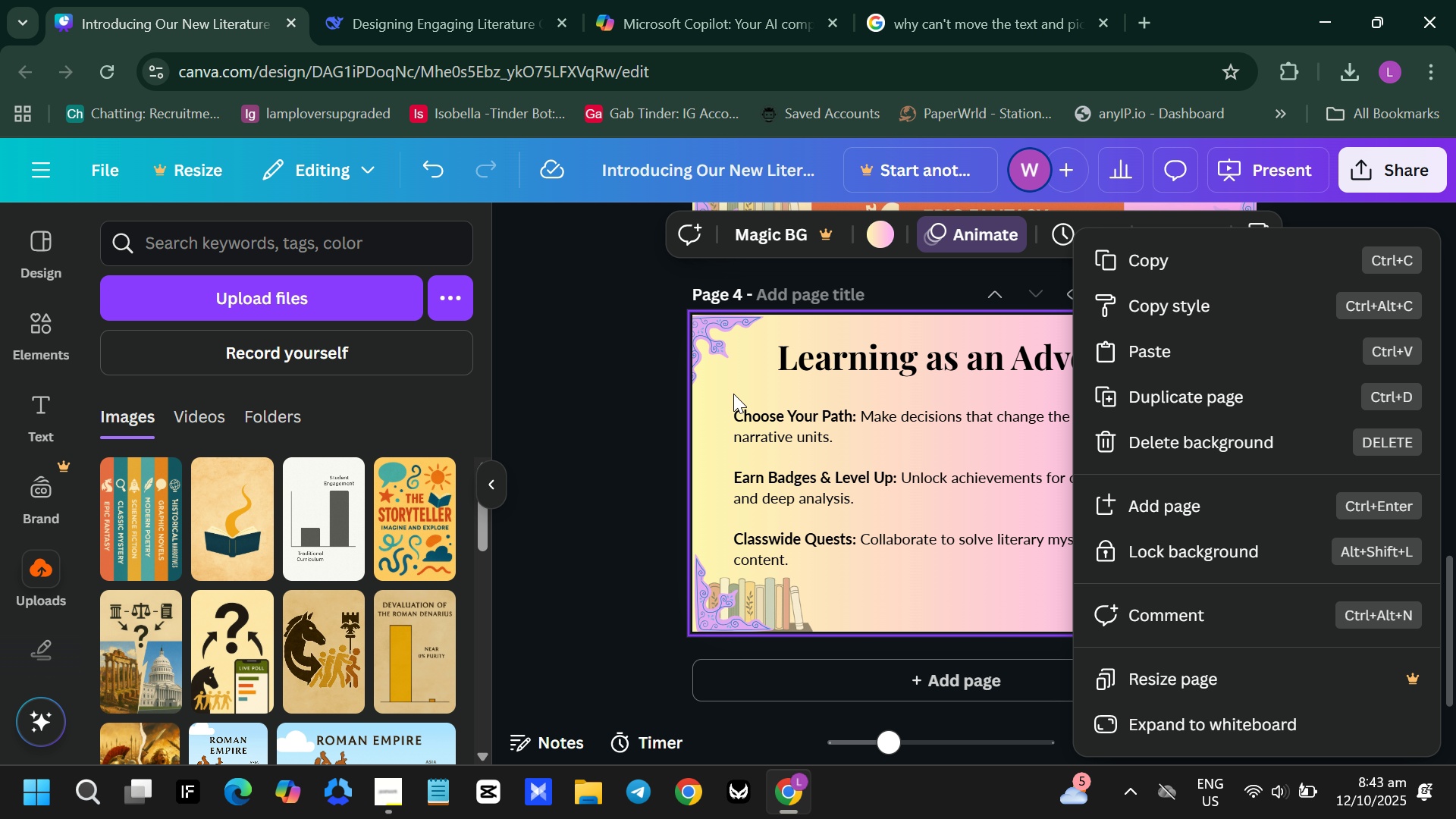 
left_click([721, 366])
 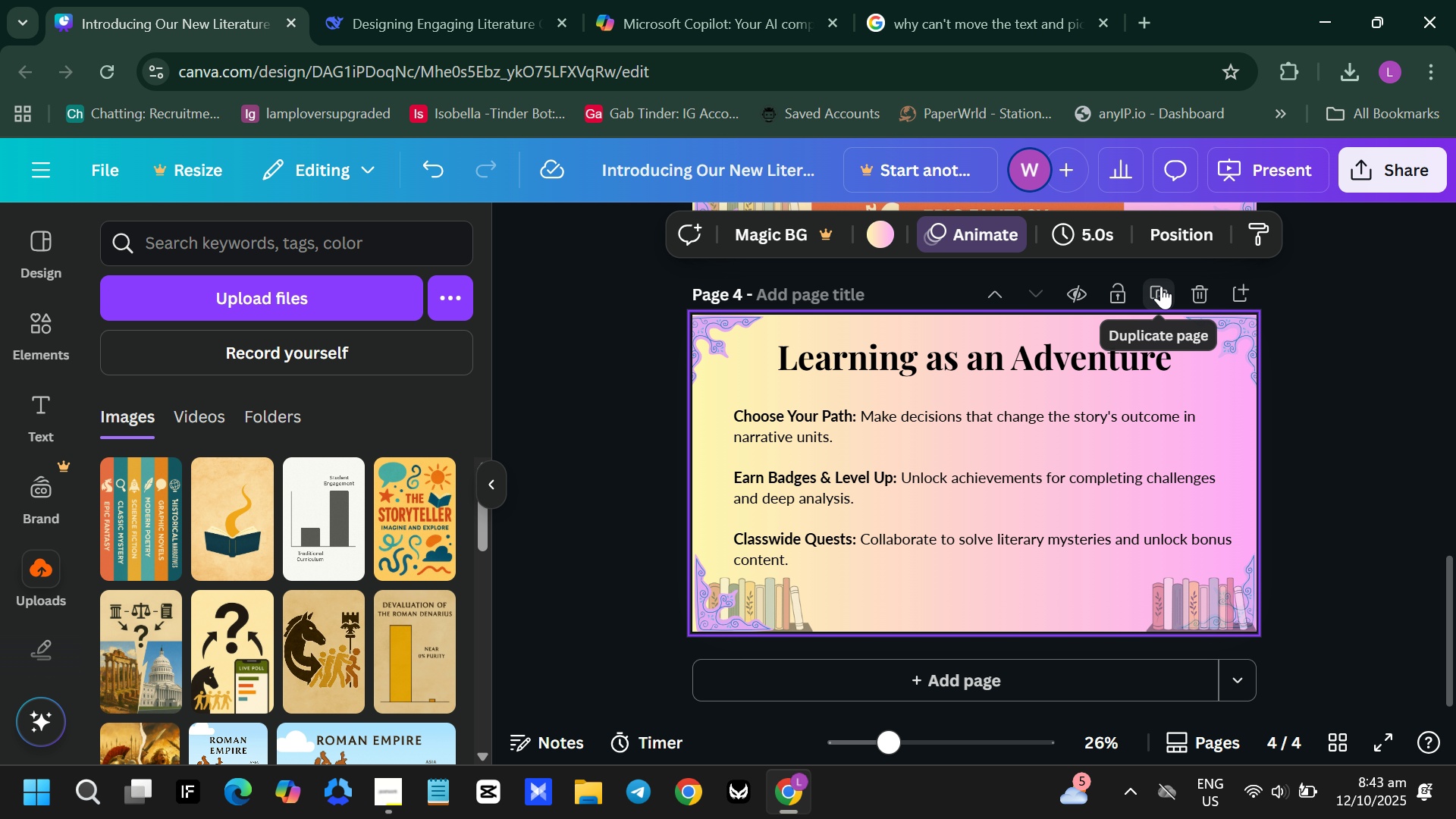 
left_click([1161, 286])
 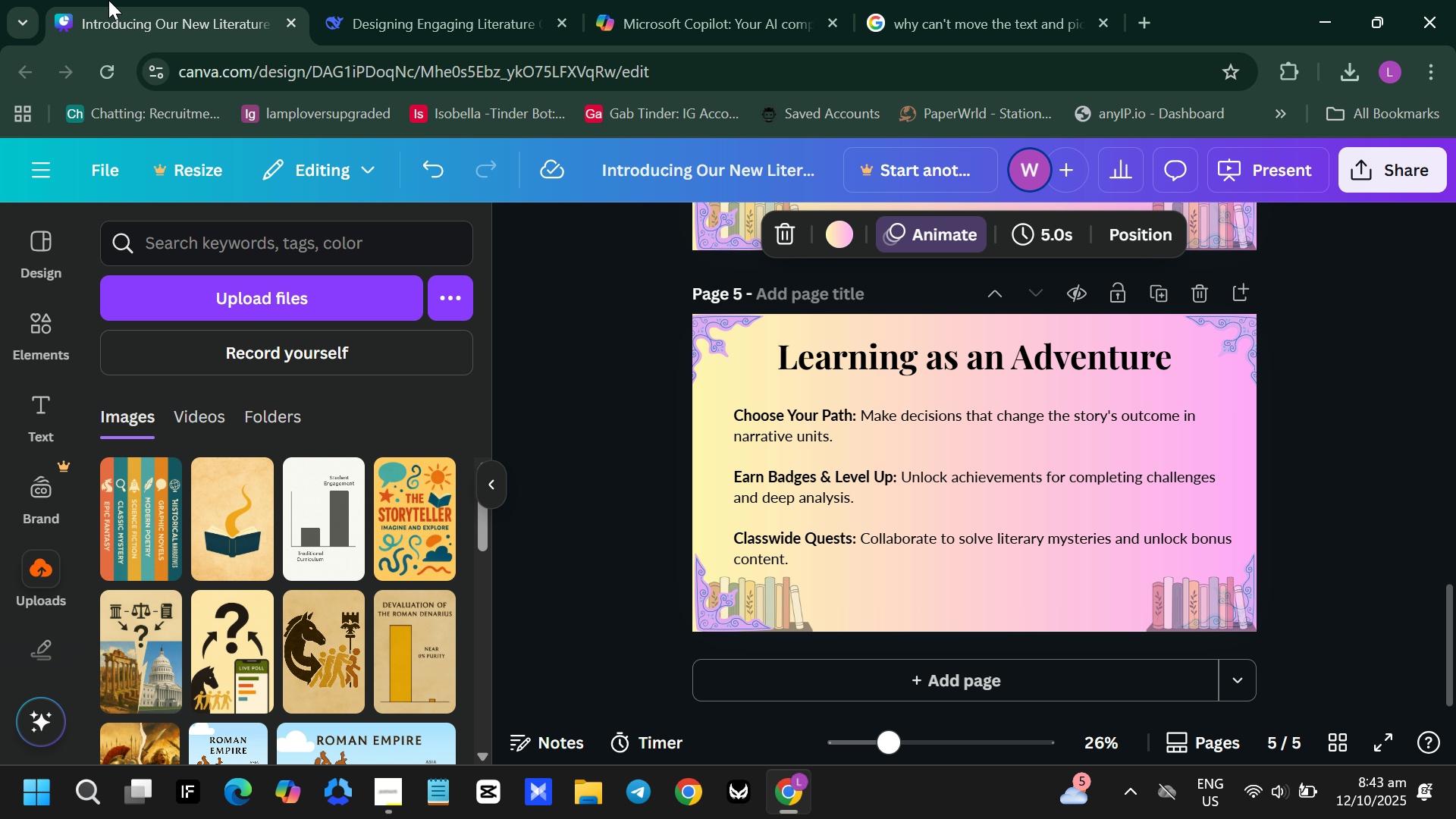 
left_click([347, 24])
 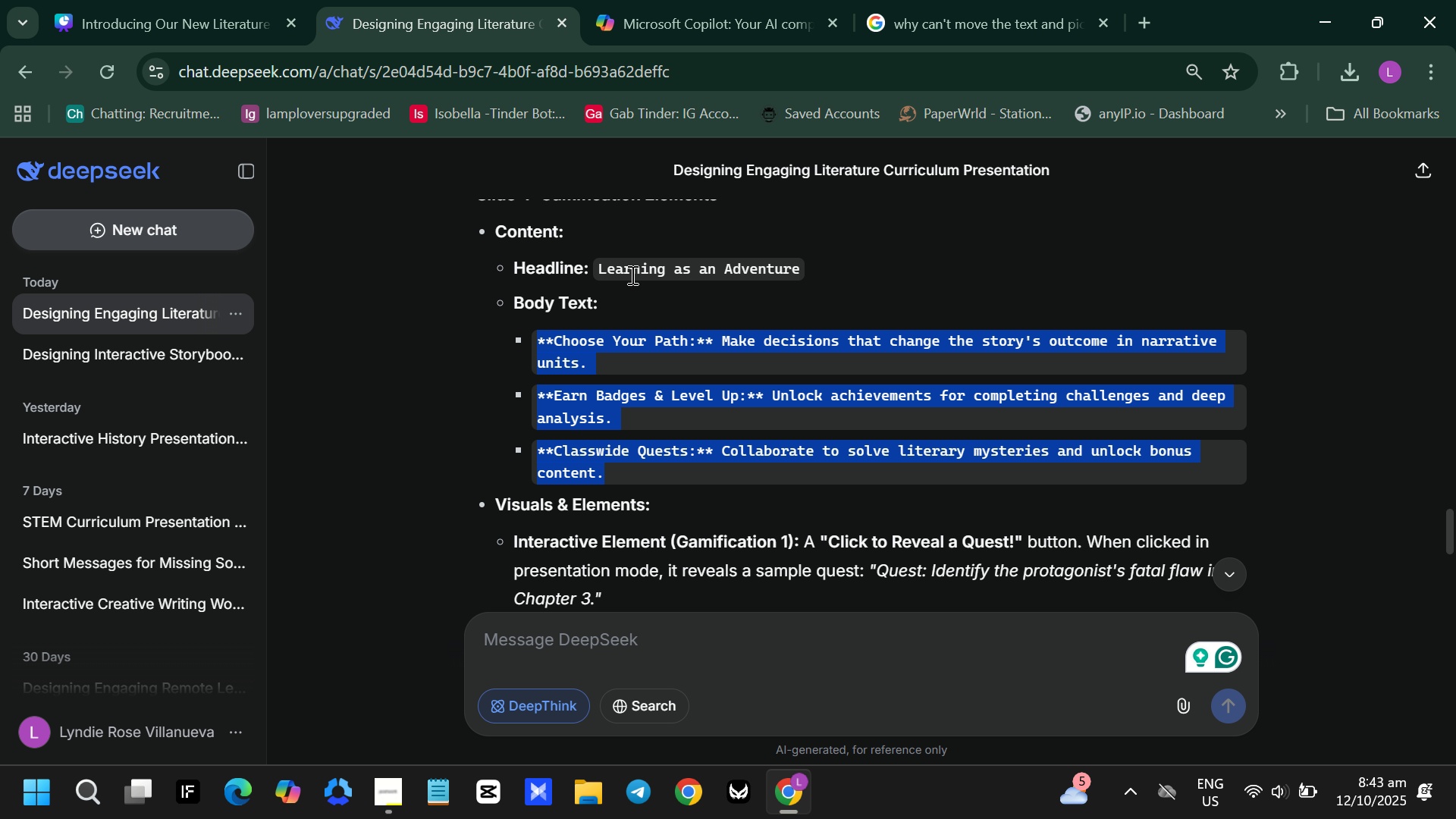 
scroll: coordinate [632, 280], scroll_direction: down, amount: 3.0
 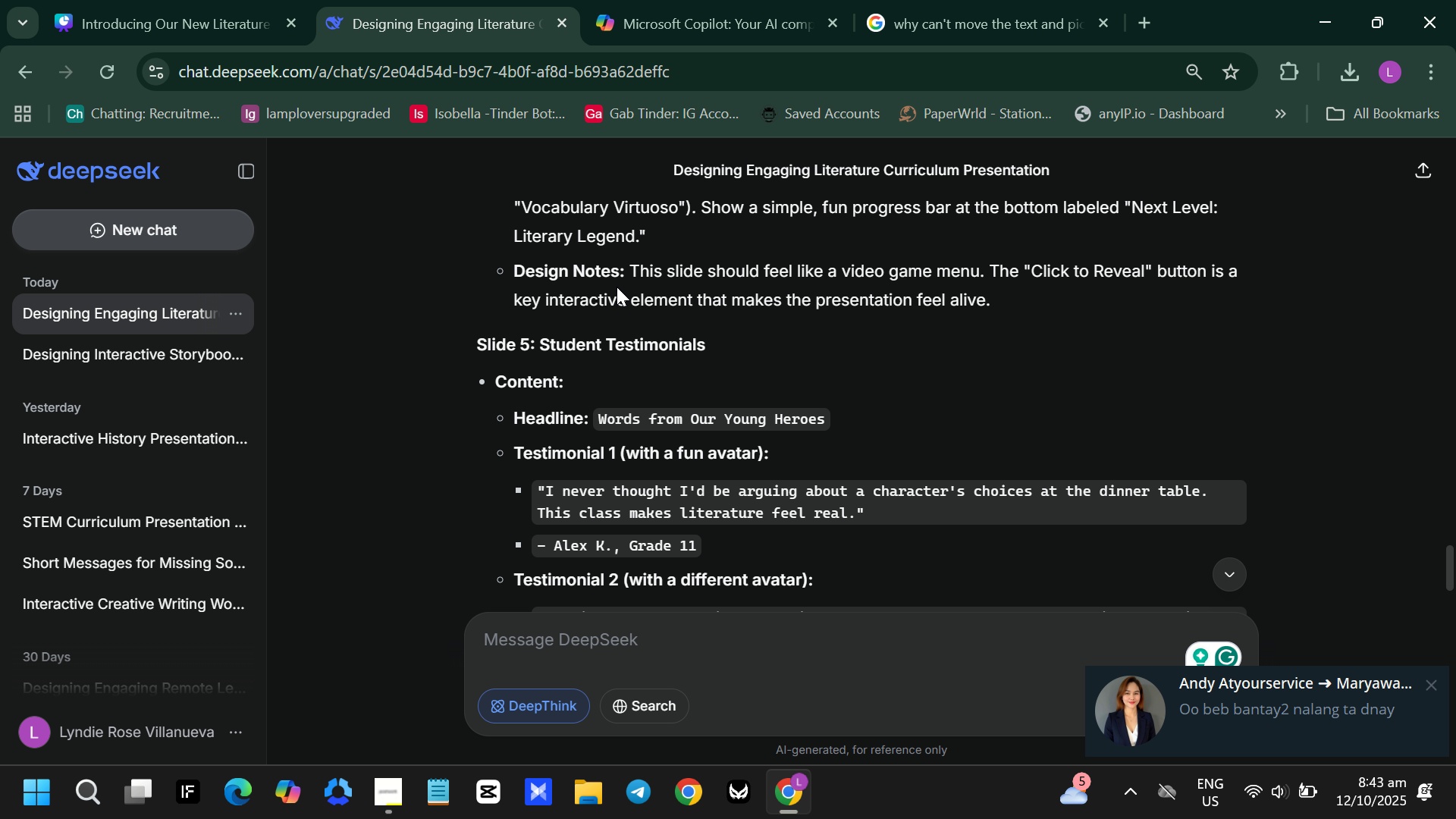 
wait(16.35)
 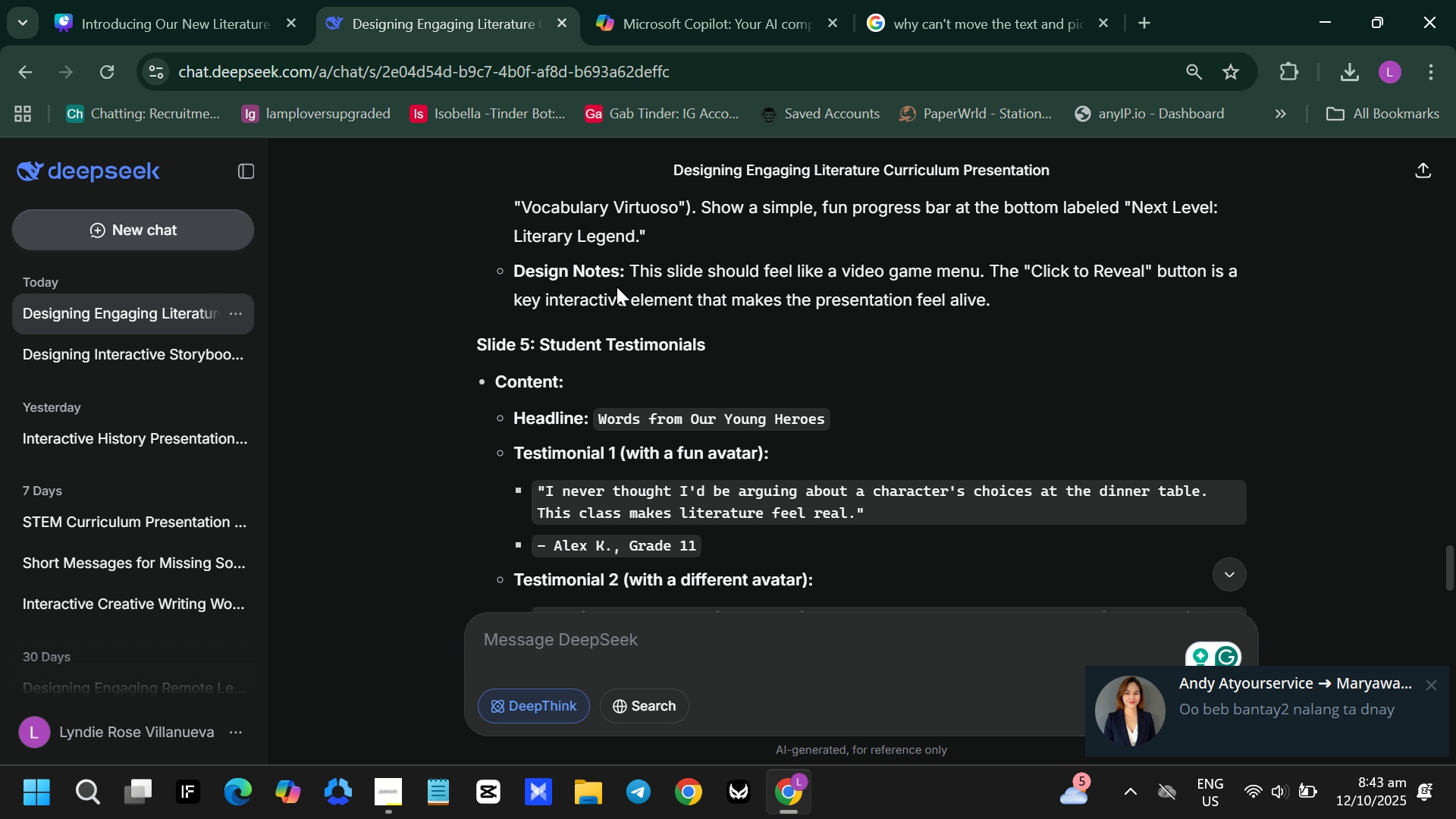 
left_click([1423, 674])
 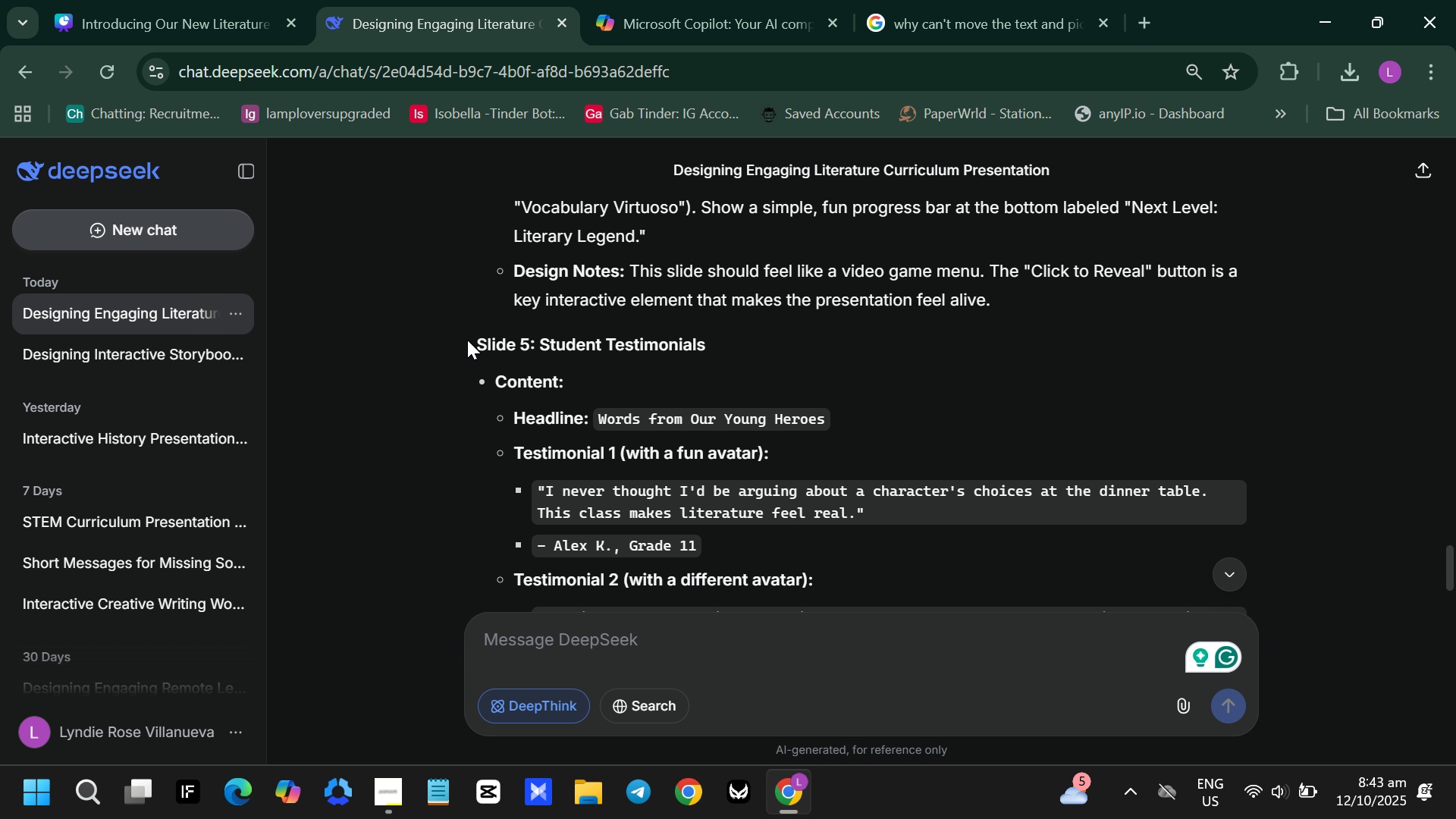 
scroll: coordinate [473, 351], scroll_direction: down, amount: 1.0
 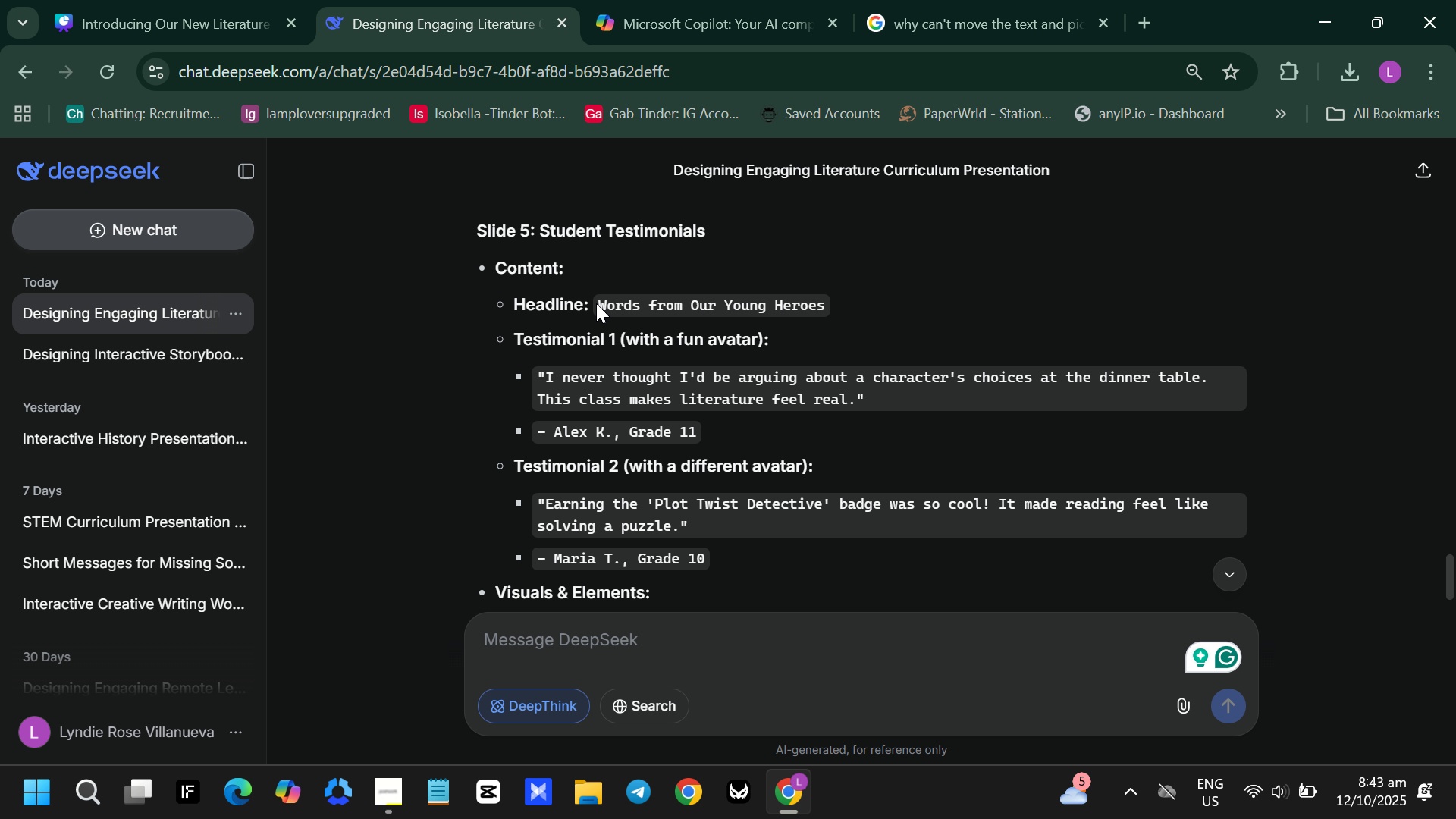 
left_click_drag(start_coordinate=[596, 303], to_coordinate=[877, 310])
 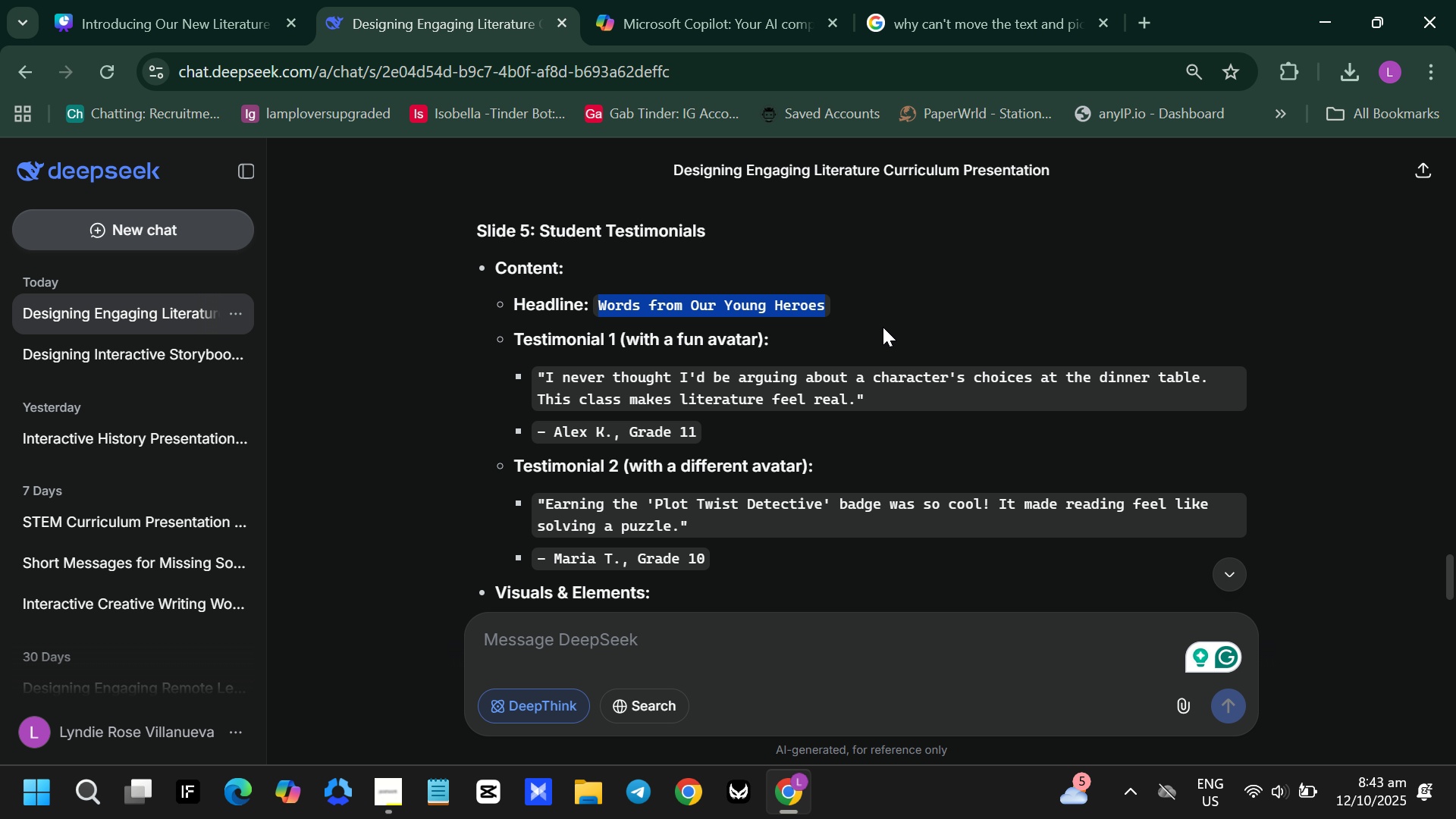 
key(Control+ControlLeft)
 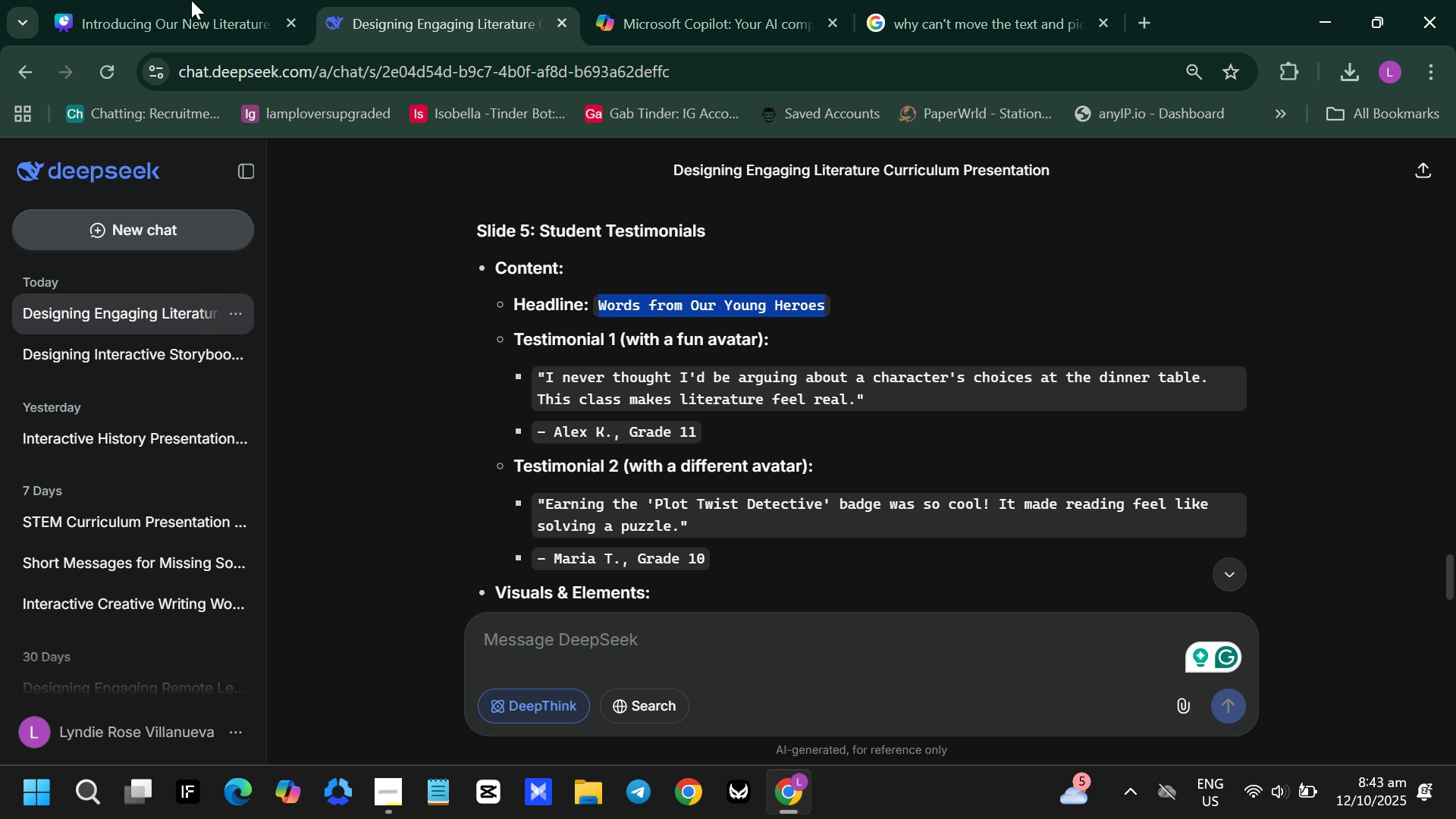 
key(Control+C)
 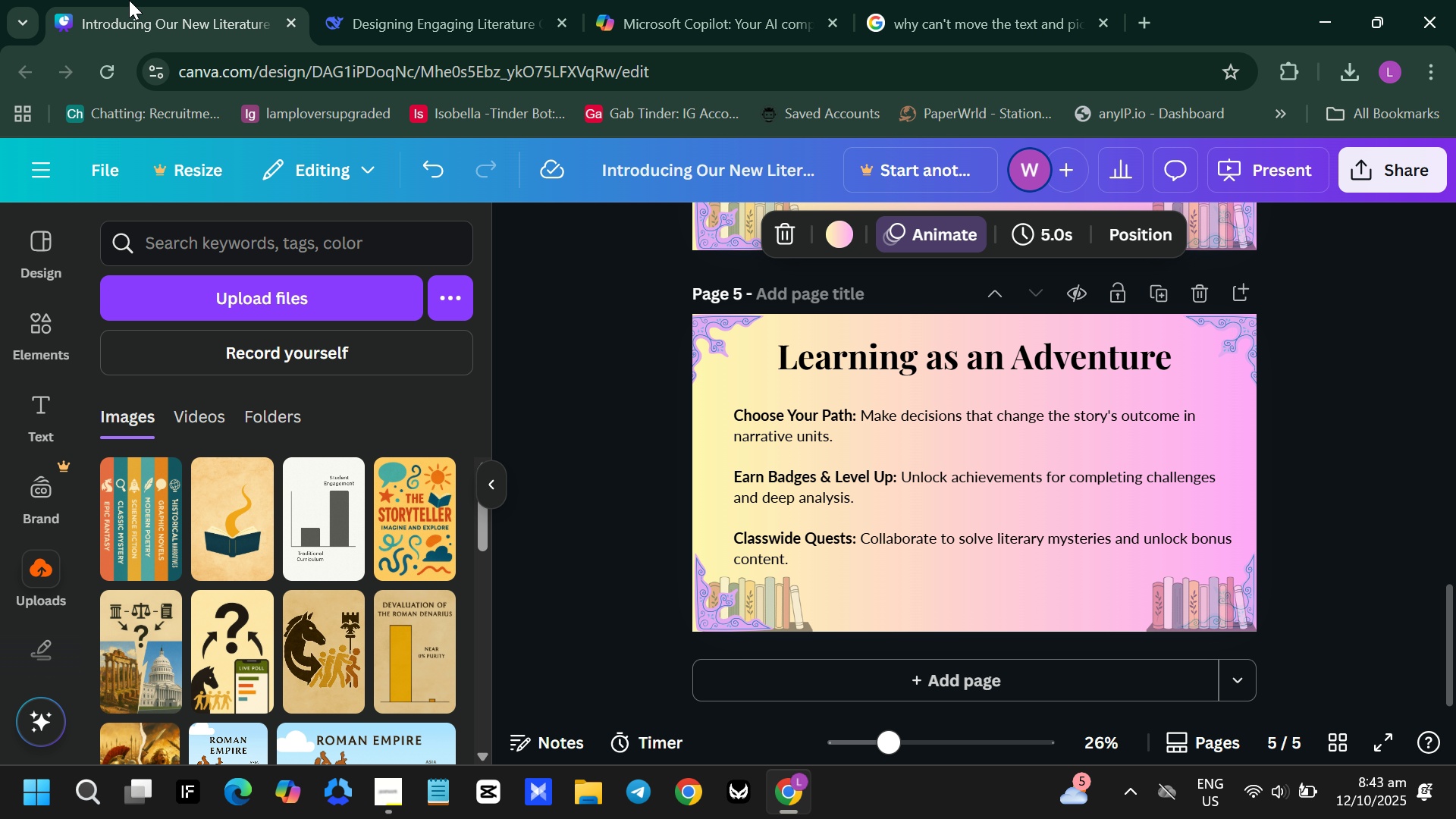 
left_click([129, 0])
 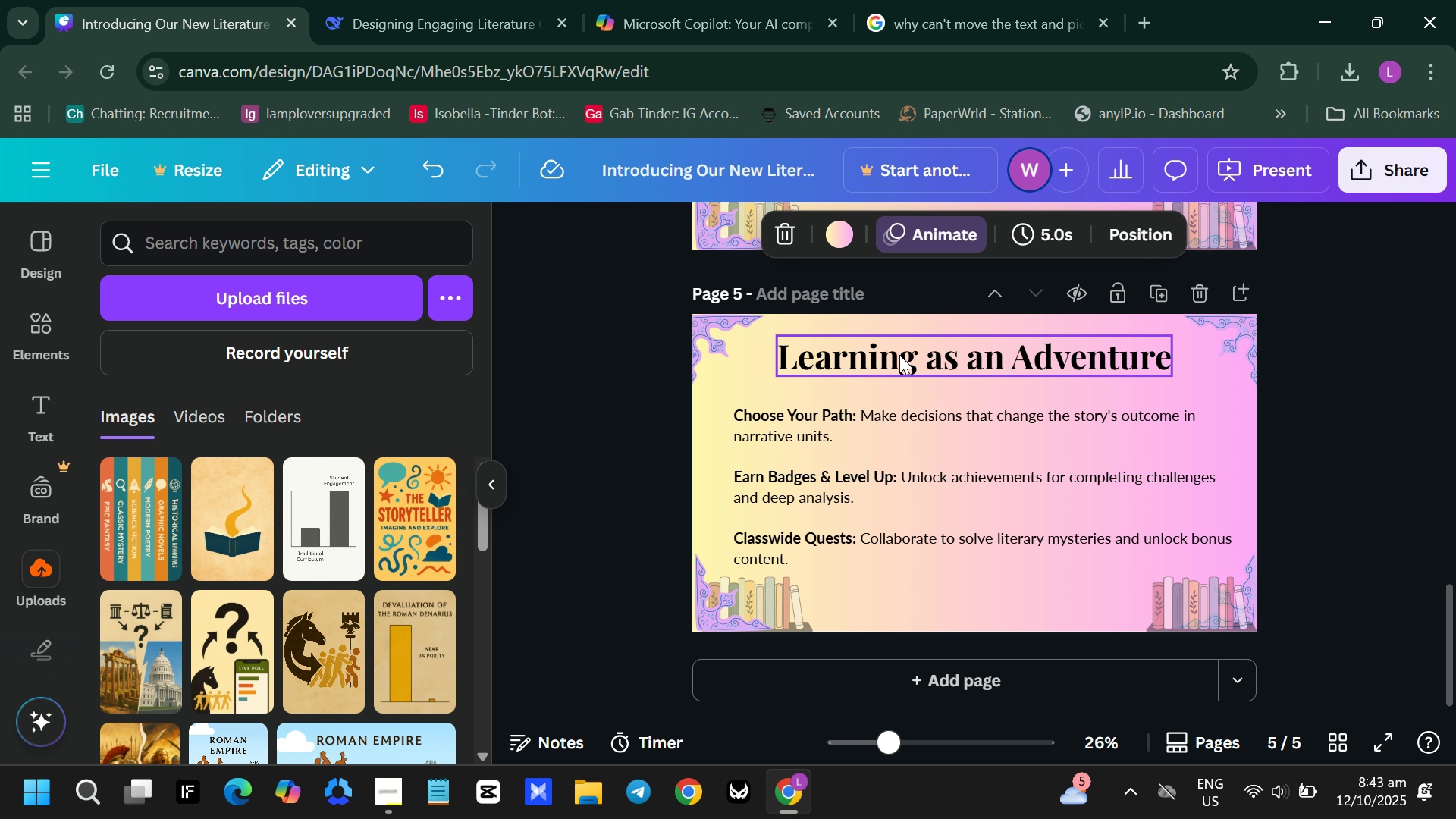 
left_click([899, 355])
 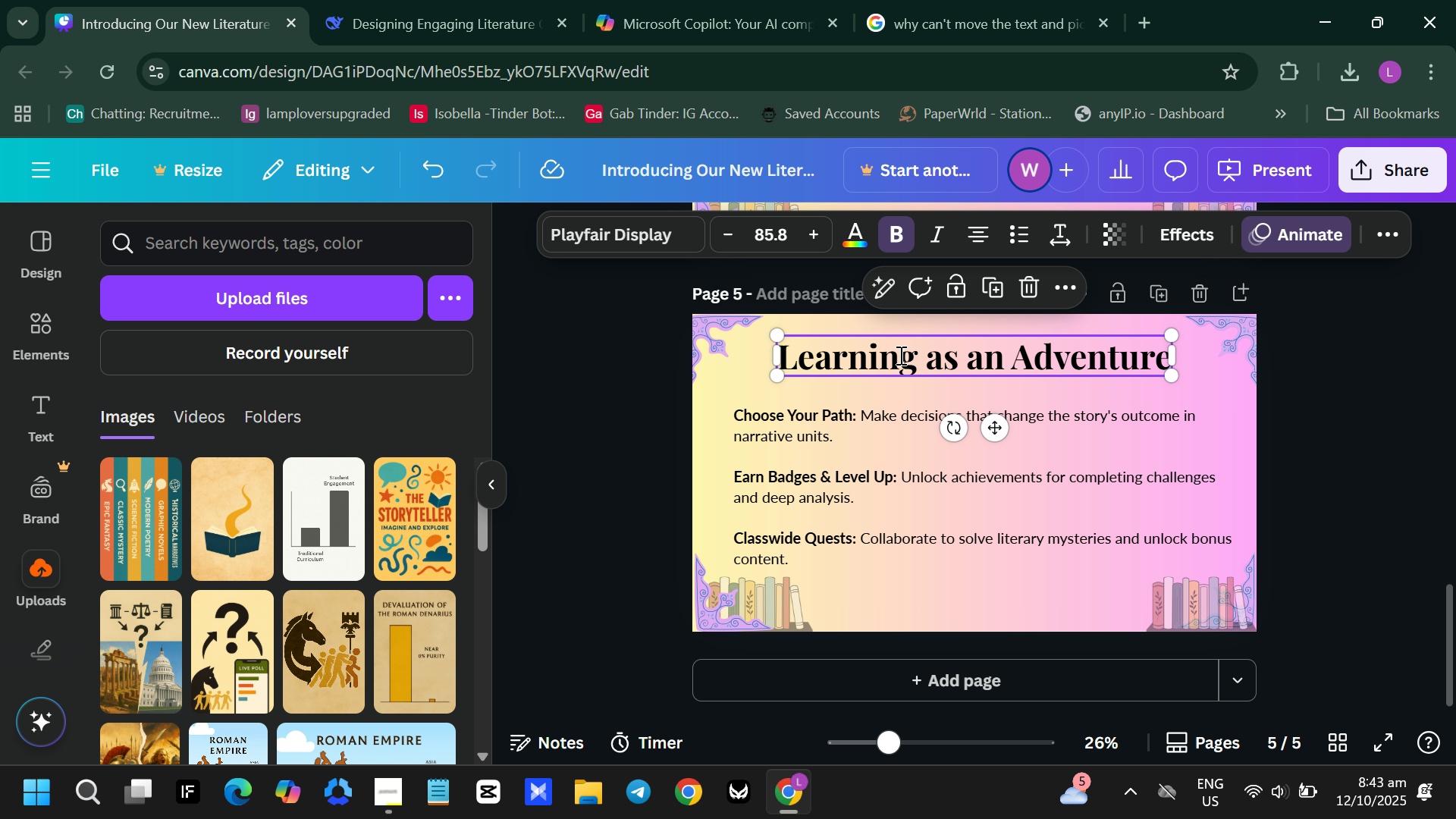 
key(Control+ControlLeft)
 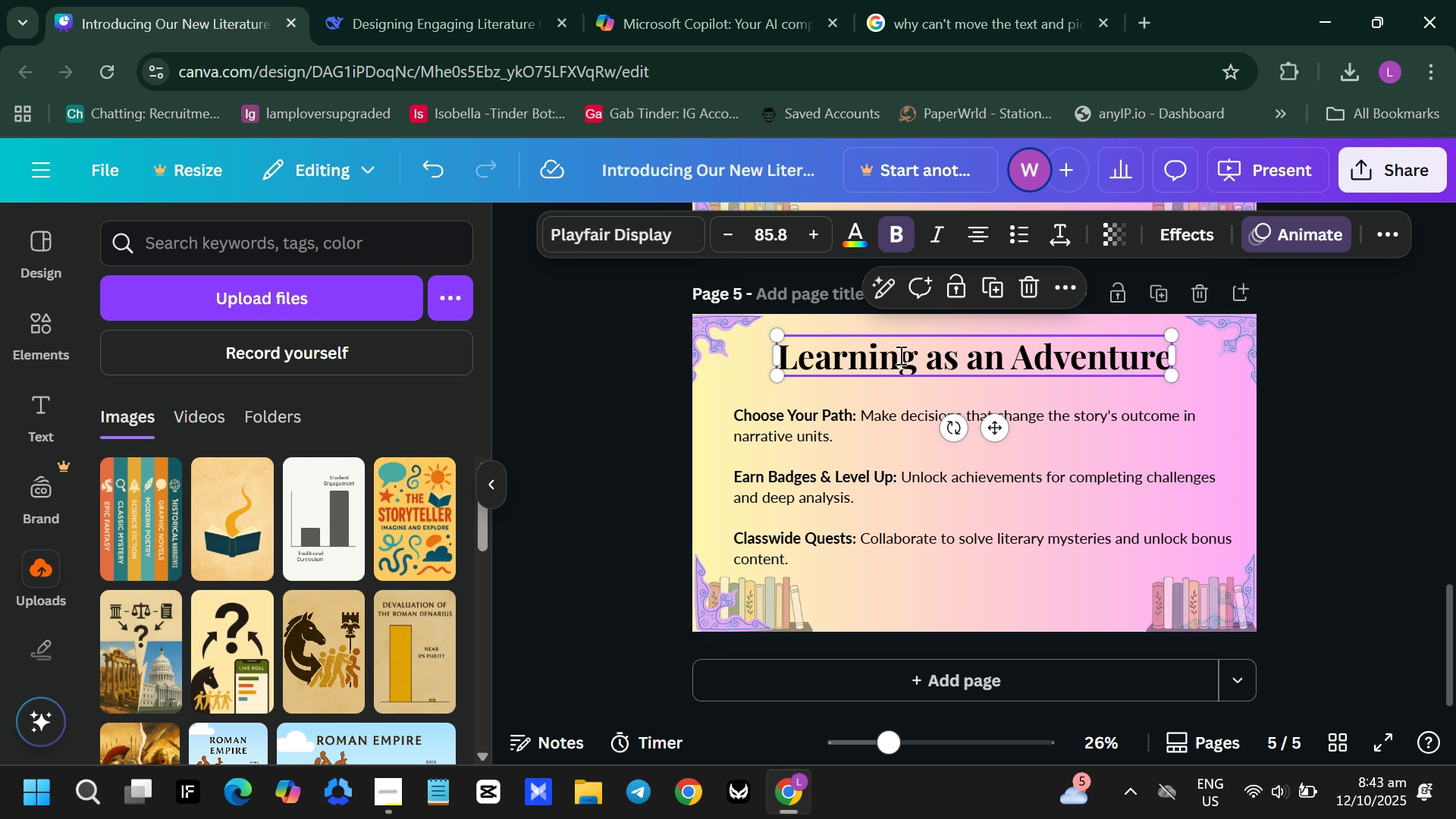 
double_click([899, 355])
 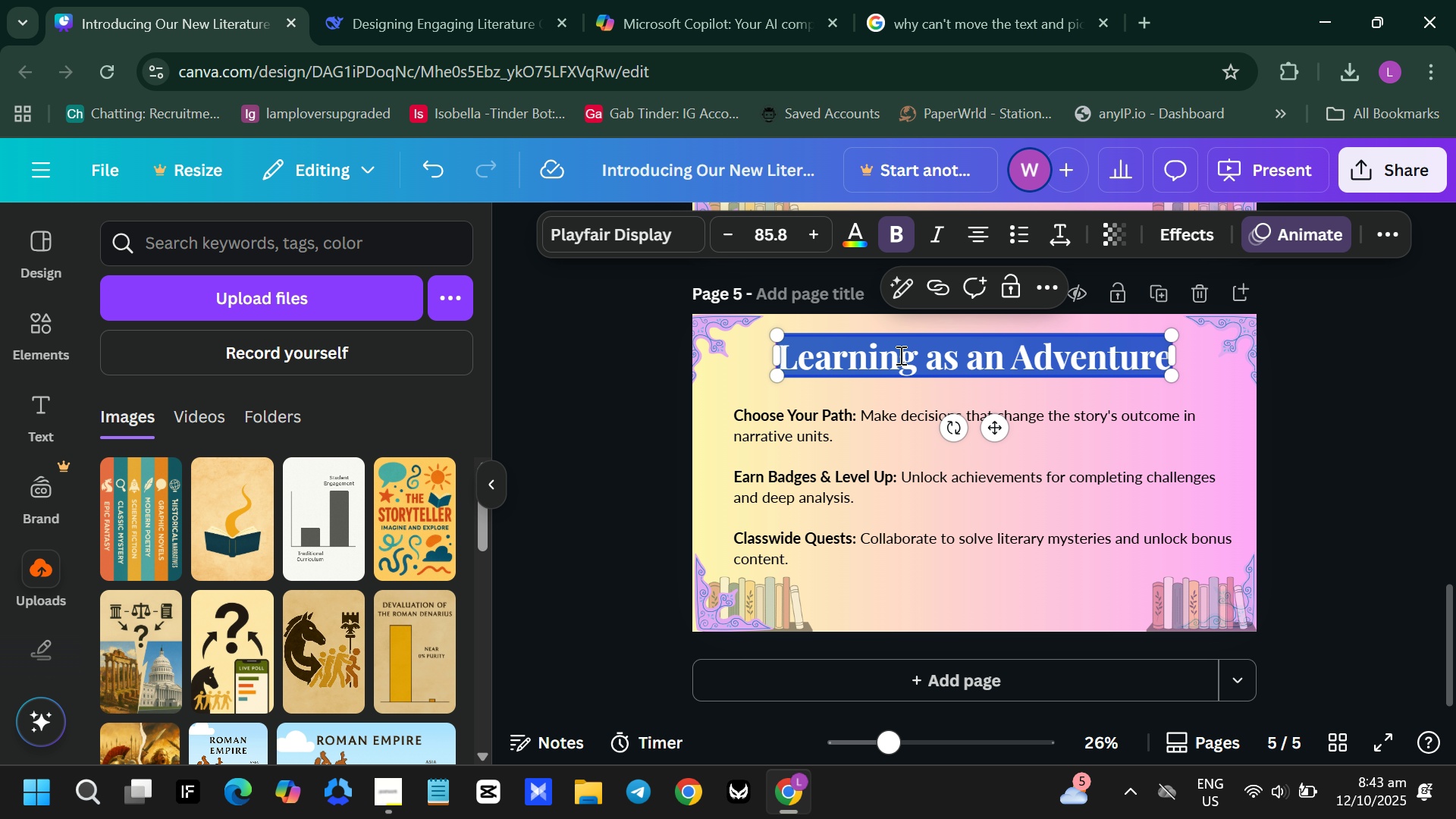 
key(Control+V)
 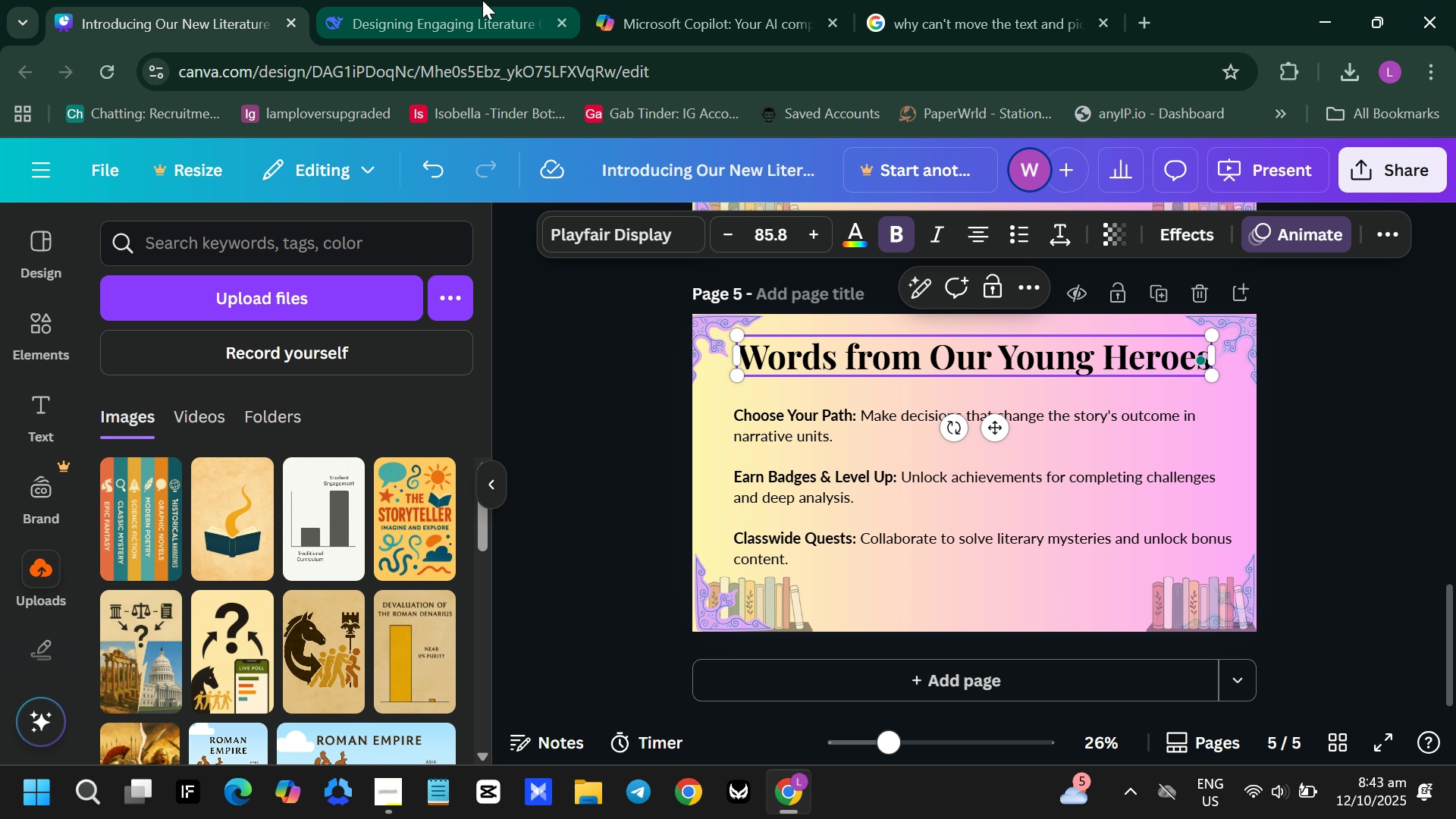 
left_click([483, 0])
 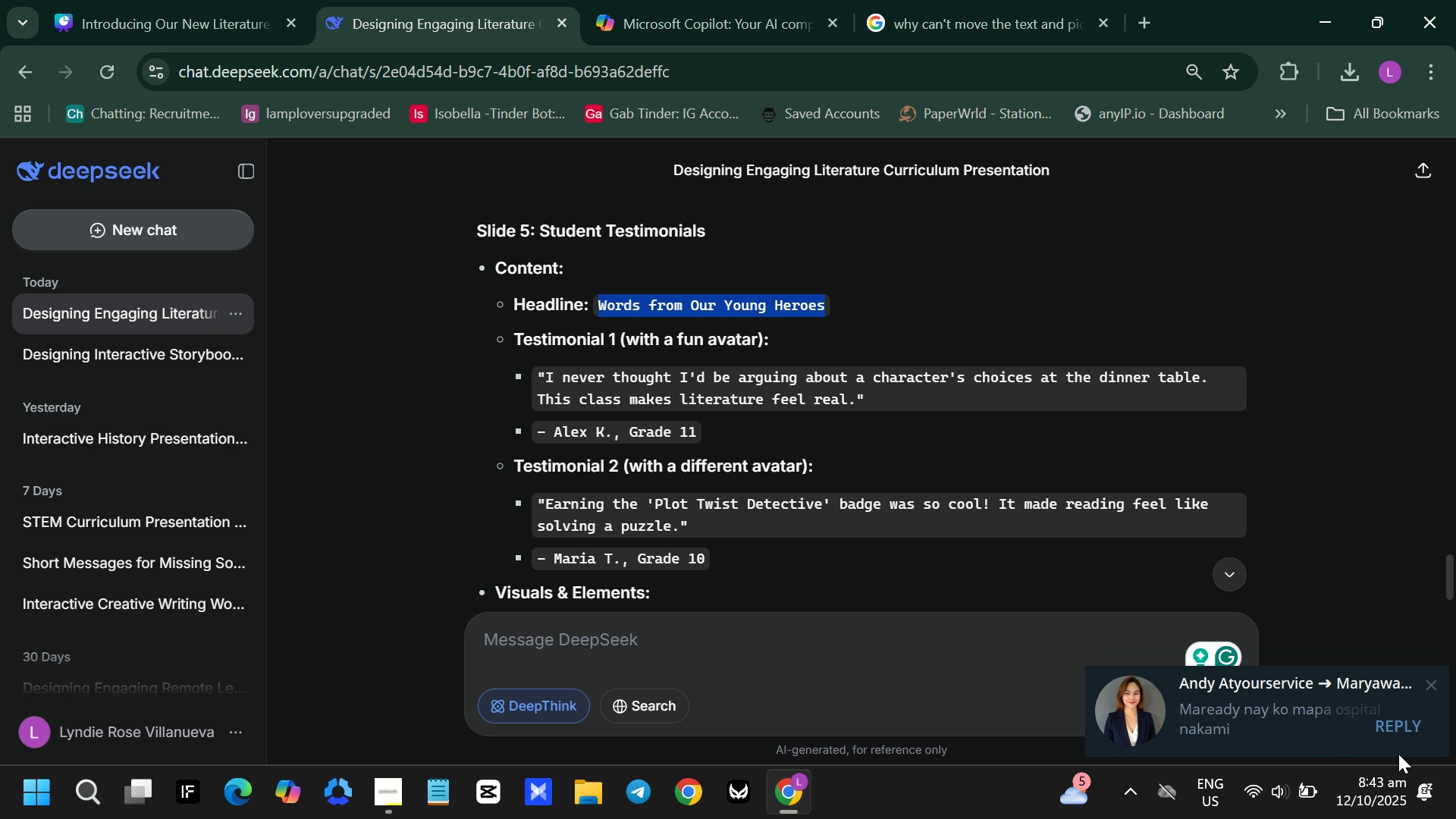 
wait(5.96)
 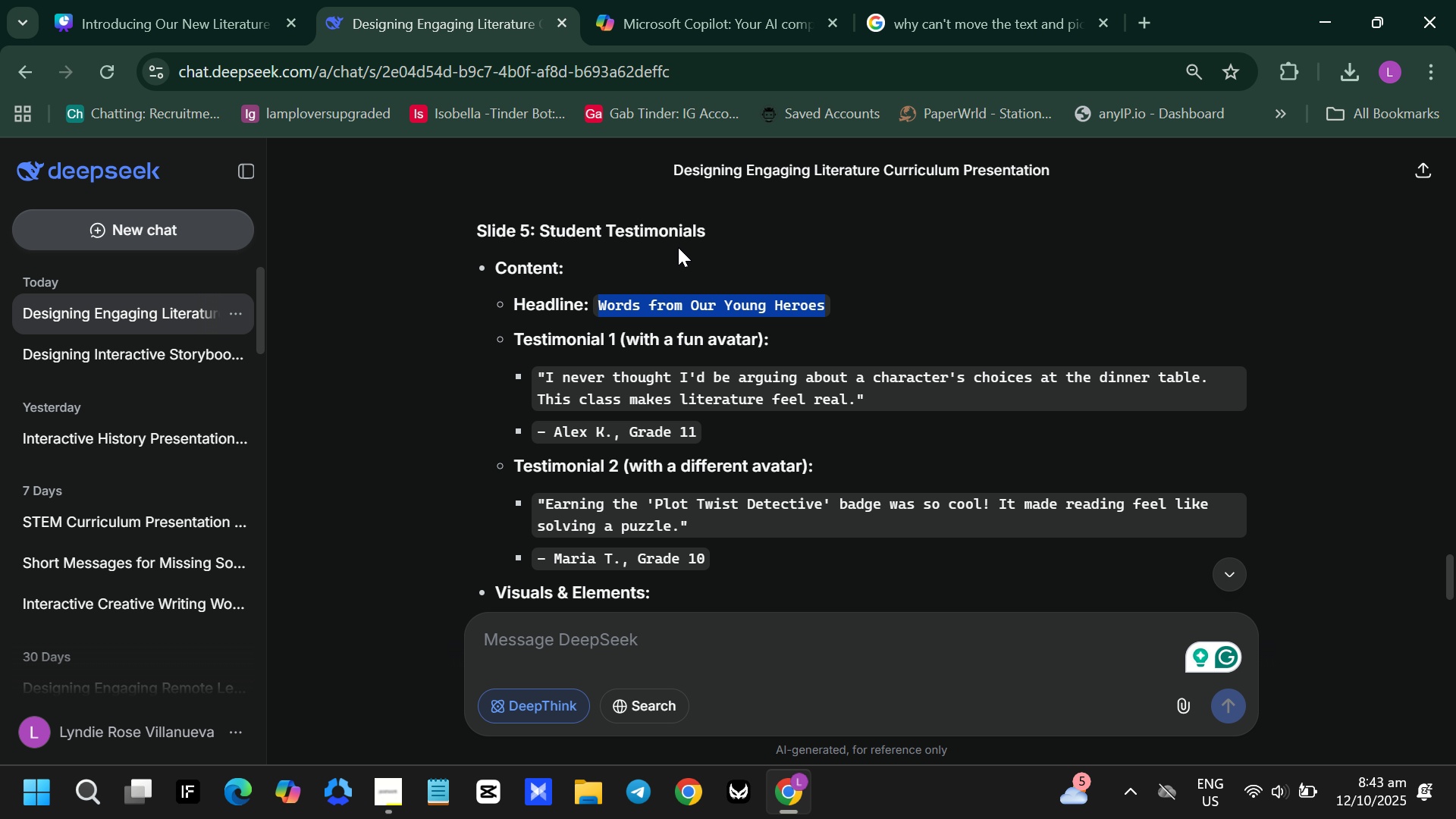 
left_click([1425, 679])
 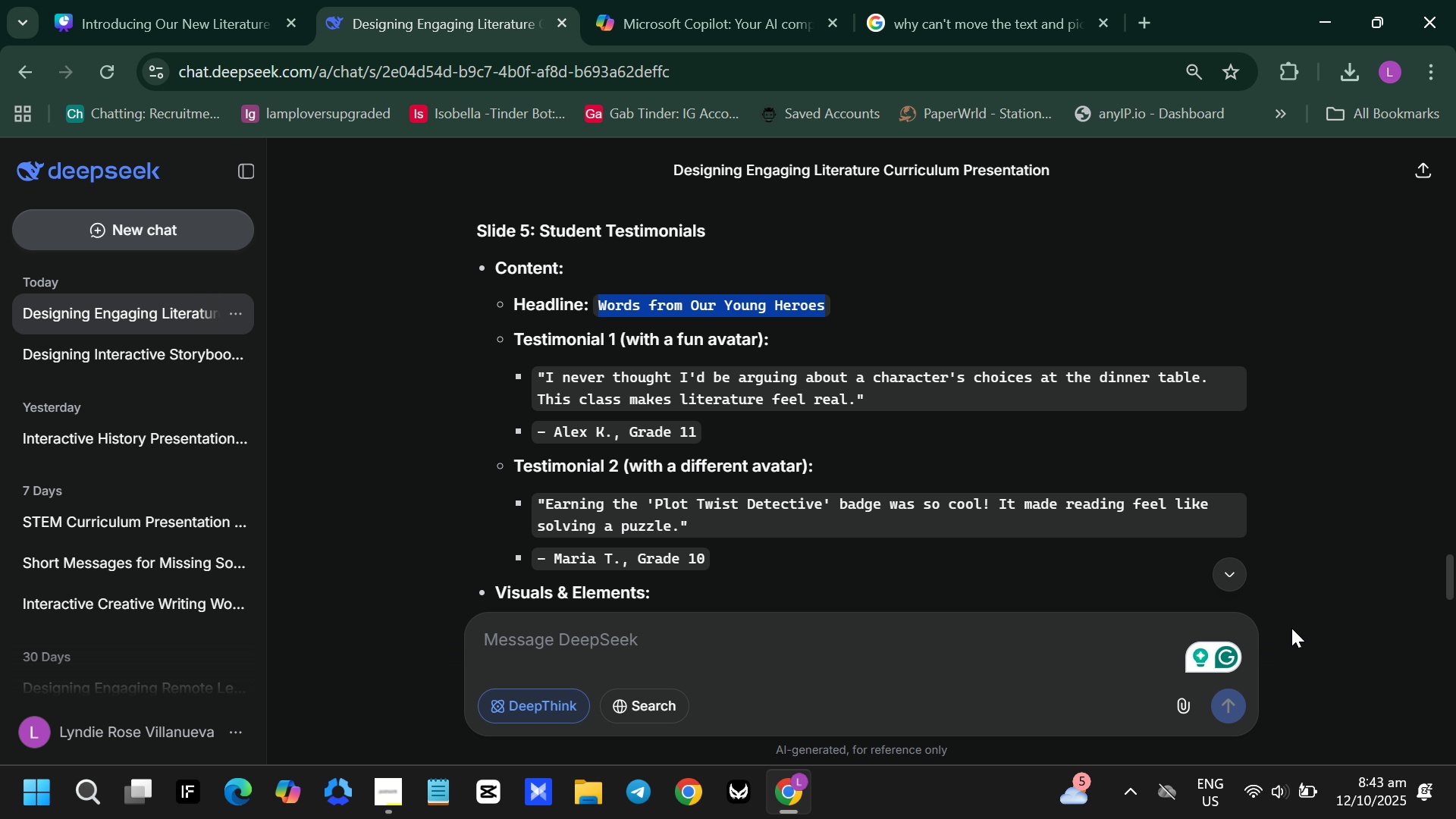 
wait(9.35)
 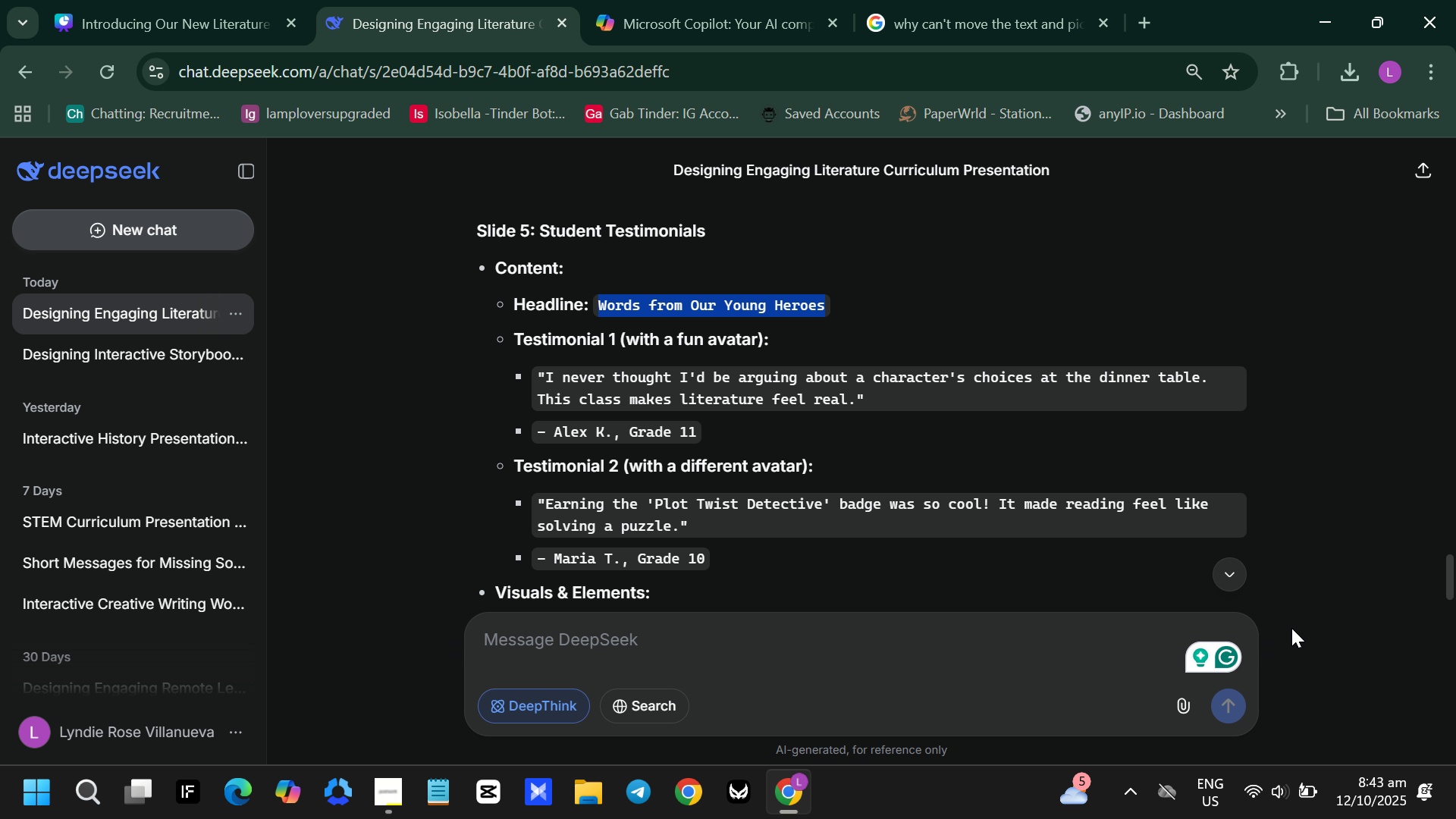 
mouse_move([1236, 604])
 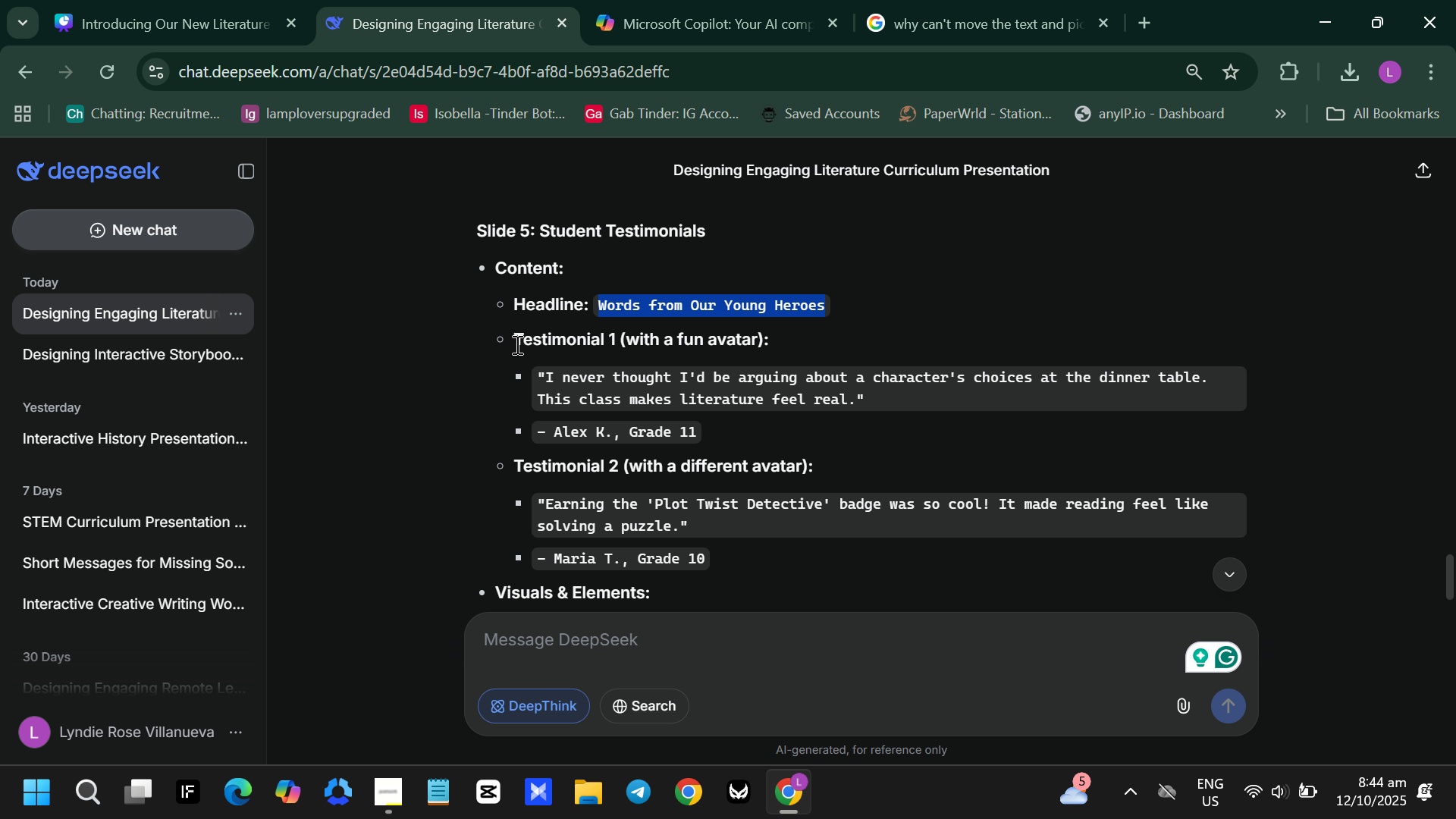 
wait(9.63)
 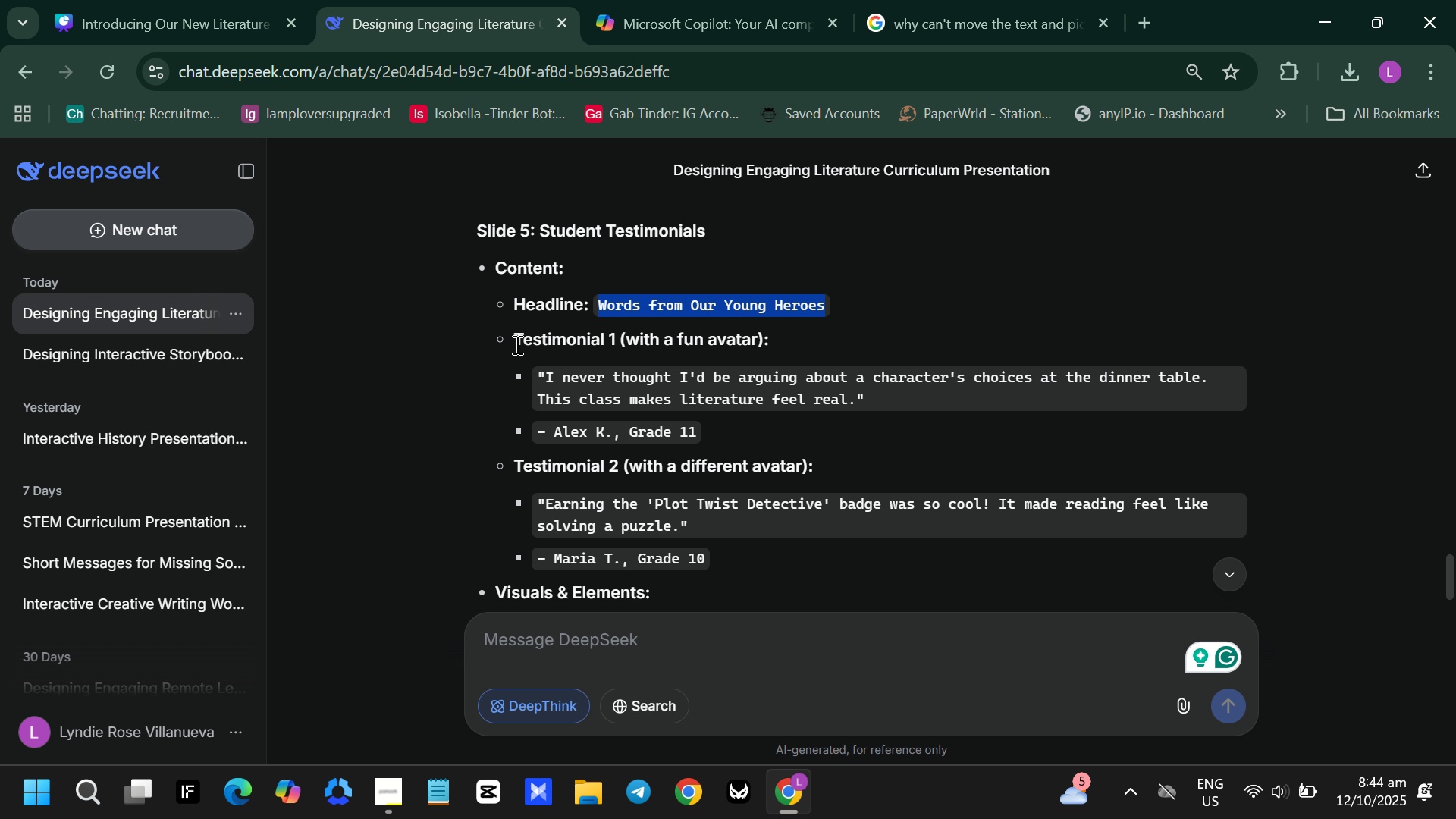 
left_click([515, 336])
 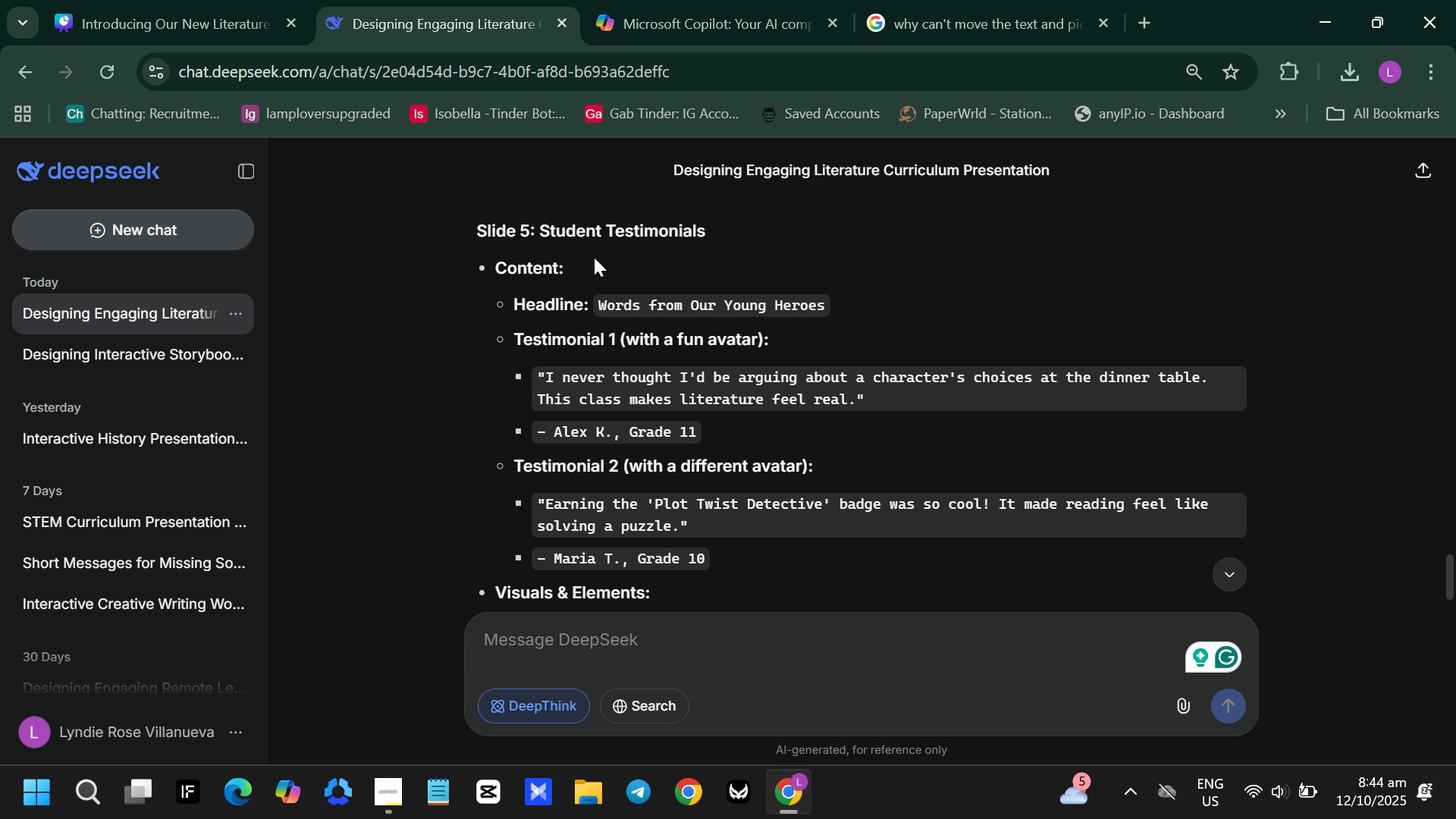 
scroll: coordinate [595, 258], scroll_direction: up, amount: 5.0
 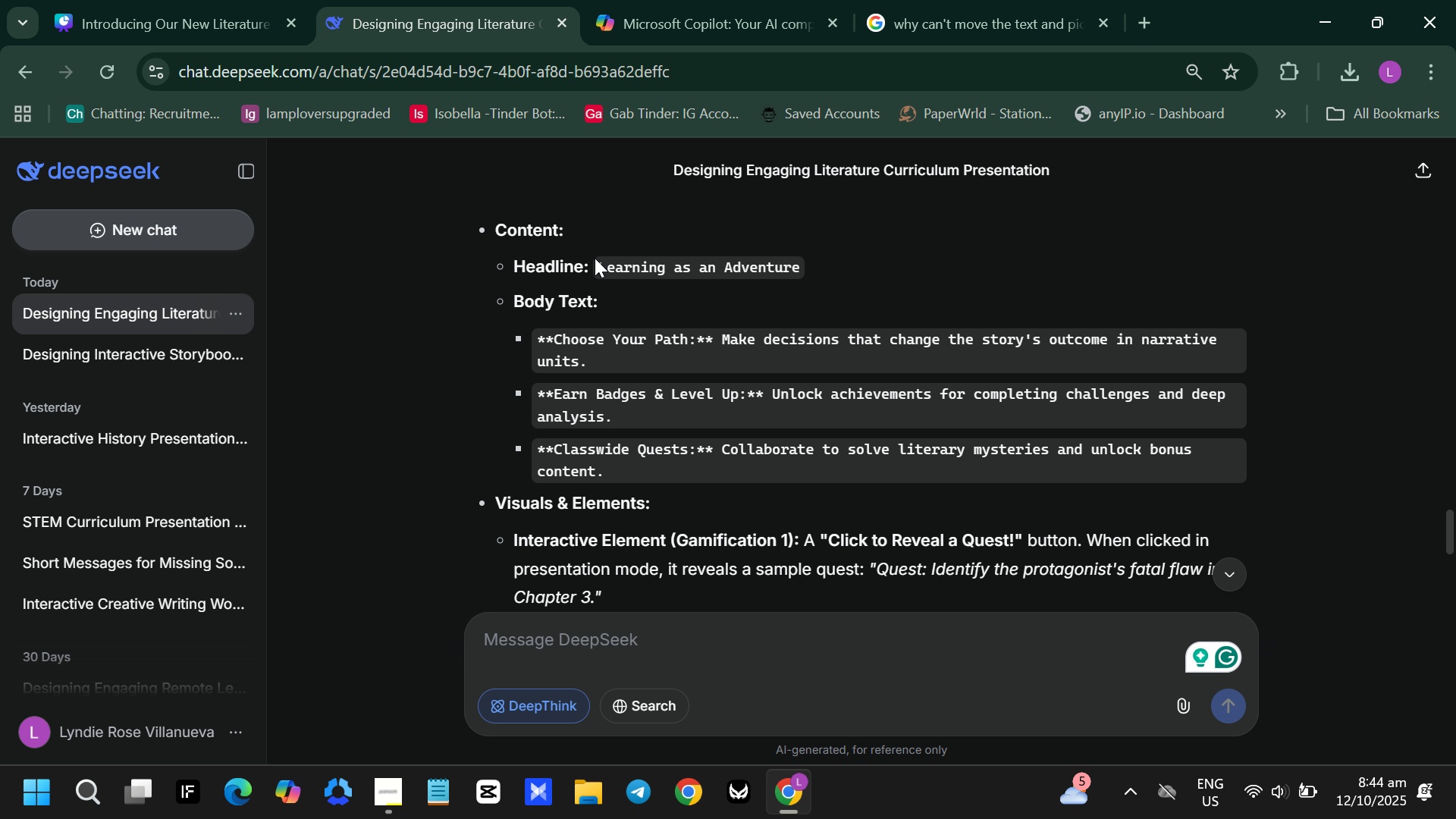 
scroll: coordinate [592, 274], scroll_direction: down, amount: 4.0
 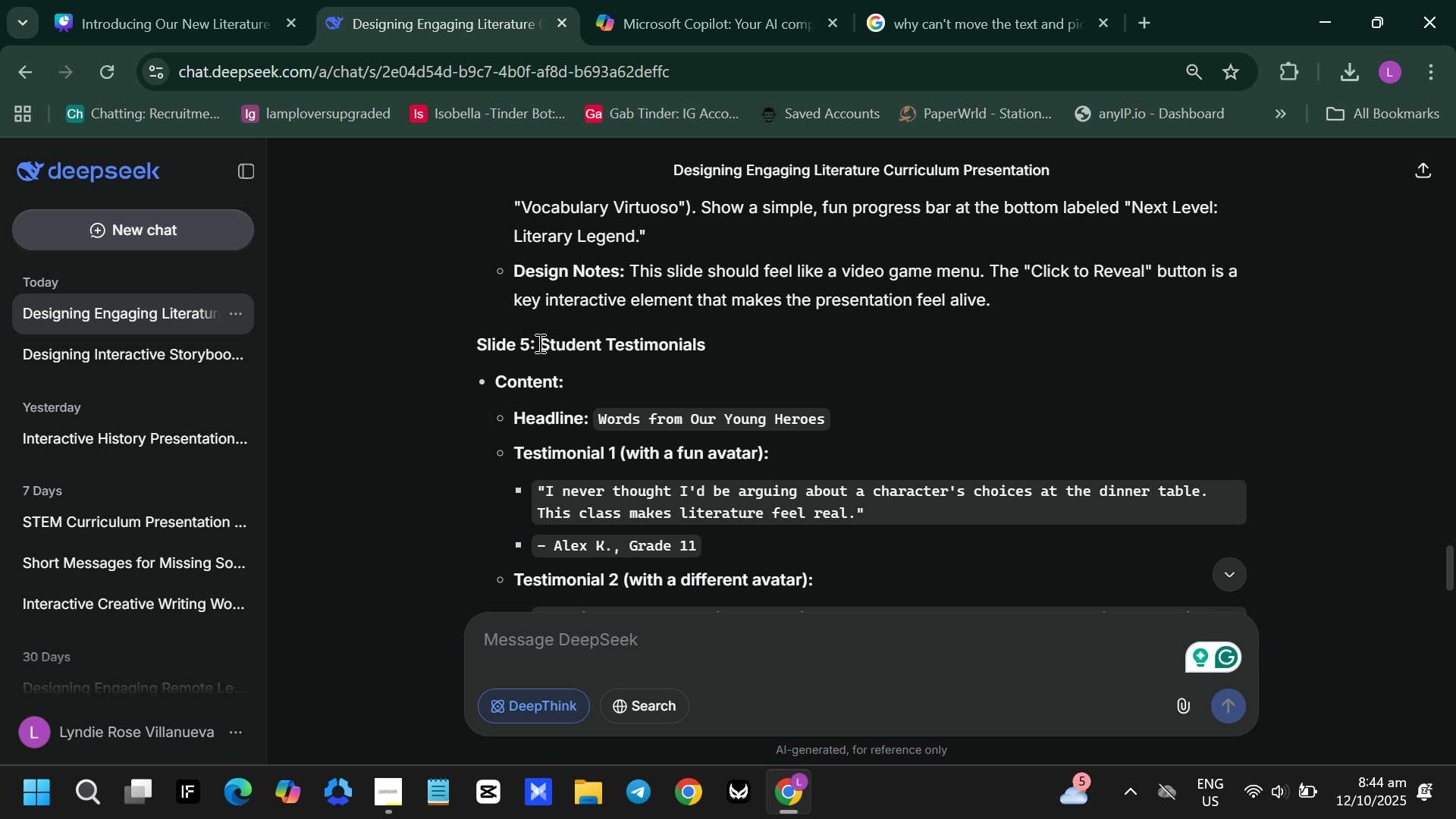 
left_click_drag(start_coordinate=[538, 342], to_coordinate=[789, 338])
 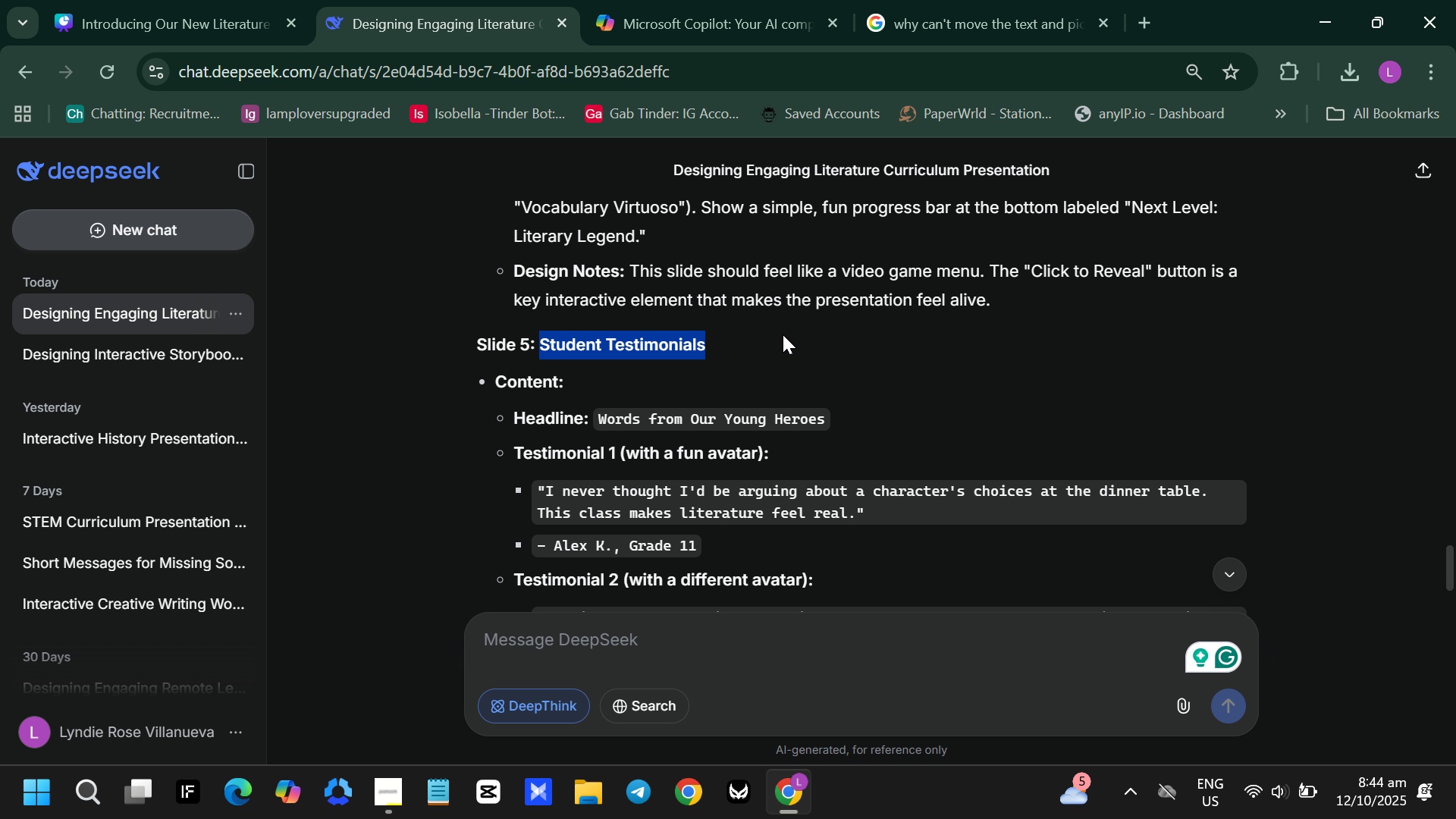 
key(Control+C)
 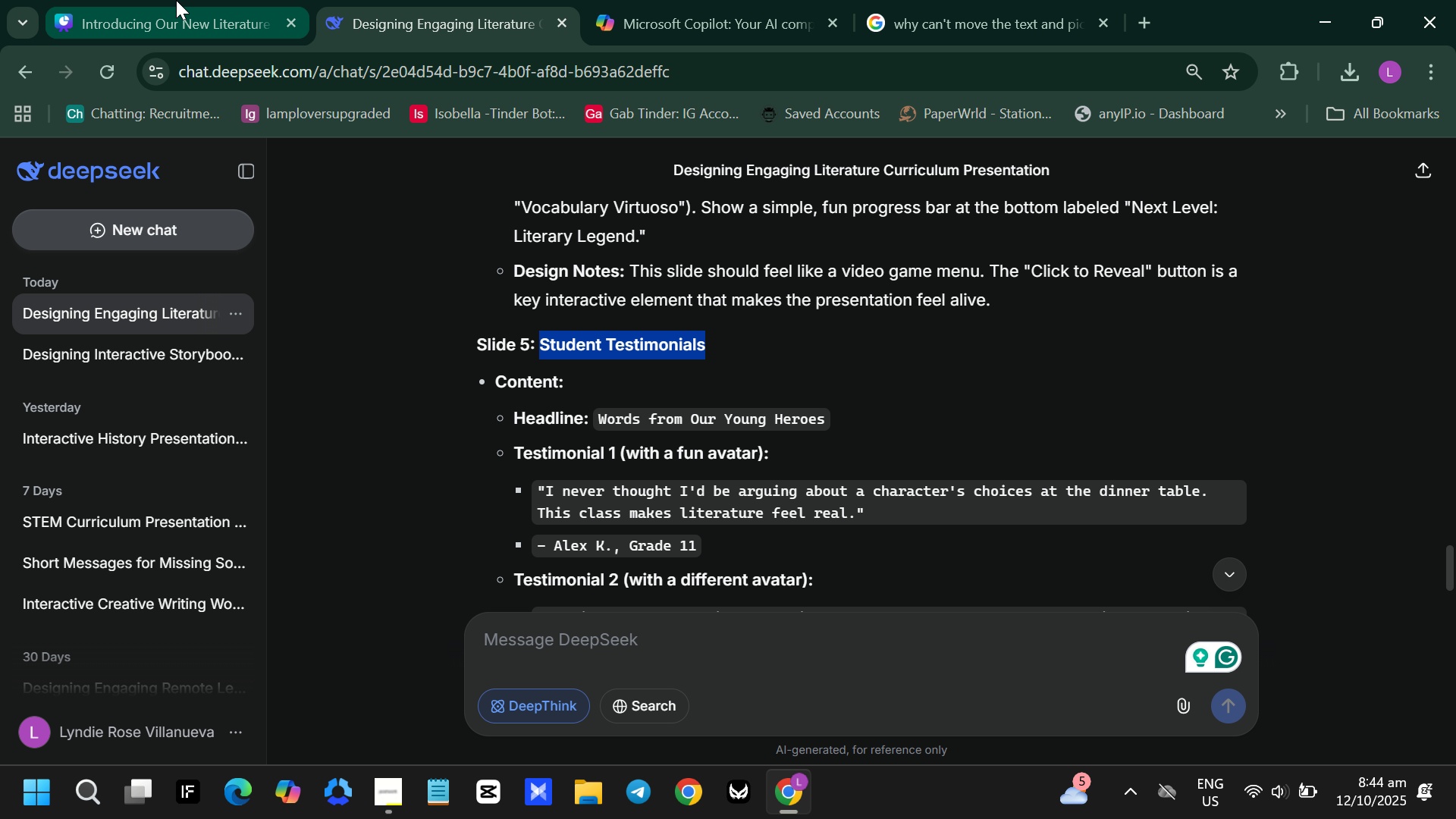 
left_click([176, 0])
 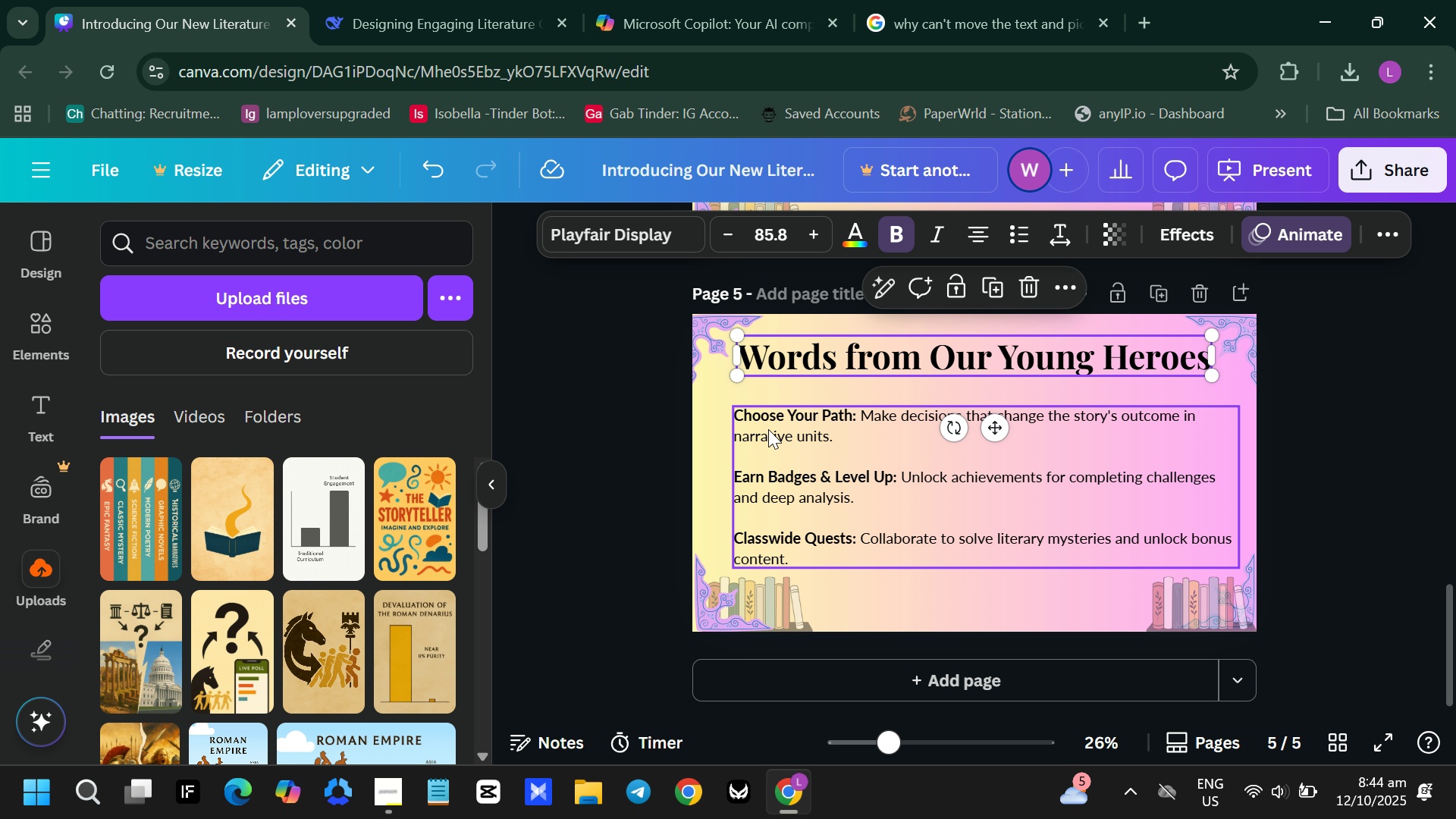 
left_click([771, 431])
 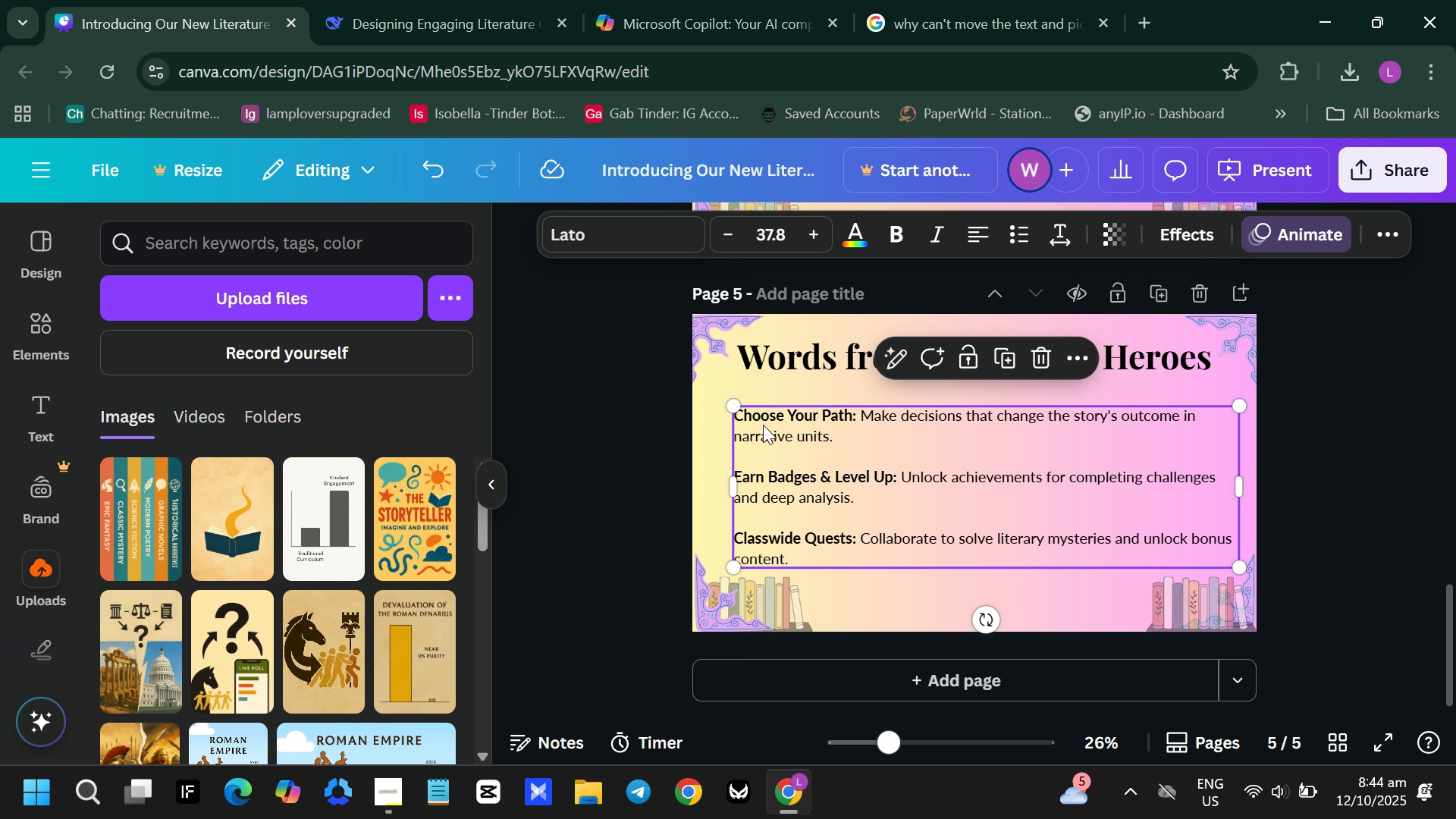 
key(Backspace)
 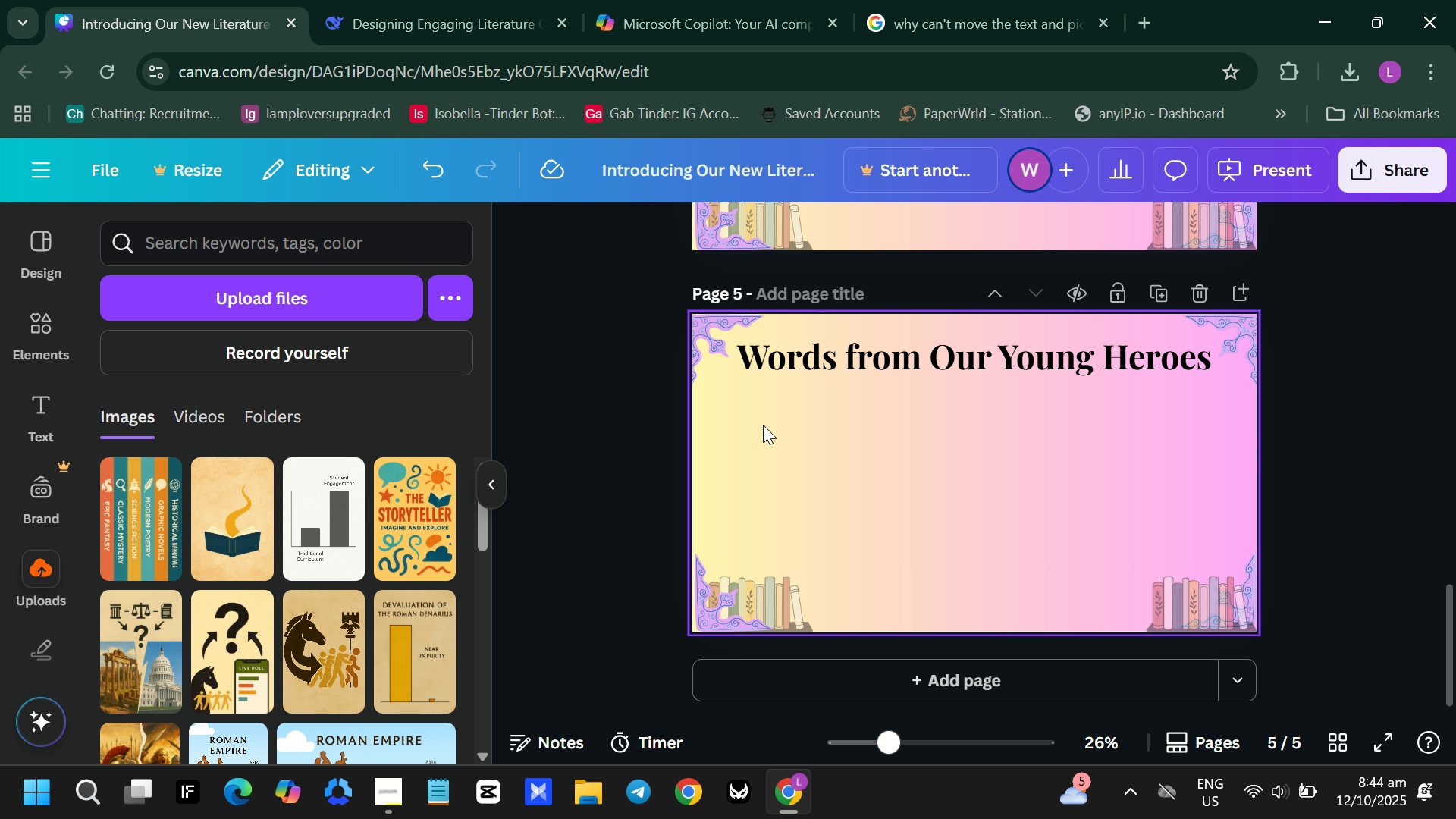 
key(Control+V)
 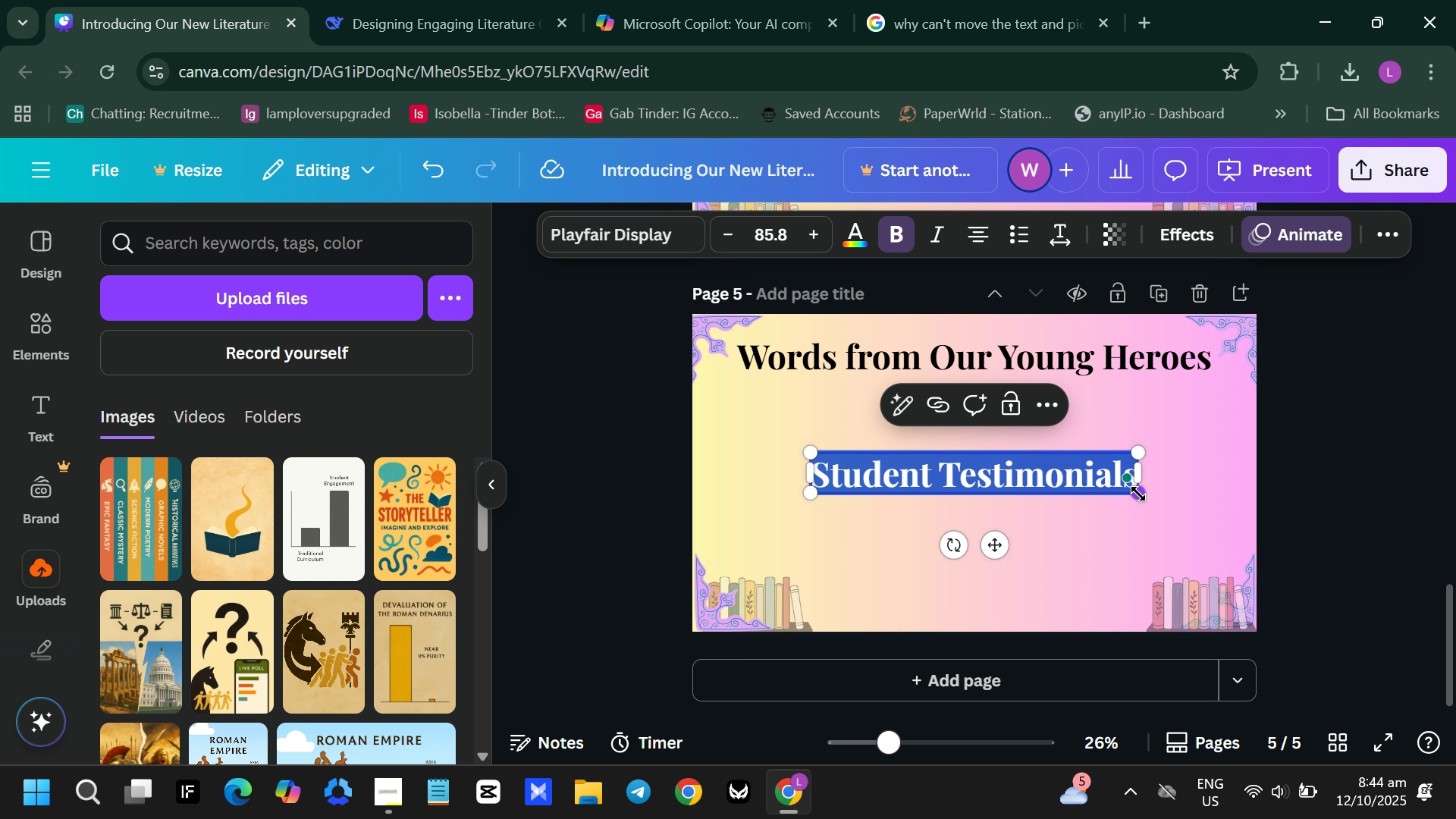 
left_click_drag(start_coordinate=[1138, 494], to_coordinate=[999, 472])
 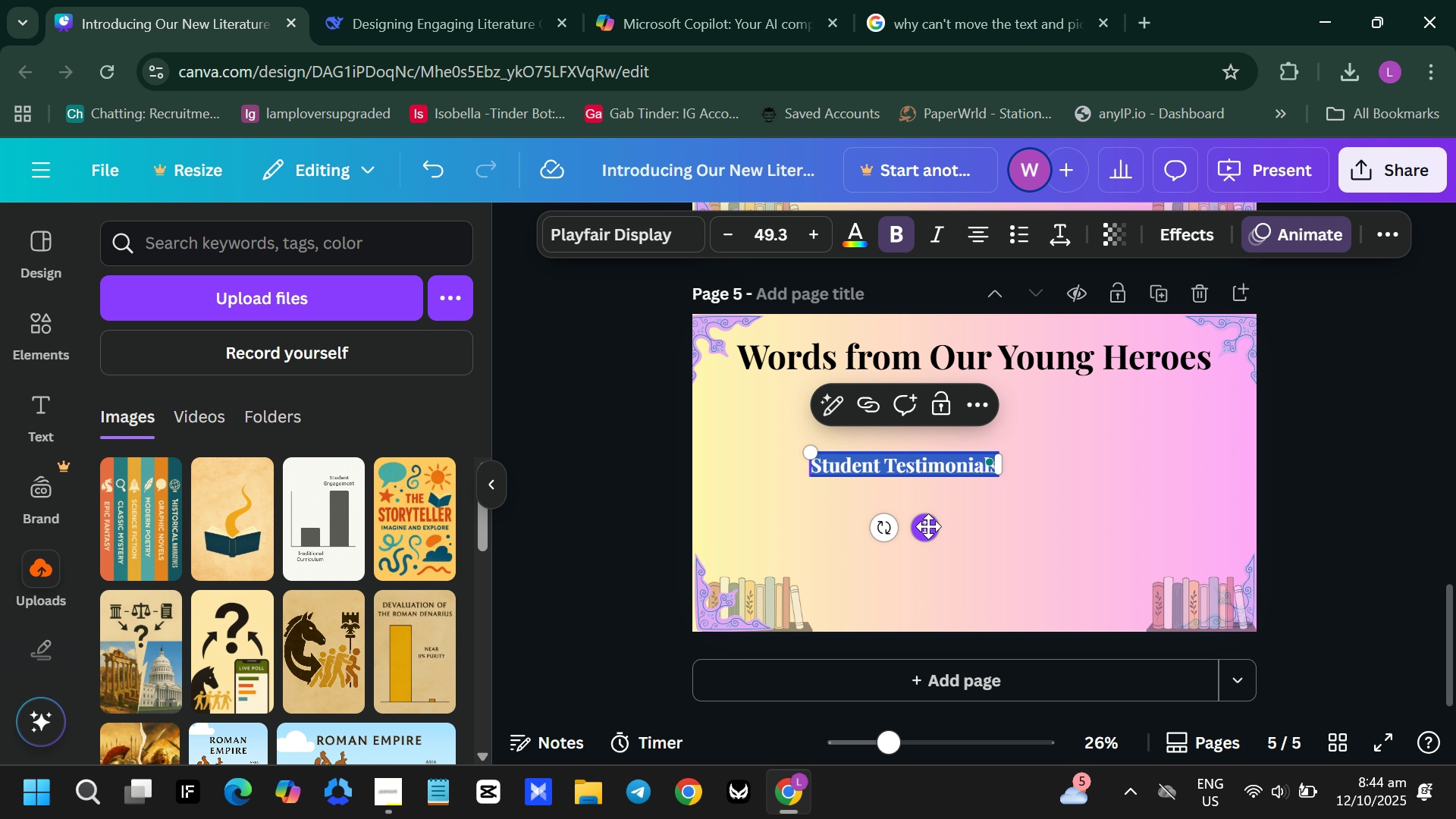 
left_click_drag(start_coordinate=[930, 526], to_coordinate=[848, 469])
 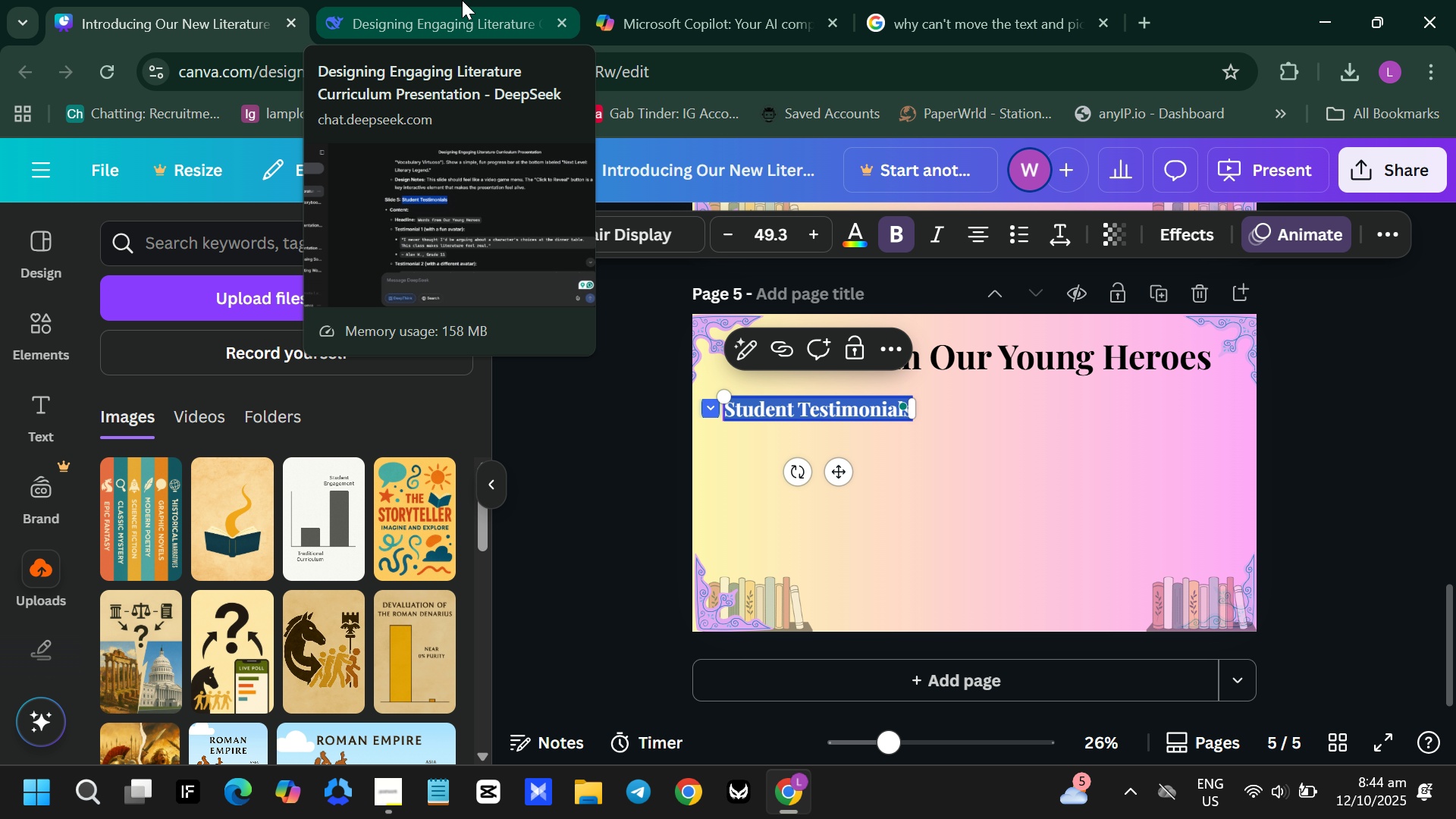 
left_click([462, 0])
 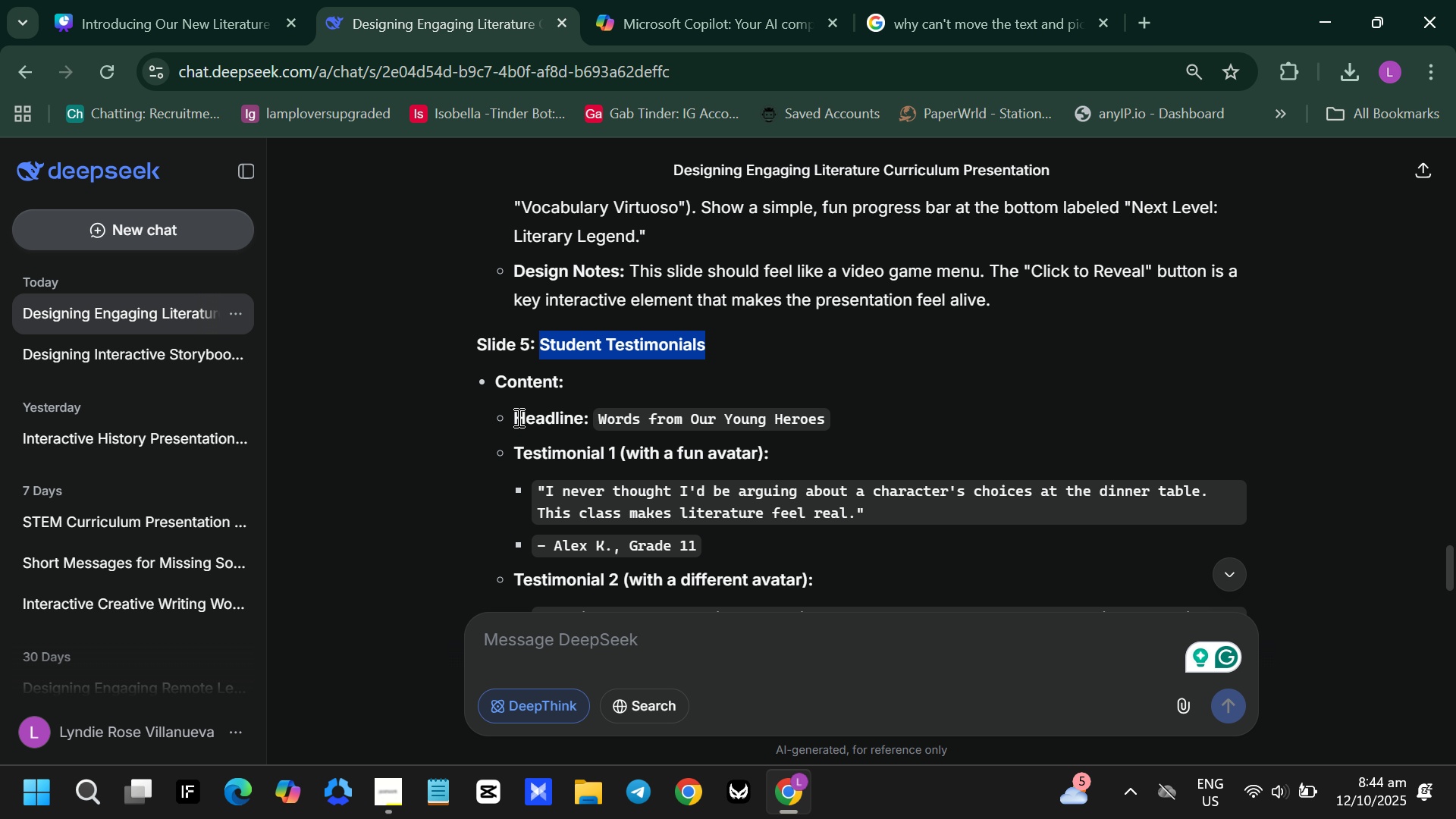 
scroll: coordinate [562, 427], scroll_direction: down, amount: 2.0
 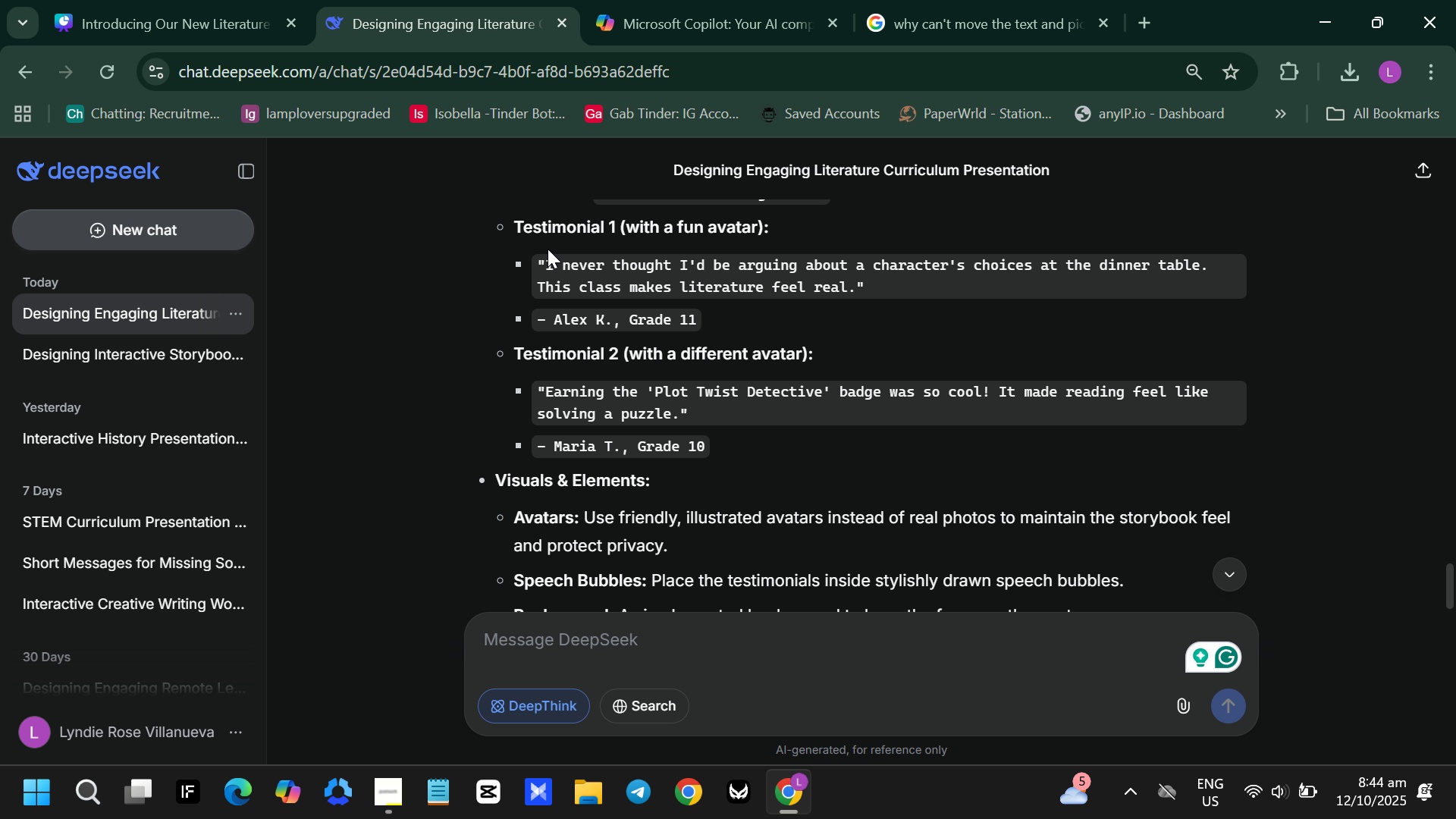 
scroll: coordinate [548, 249], scroll_direction: none, amount: 0.0
 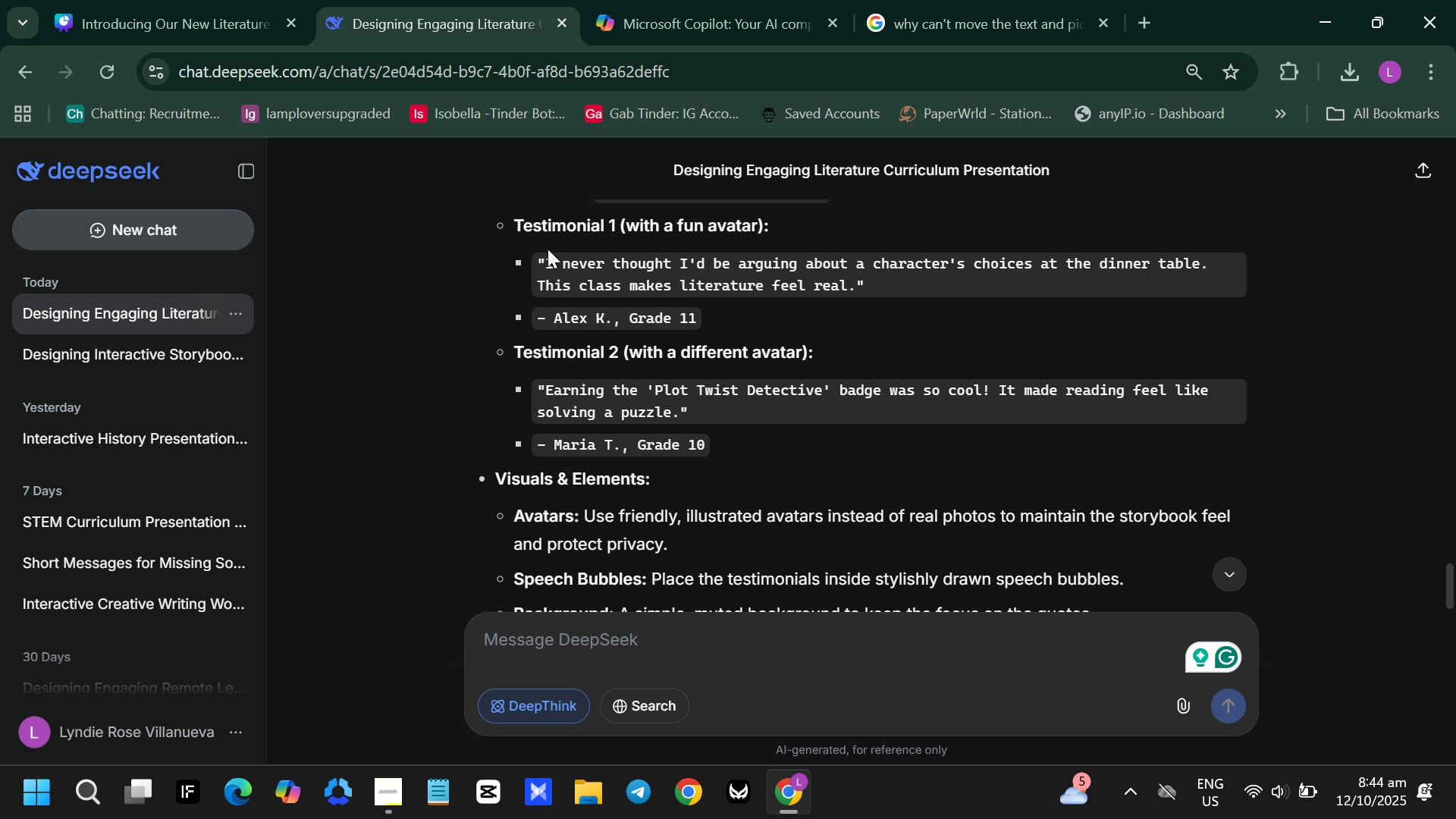 
scroll: coordinate [548, 249], scroll_direction: up, amount: 1.0
 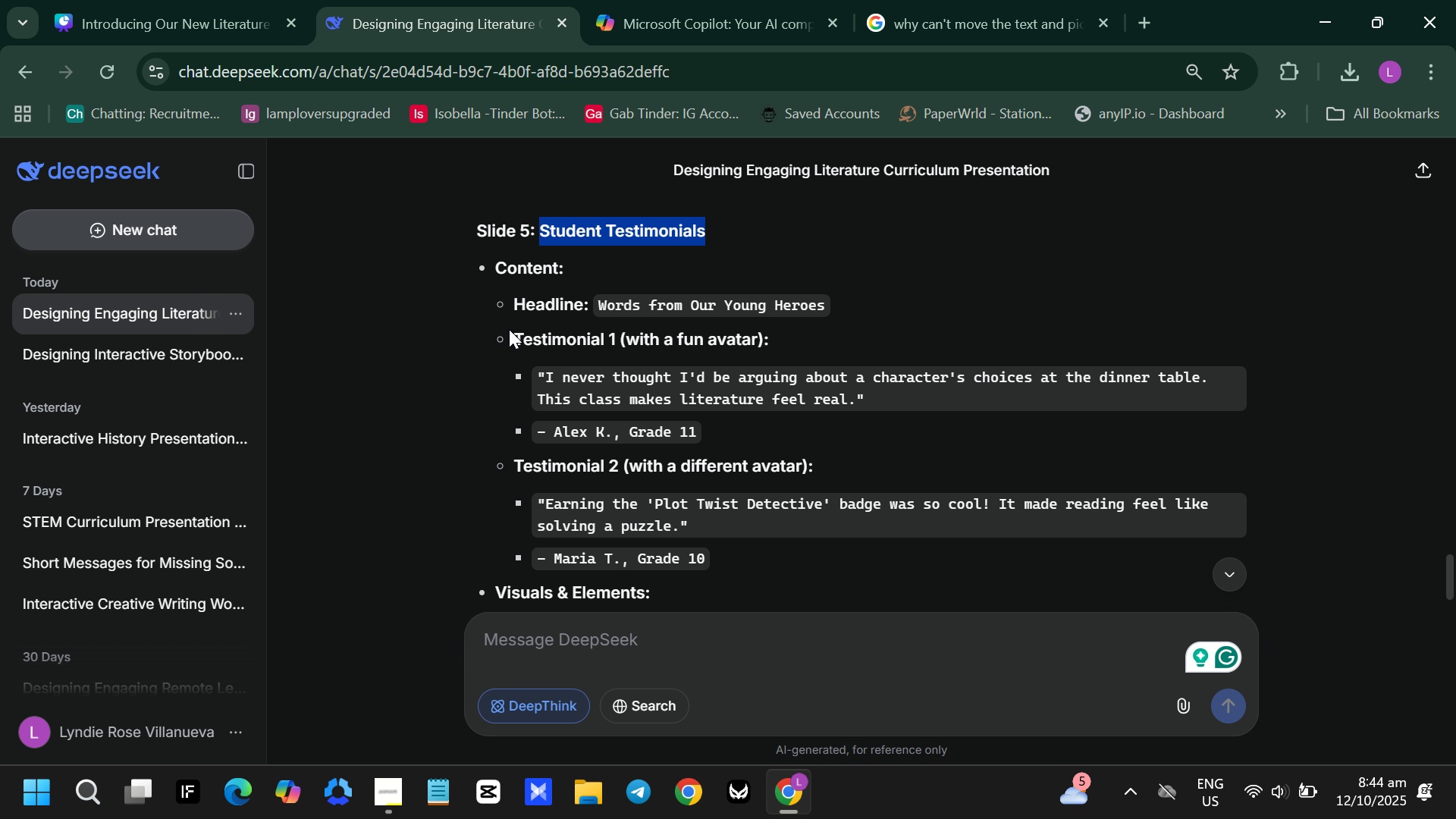 
left_click_drag(start_coordinate=[510, 333], to_coordinate=[745, 445])
 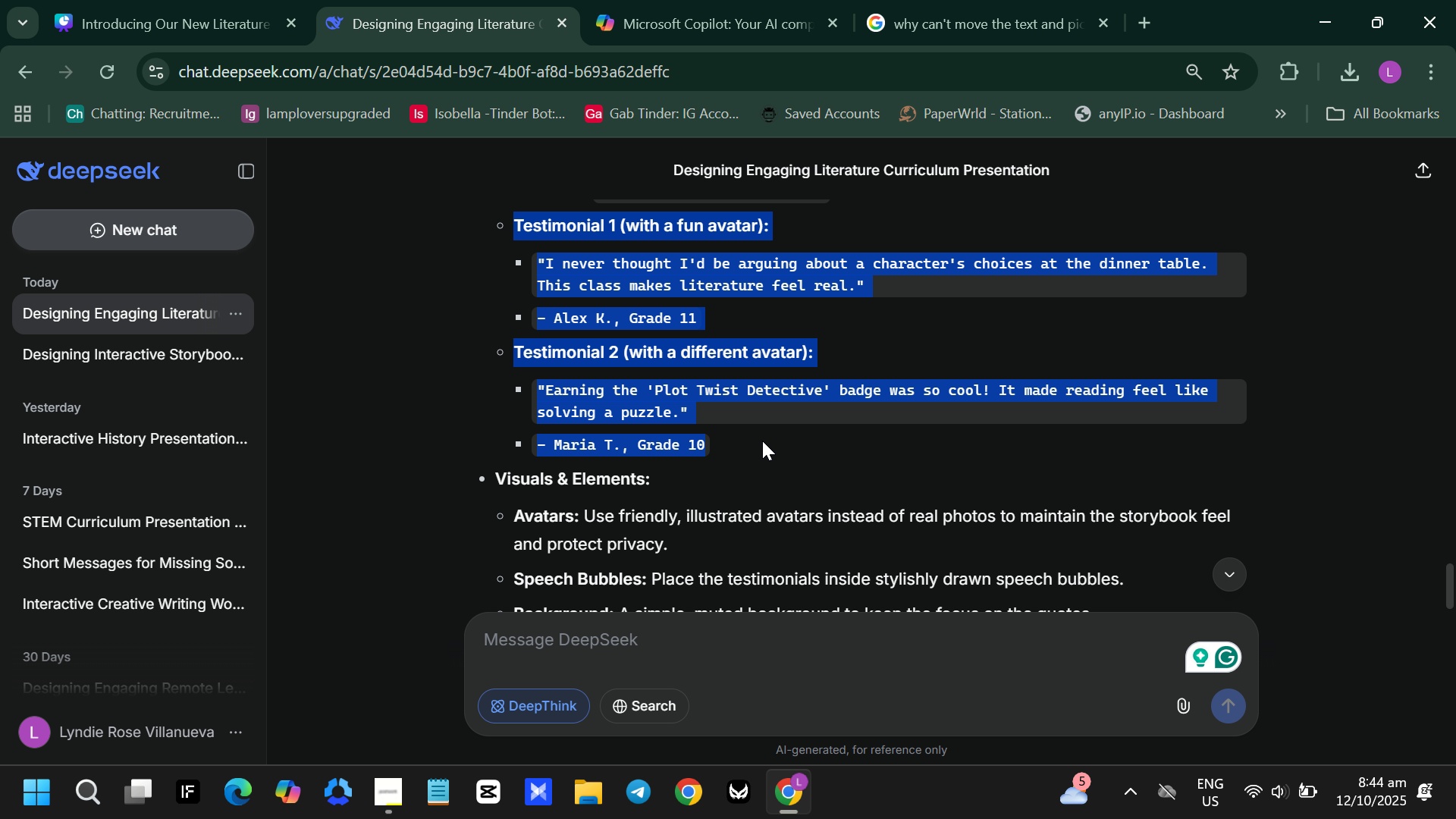 
scroll: coordinate [664, 457], scroll_direction: down, amount: 1.0
 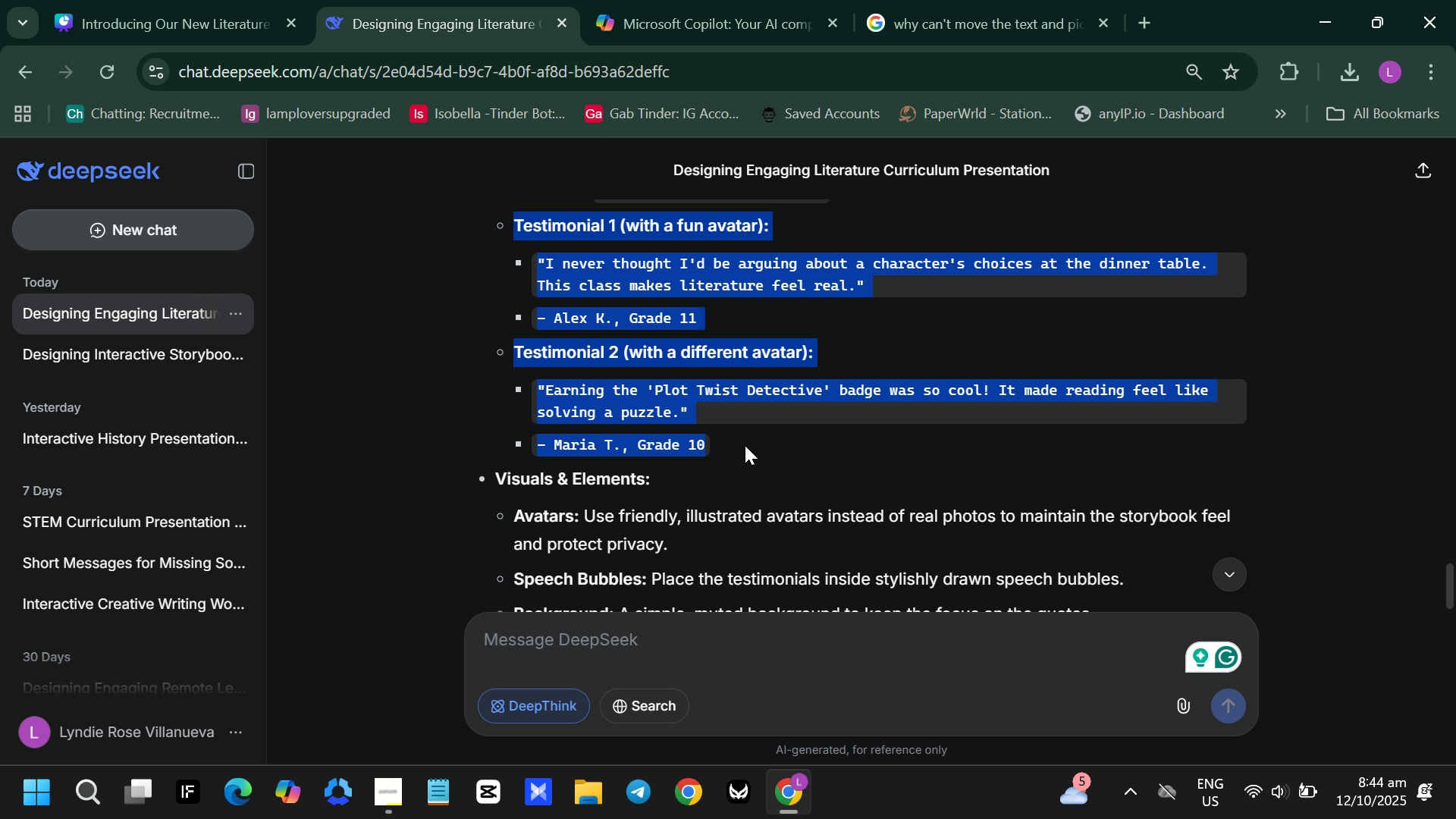 
key(Control+ControlLeft)
 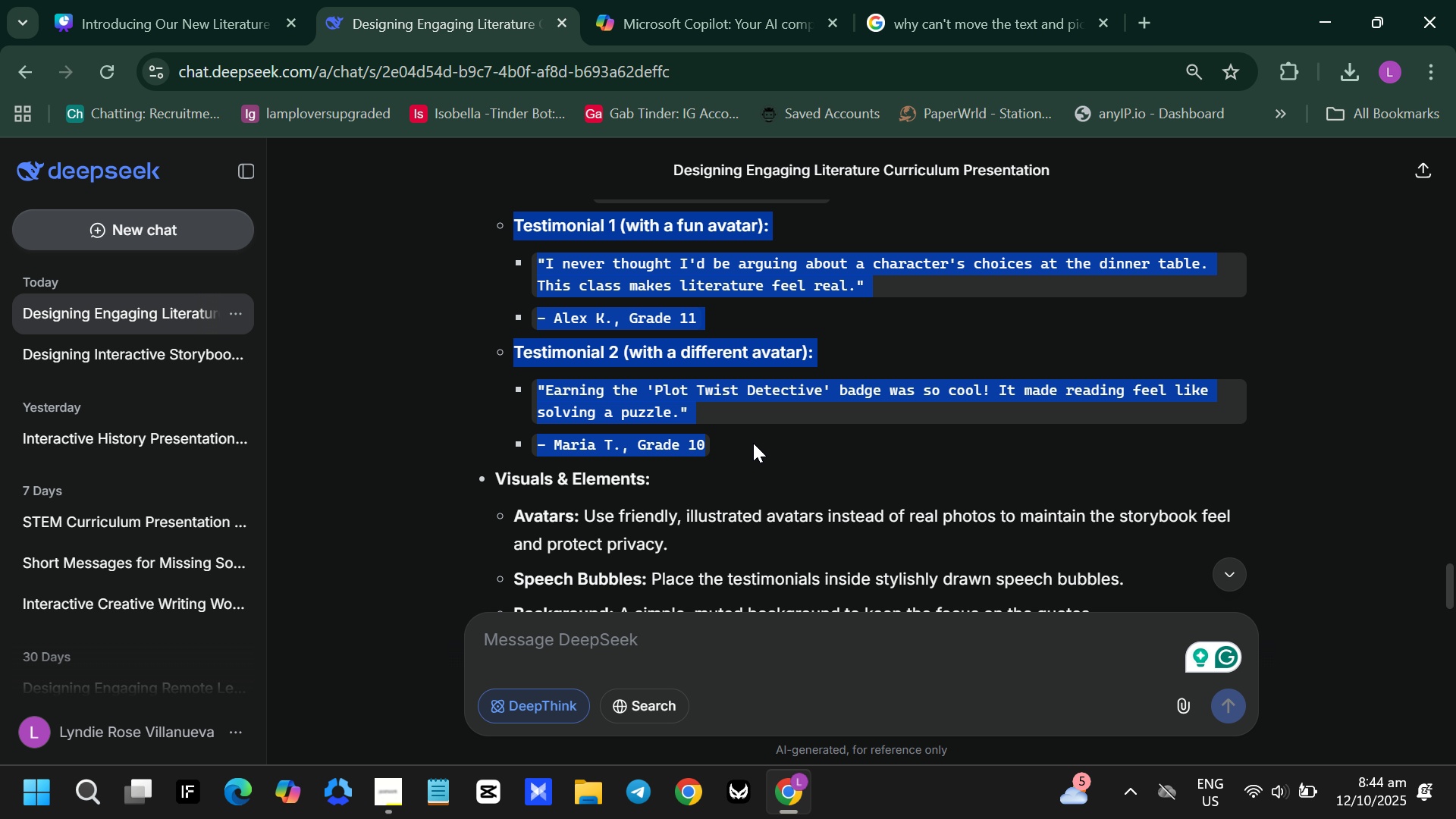 
key(Control+C)
 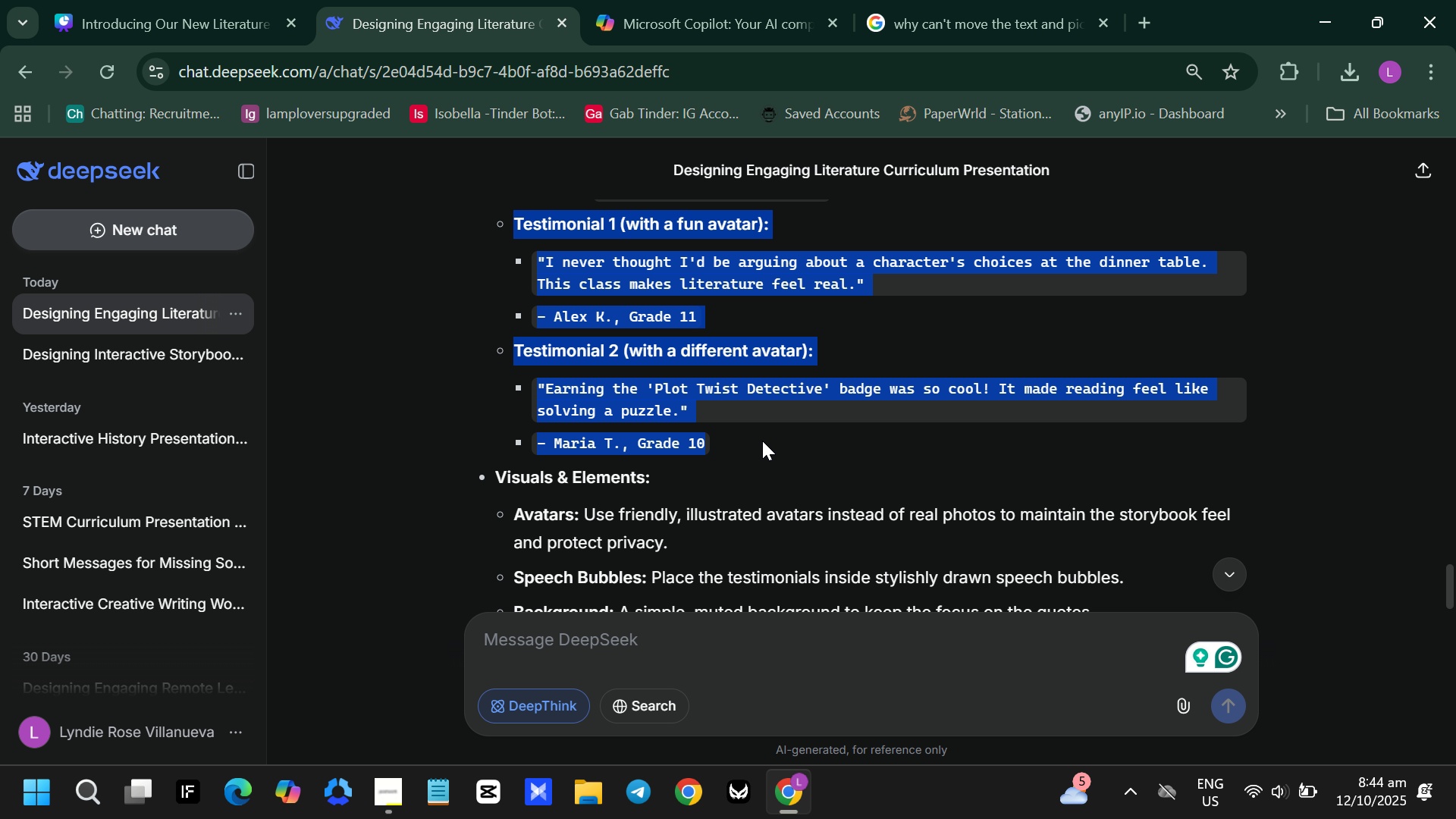 
scroll: coordinate [754, 420], scroll_direction: down, amount: 13.0
 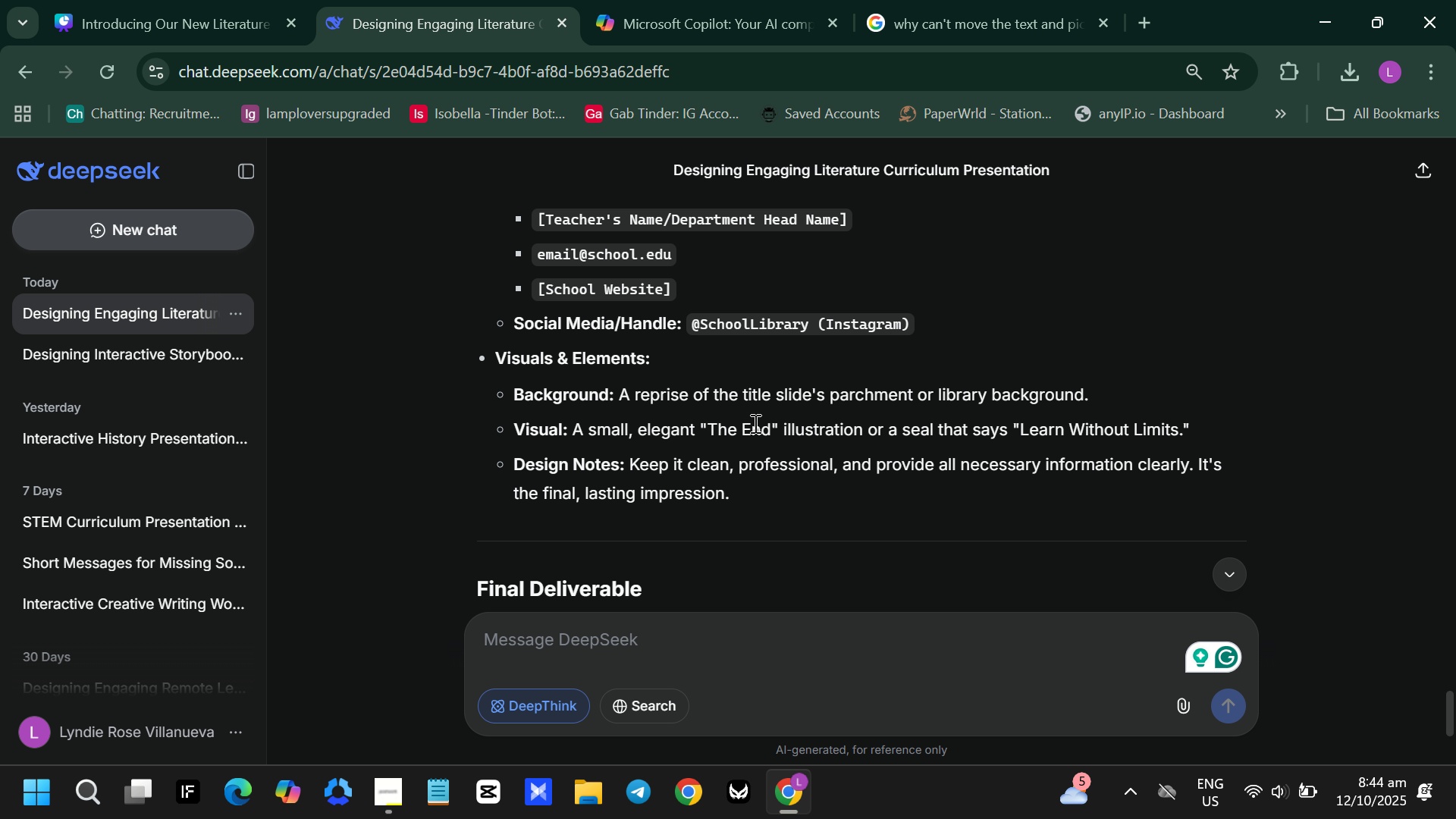 
scroll: coordinate [753, 428], scroll_direction: up, amount: 13.0
 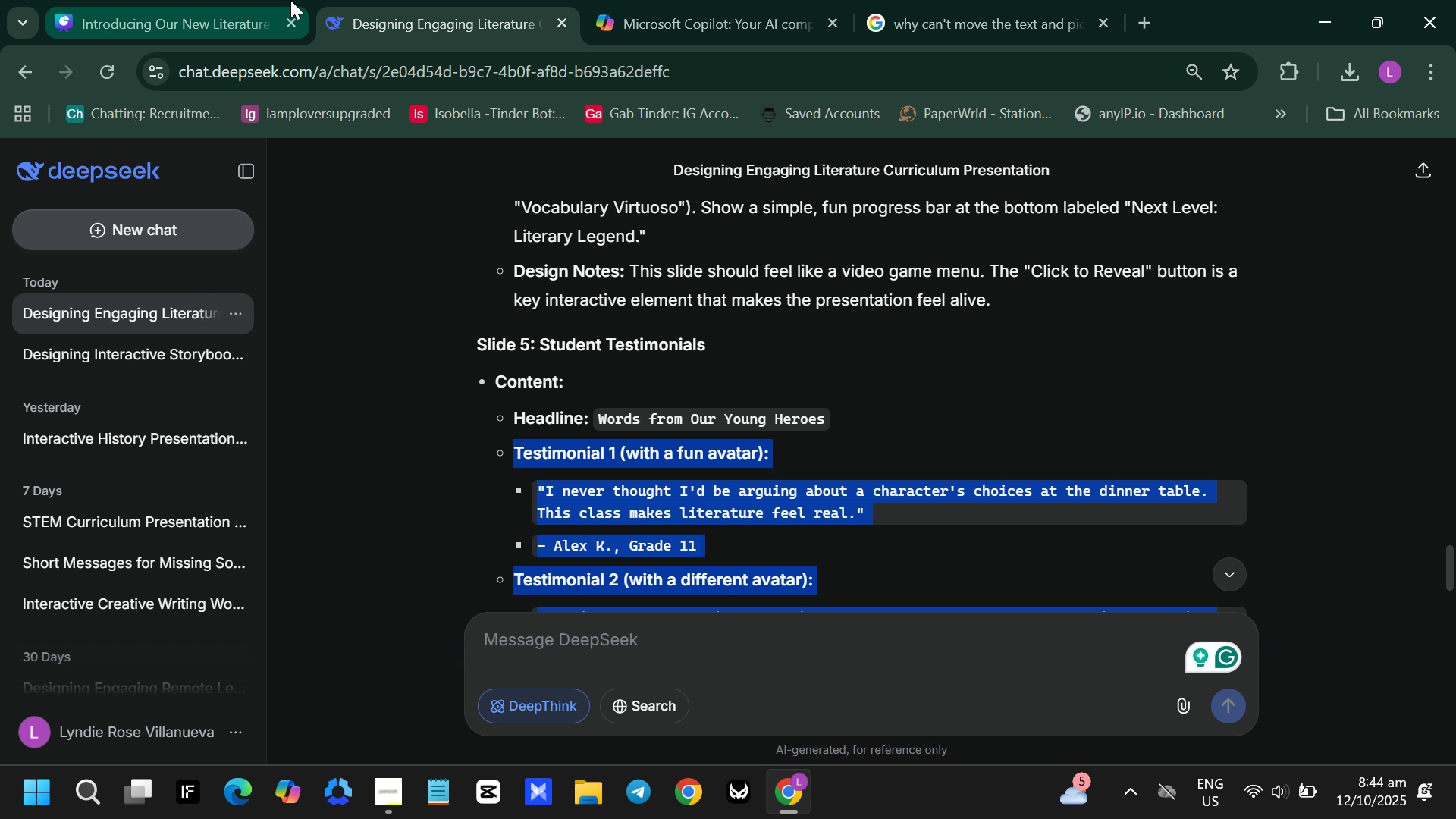 
left_click([259, 0])
 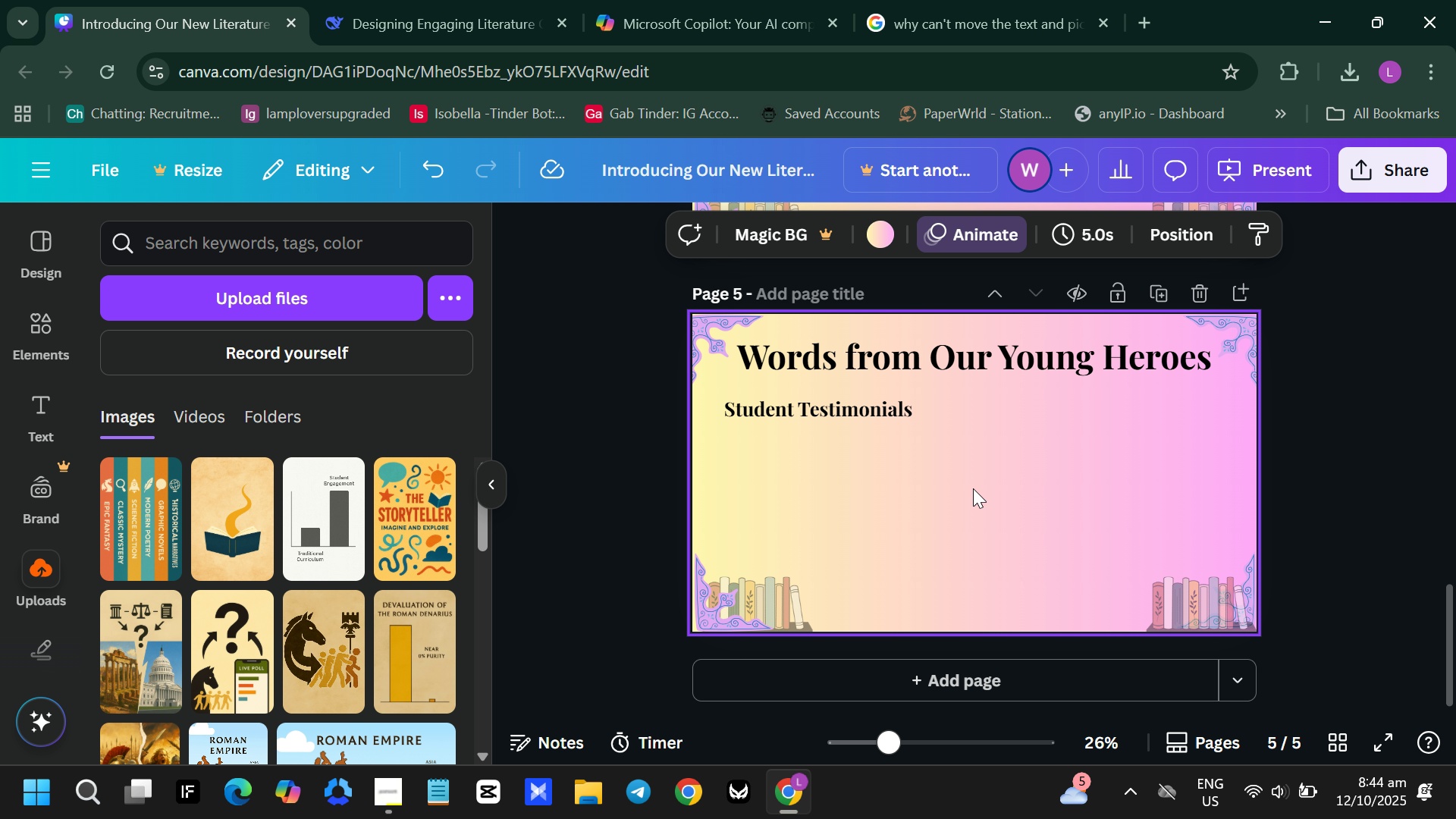 
key(Control+V)
 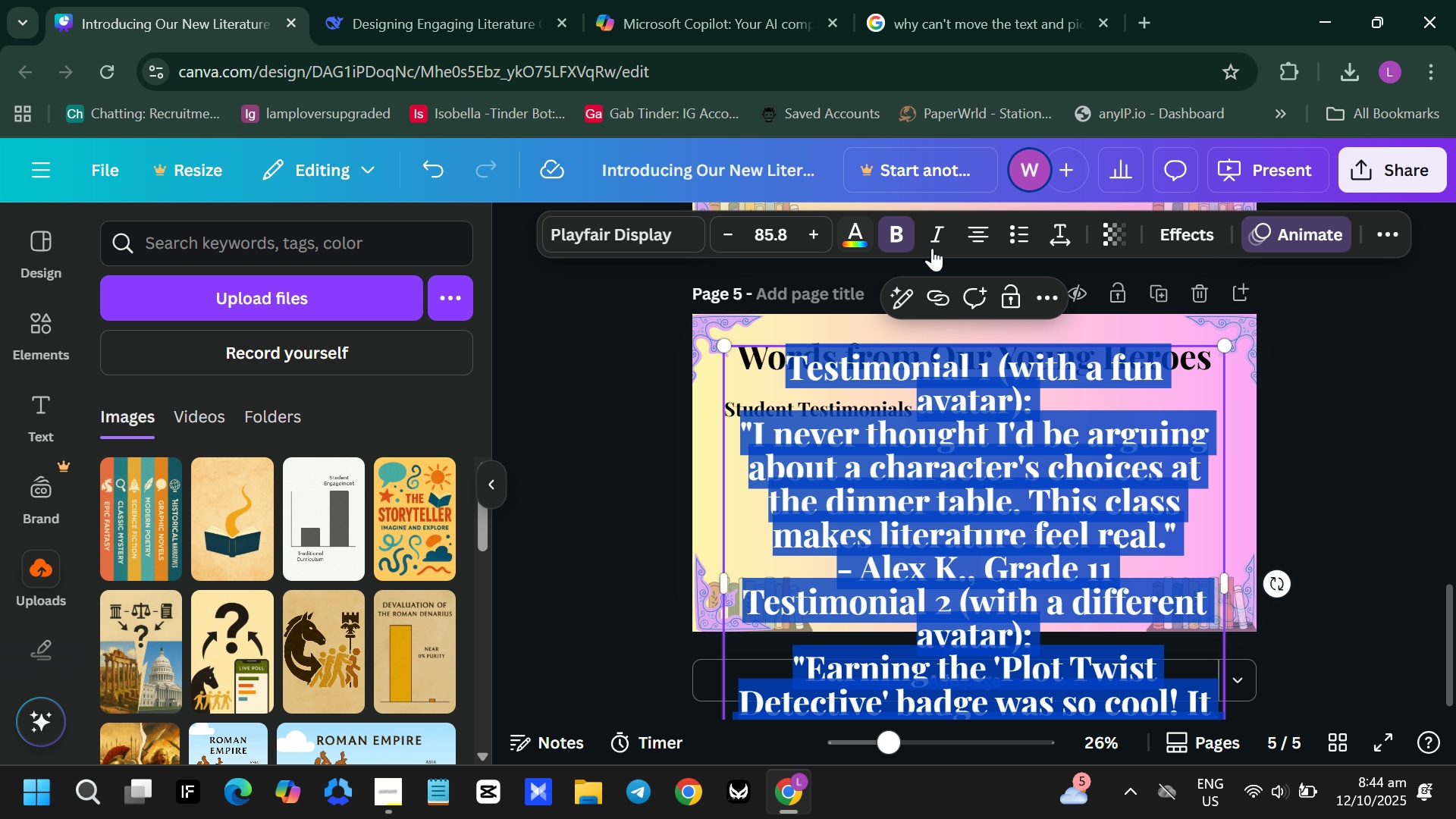 
left_click([884, 237])
 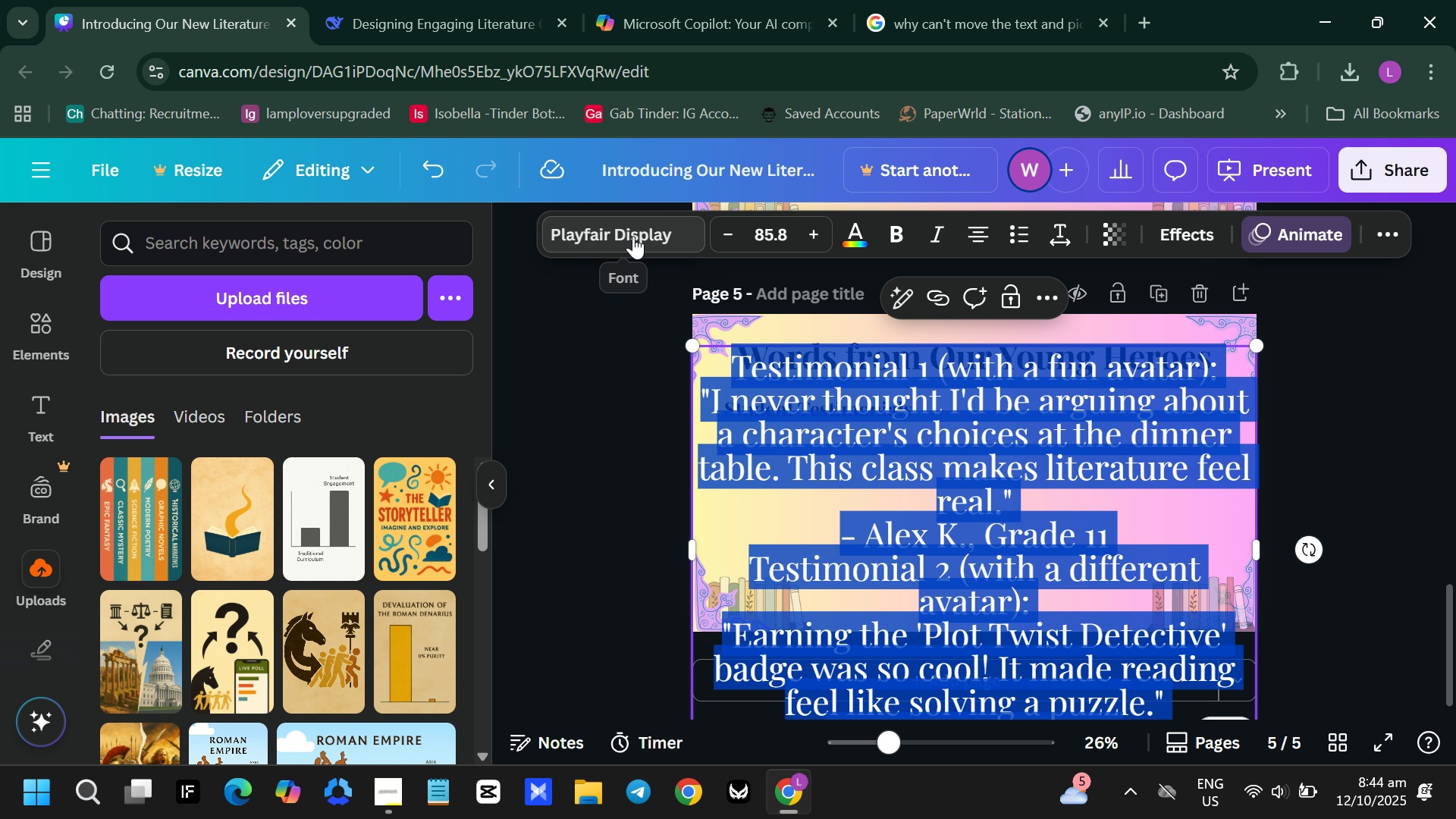 
left_click([633, 236])
 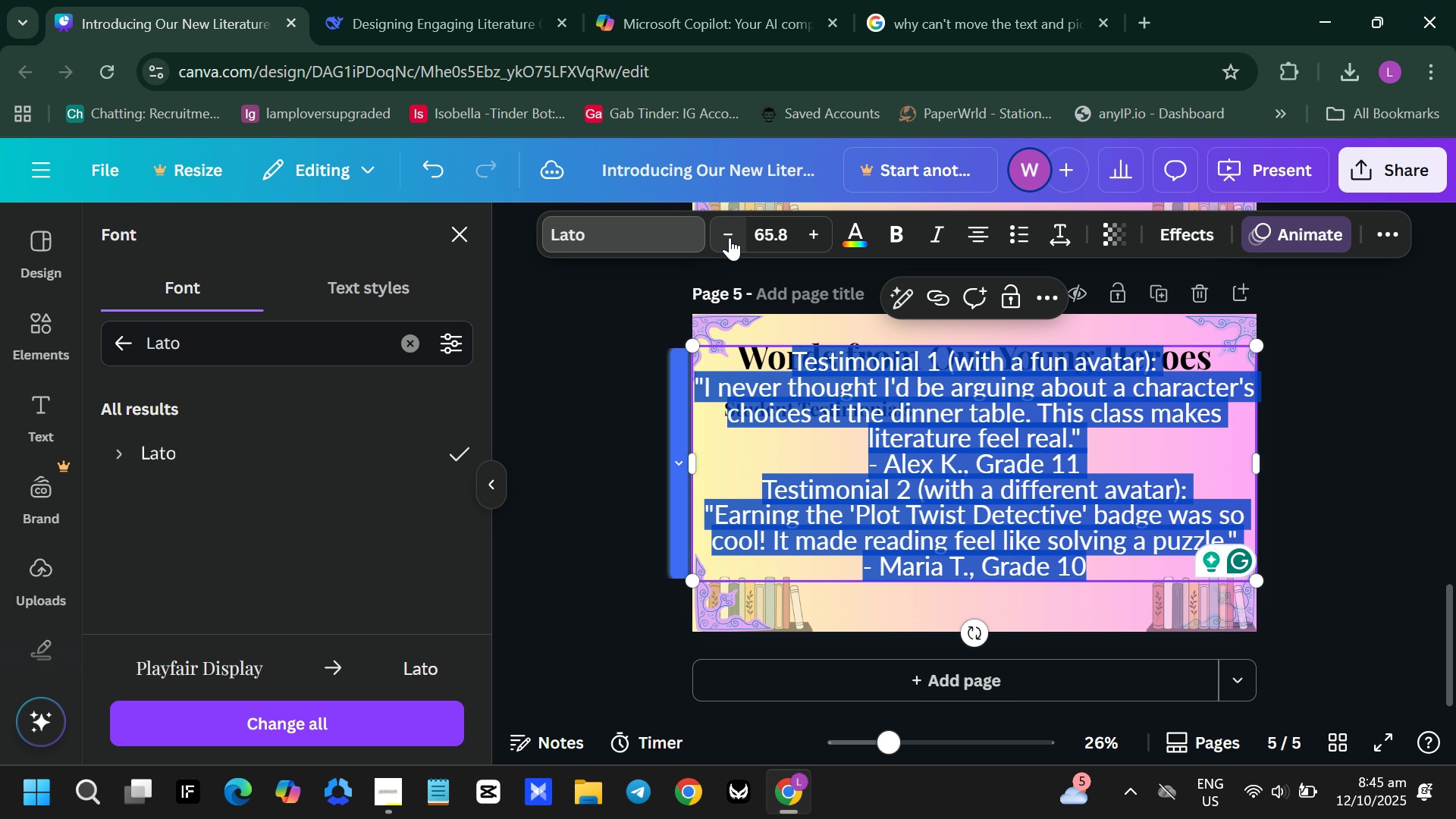 
wait(6.23)
 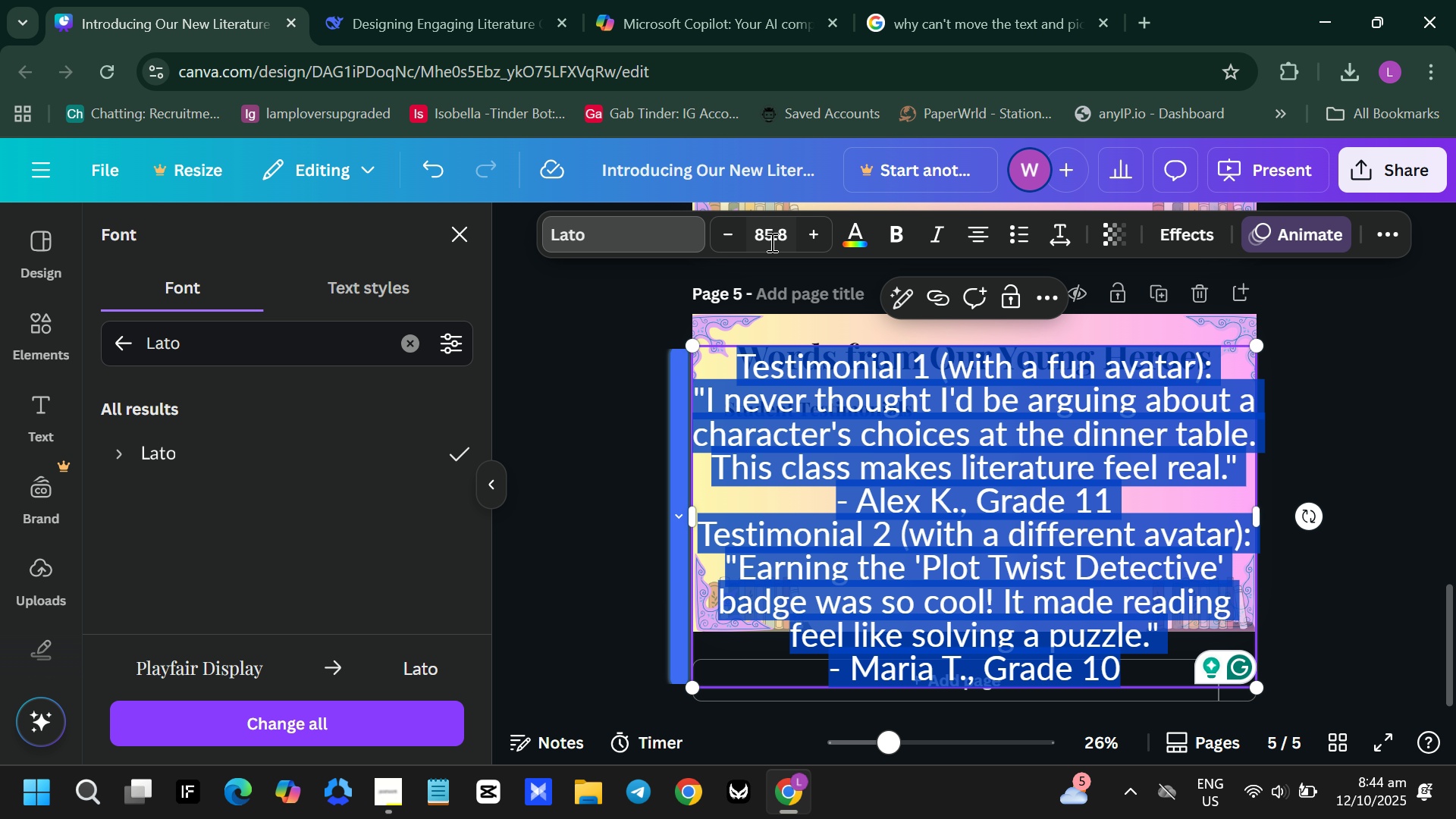 
left_click([730, 237])
 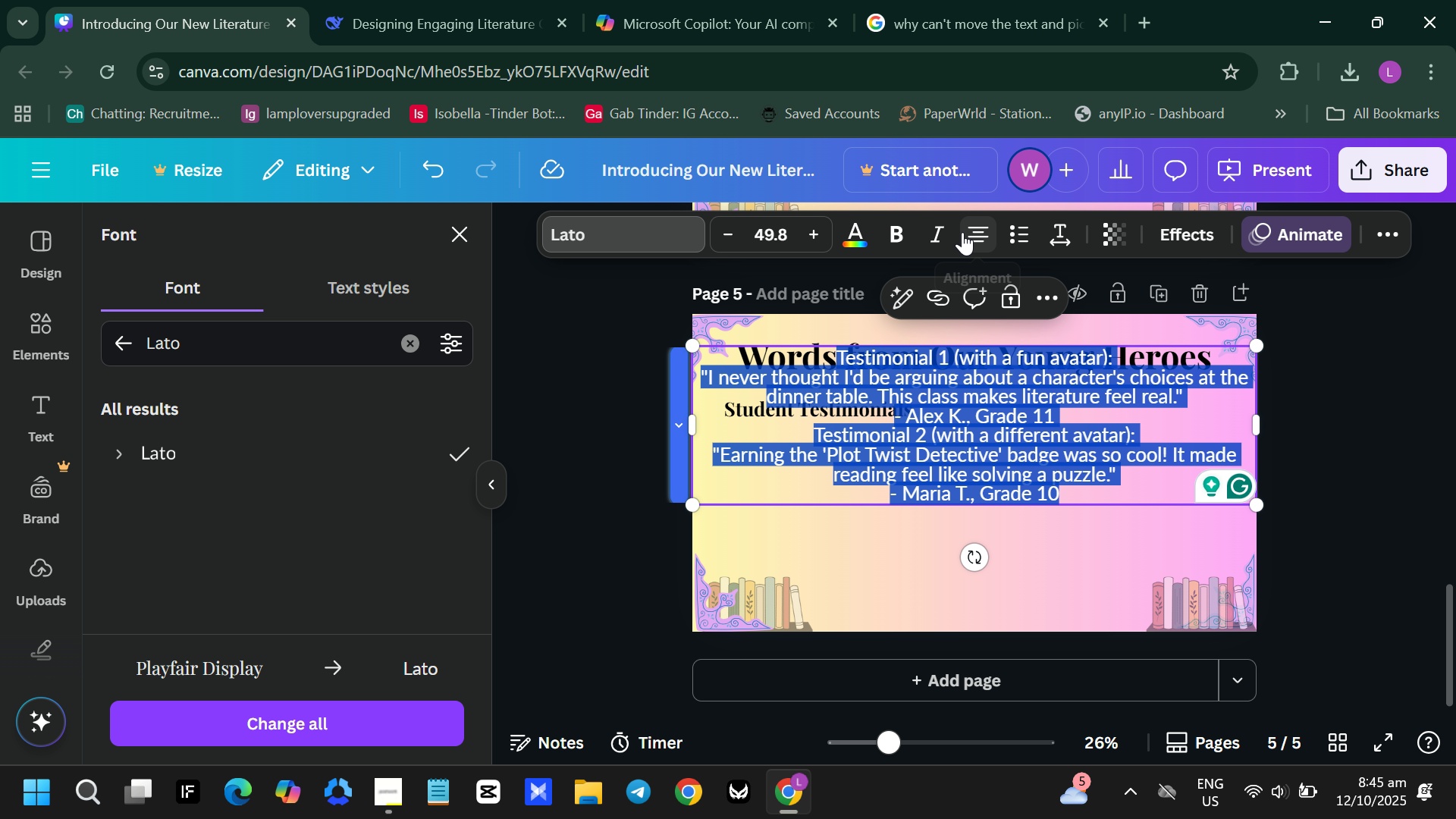 
left_click([962, 232])
 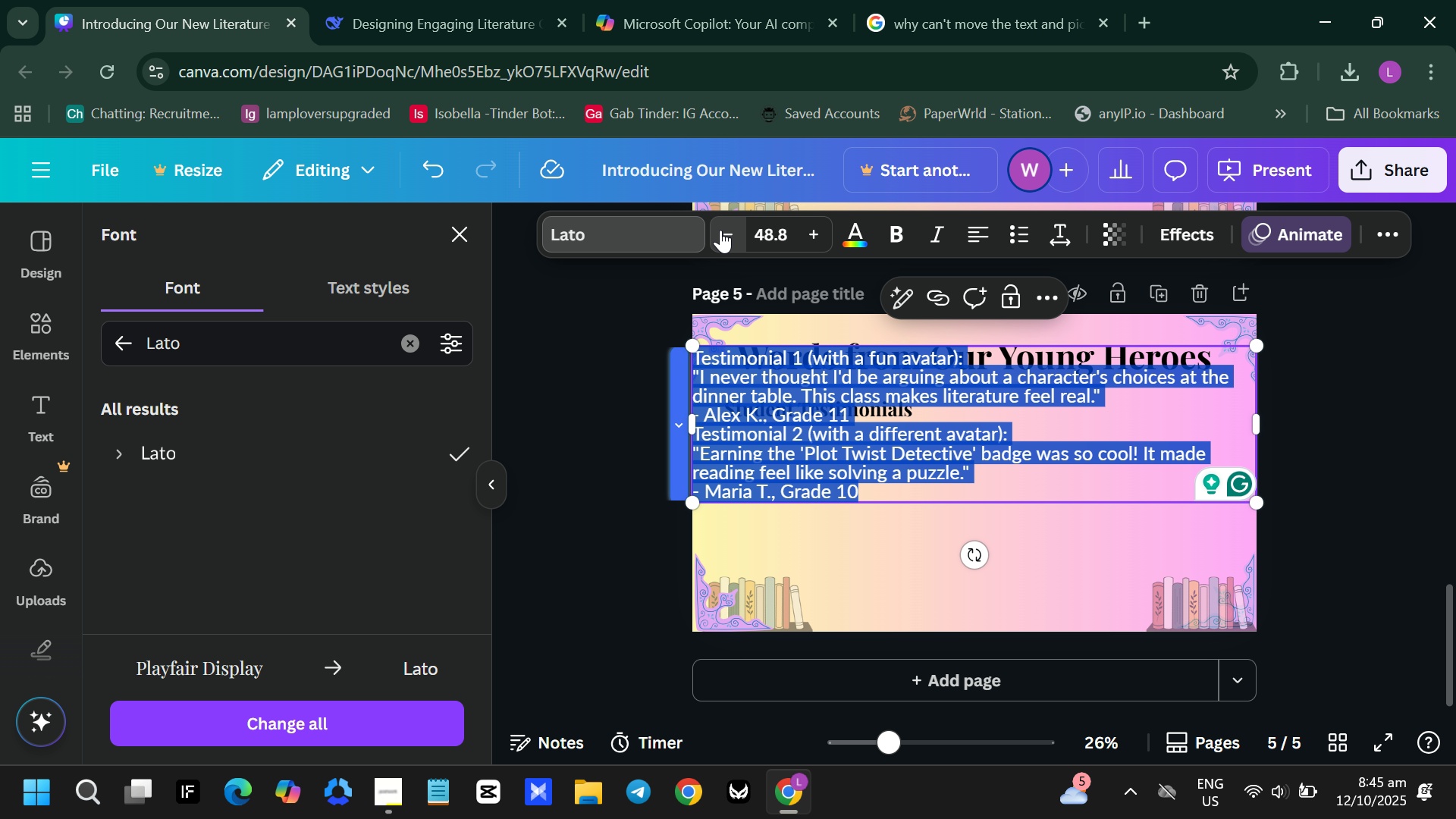 
left_click([720, 230])
 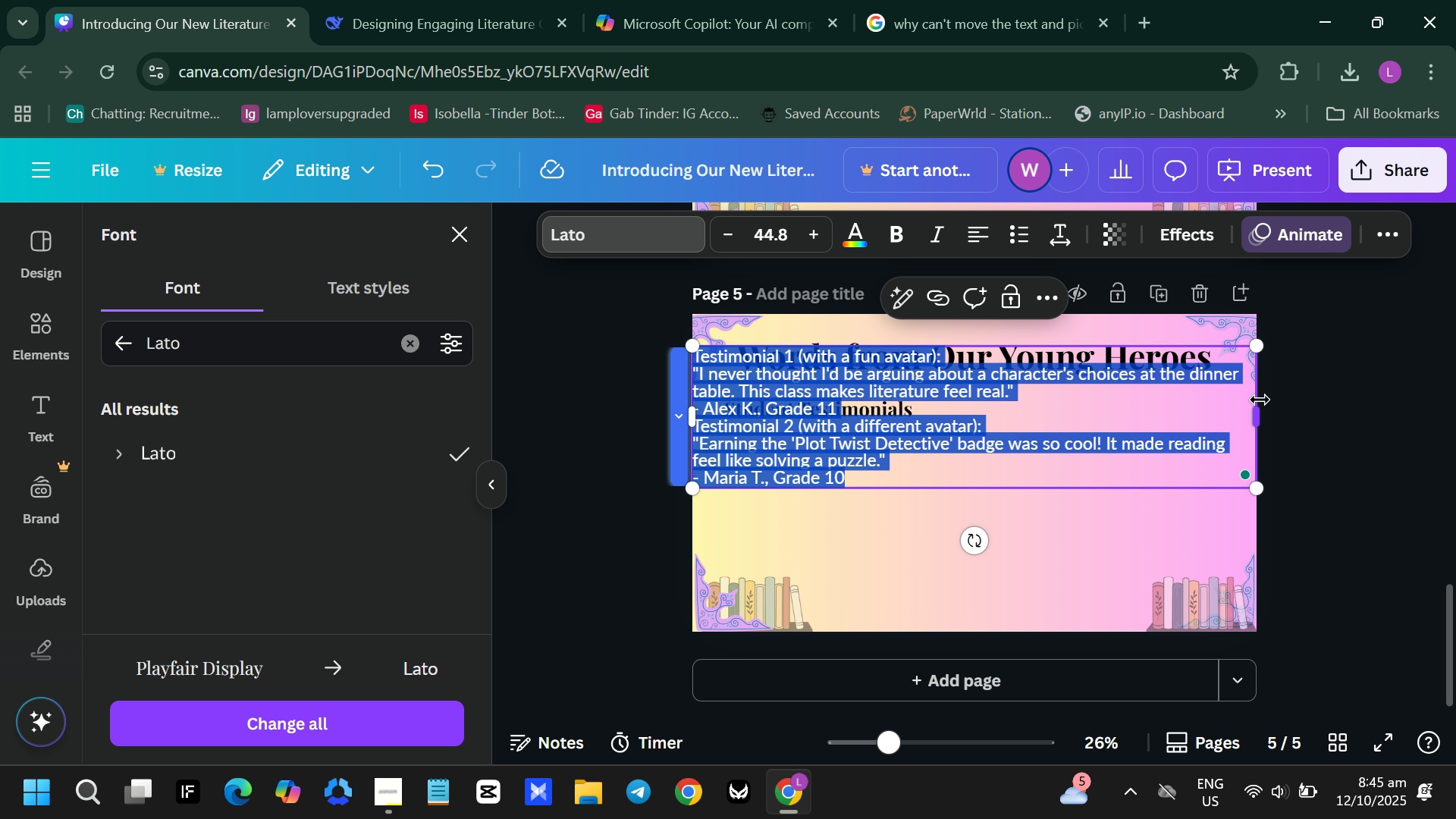 
left_click_drag(start_coordinate=[1259, 400], to_coordinate=[1194, 407])
 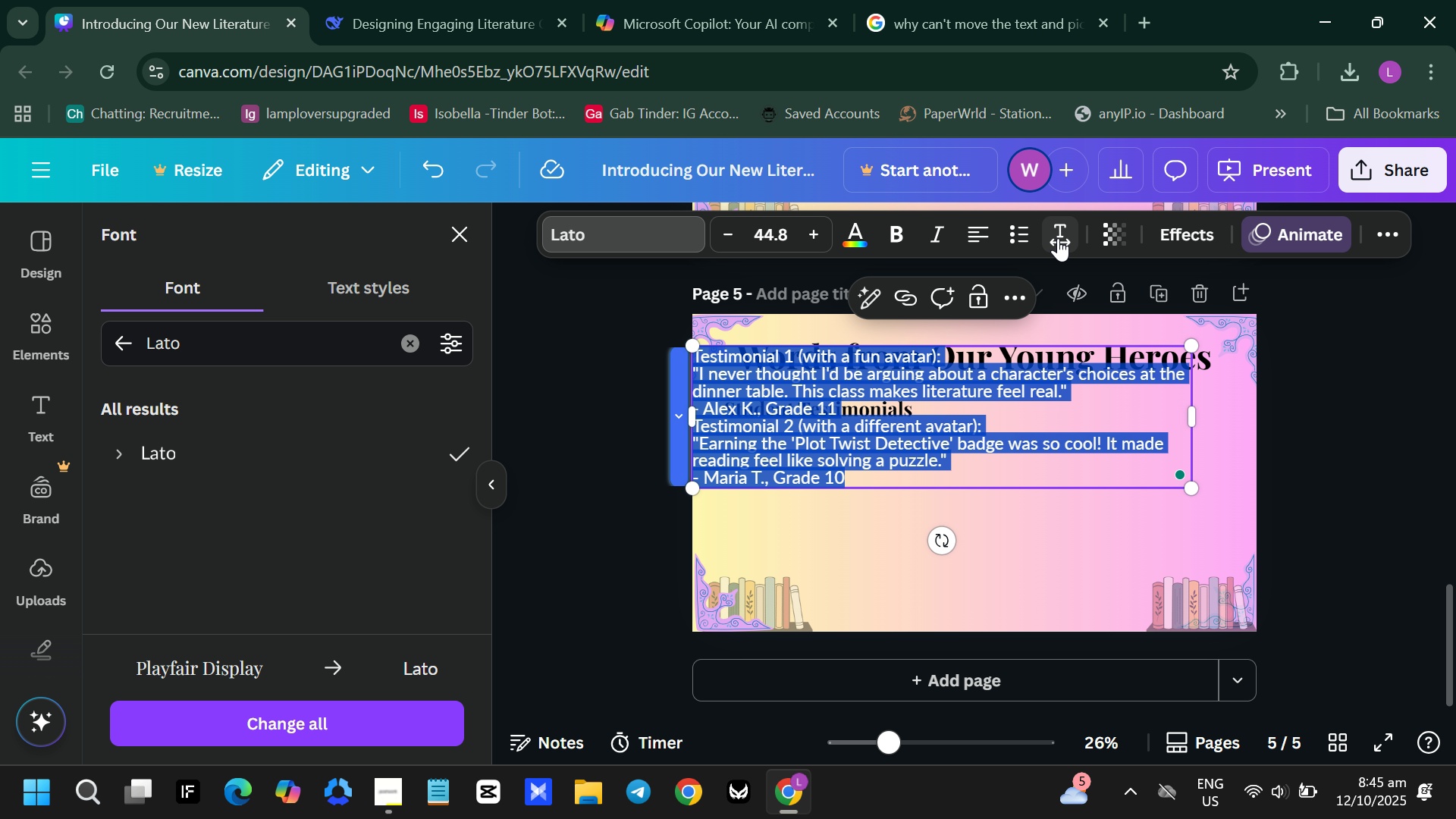 
left_click([1059, 237])
 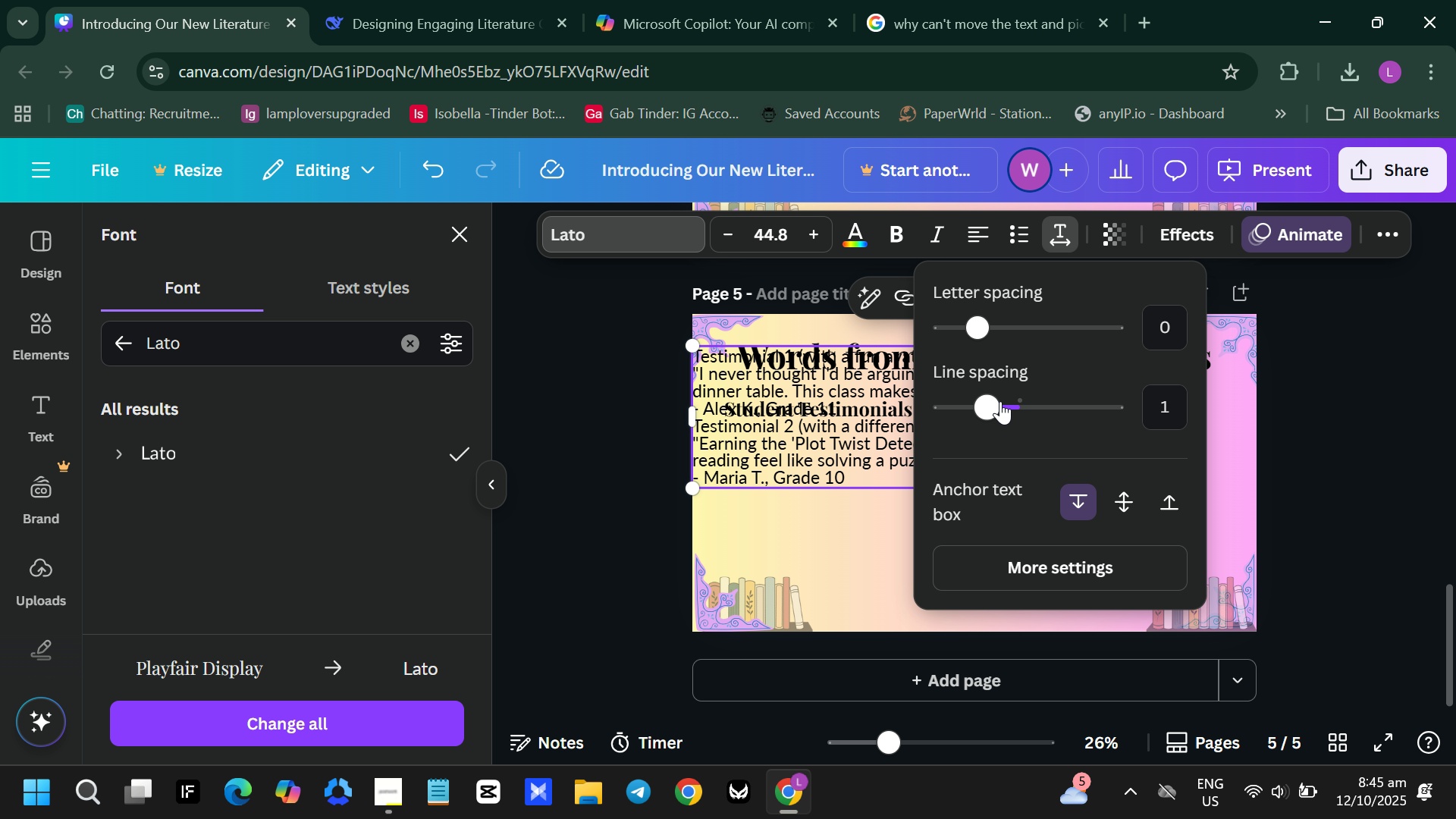 
left_click_drag(start_coordinate=[999, 403], to_coordinate=[1022, 406])
 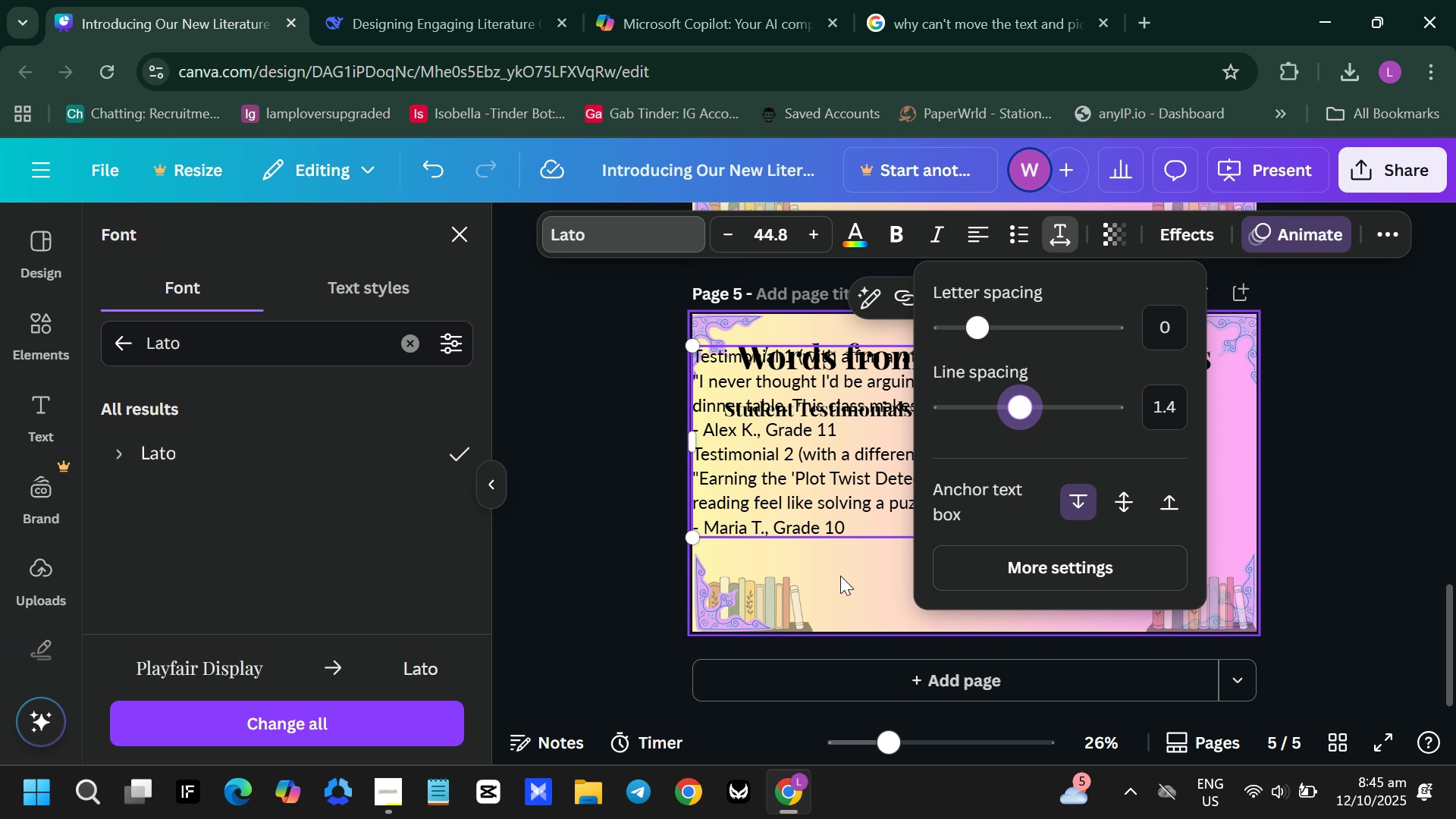 
left_click([840, 576])
 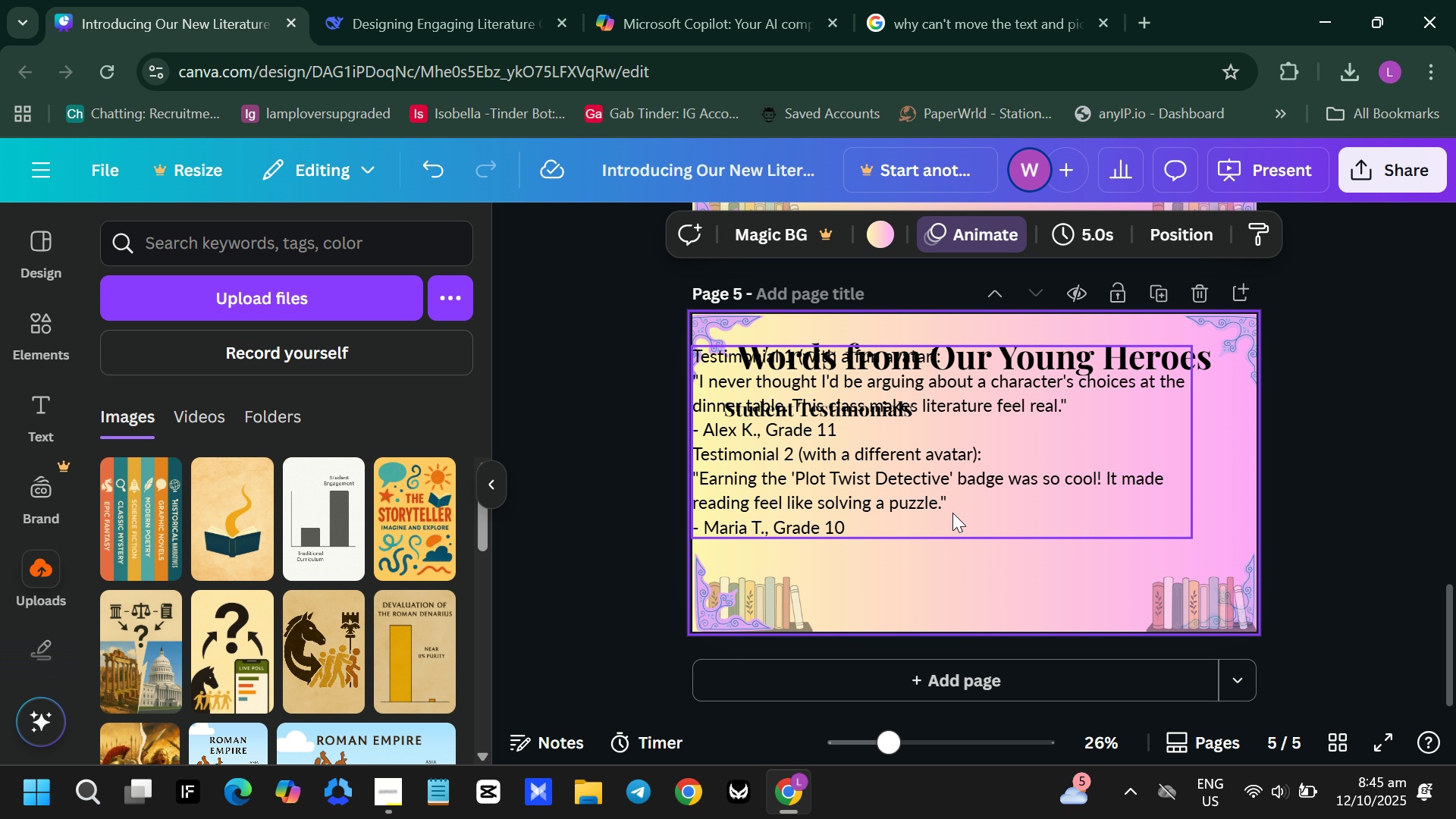 
left_click_drag(start_coordinate=[967, 511], to_coordinate=[999, 595])
 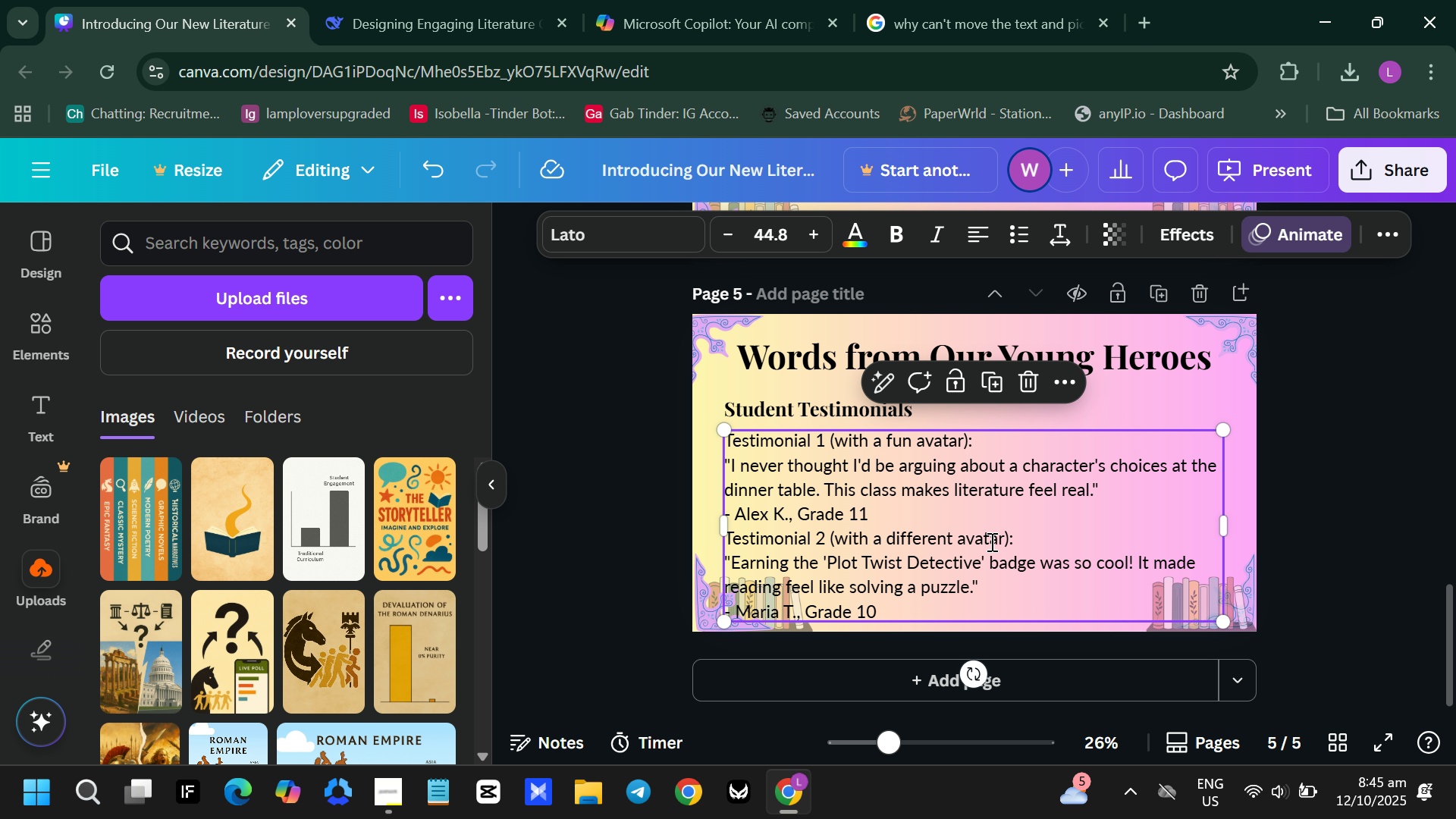 
left_click([990, 541])
 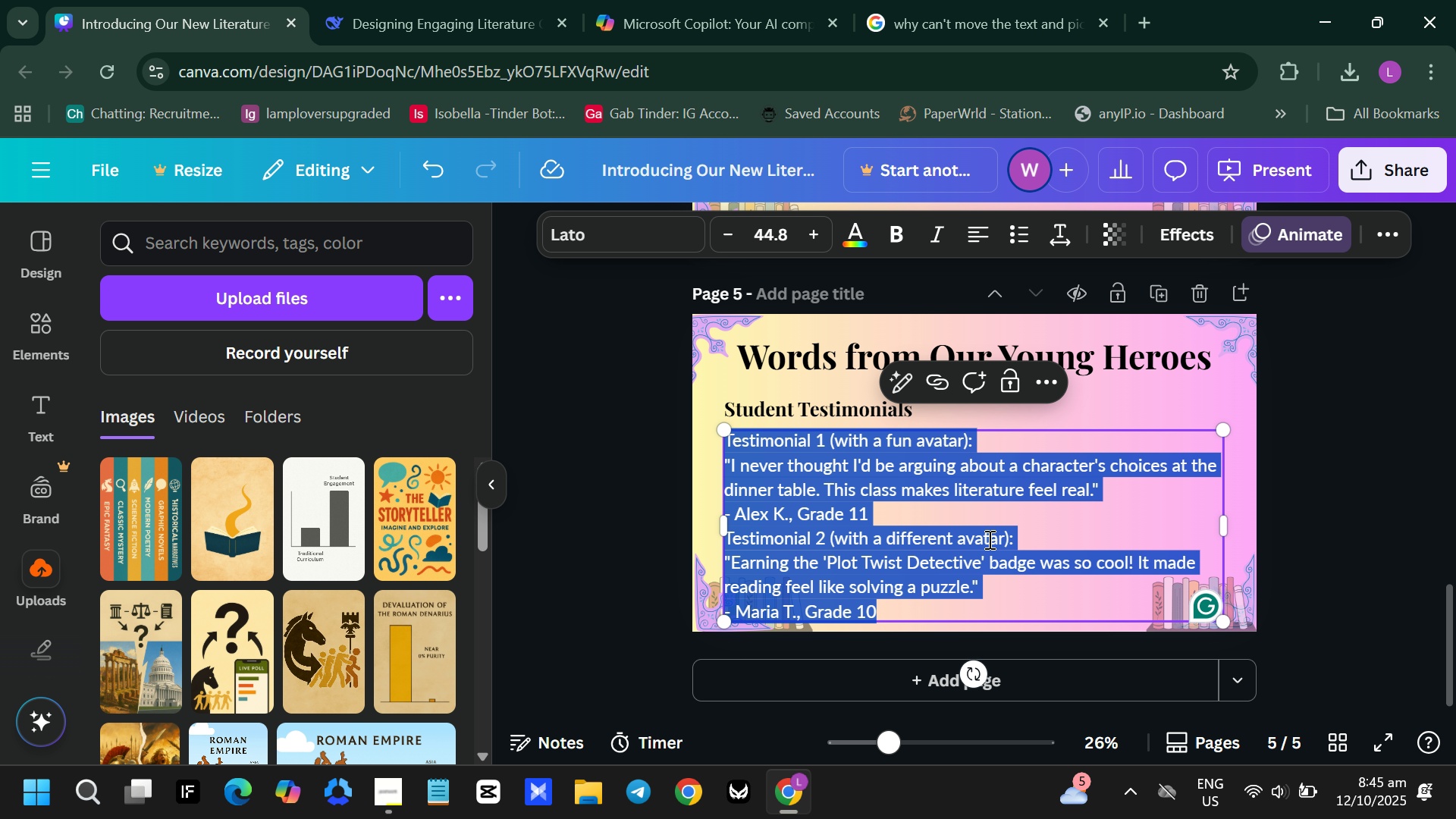 
hold_key(key=ControlLeft, duration=0.33)
 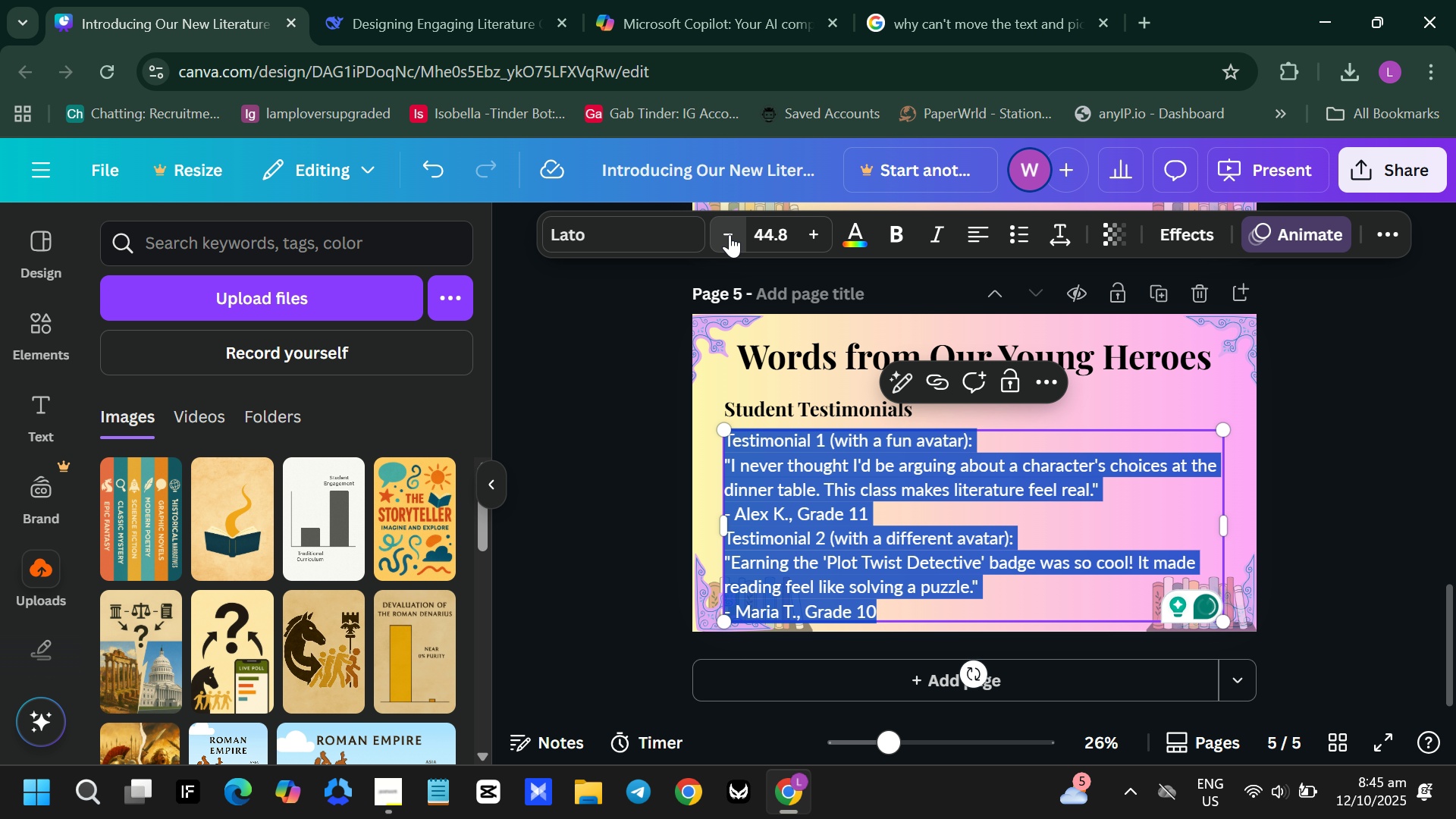 
double_click([730, 234])
 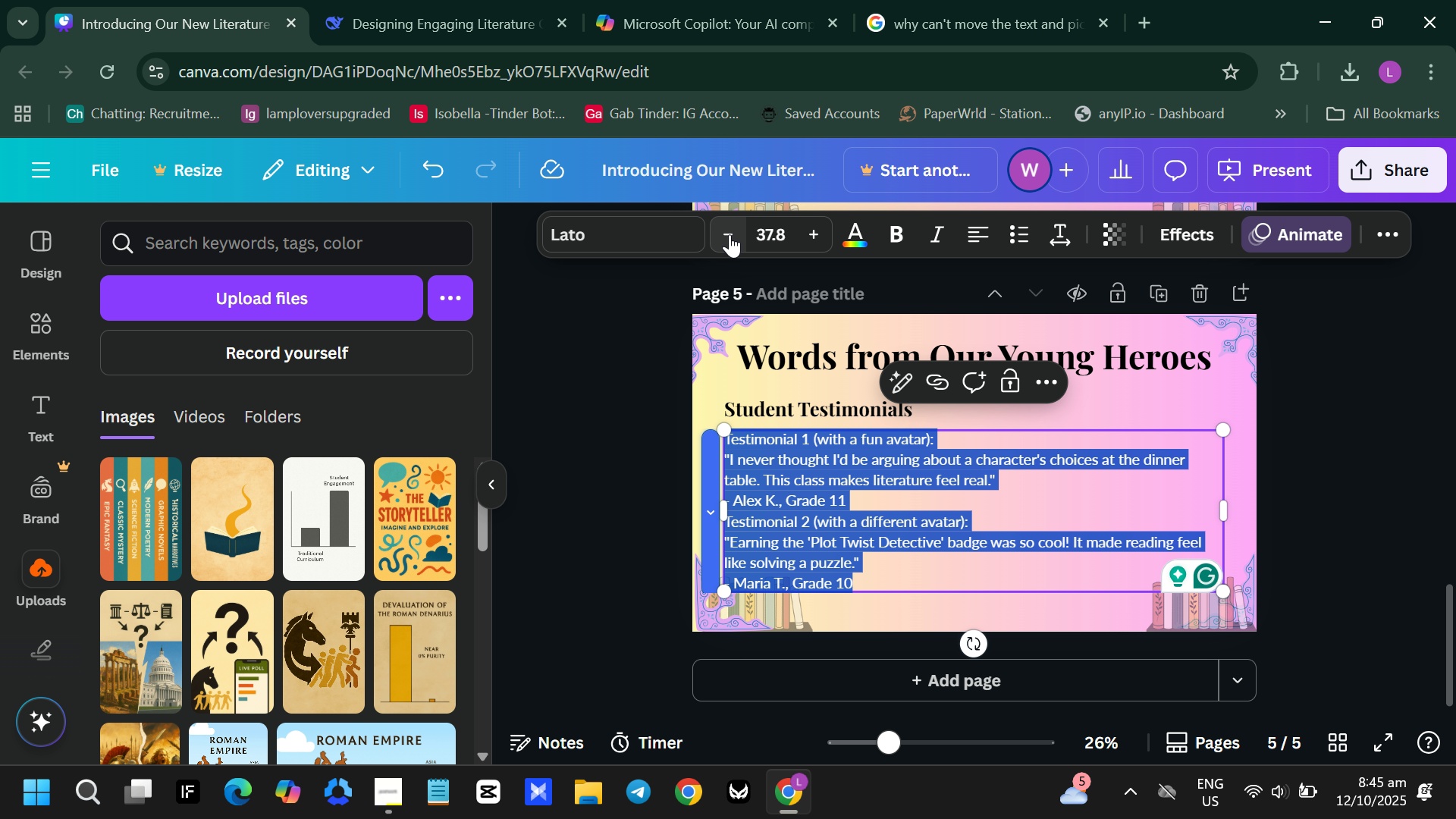 
triple_click([730, 234])
 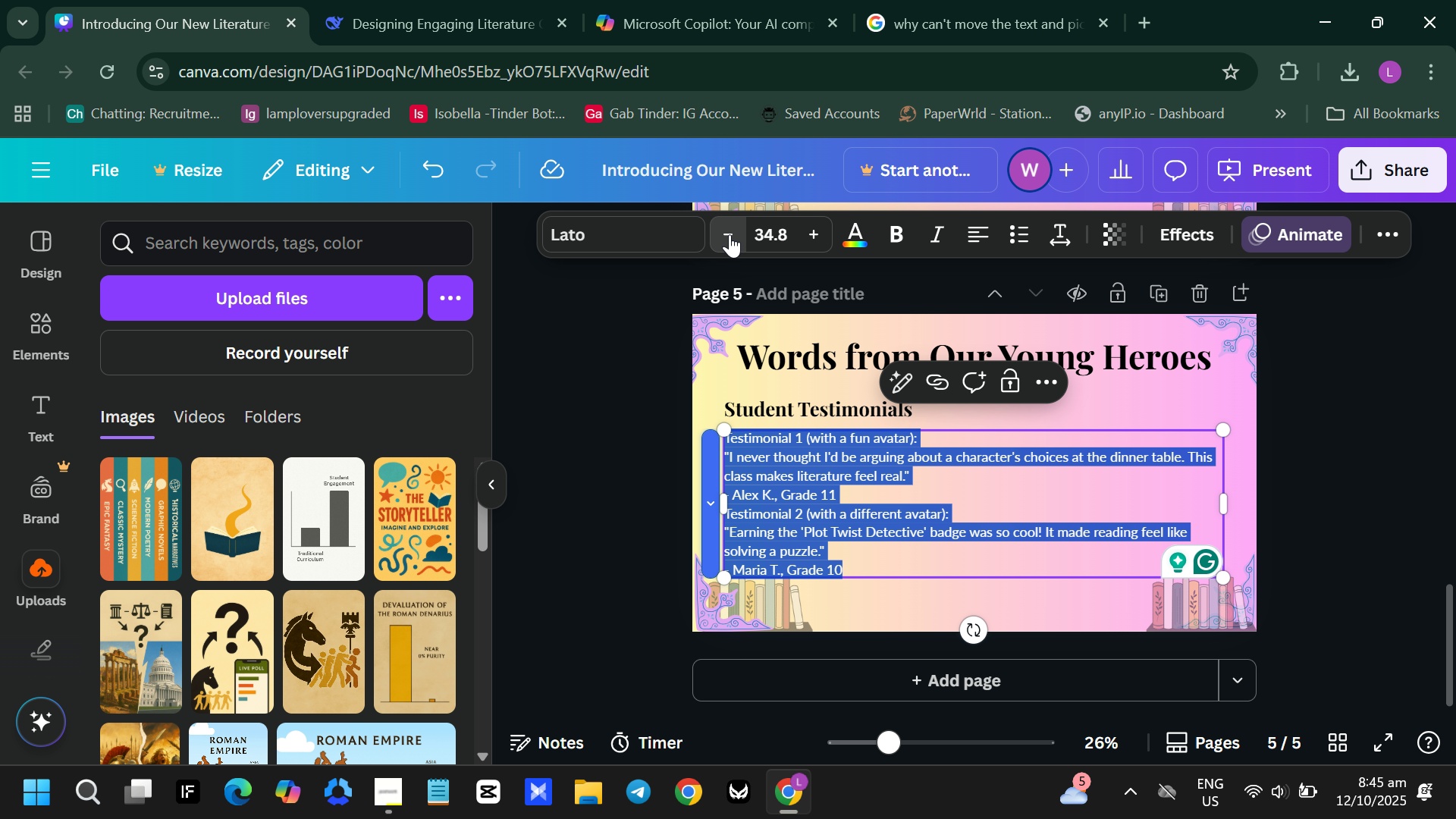 
left_click([730, 234])
 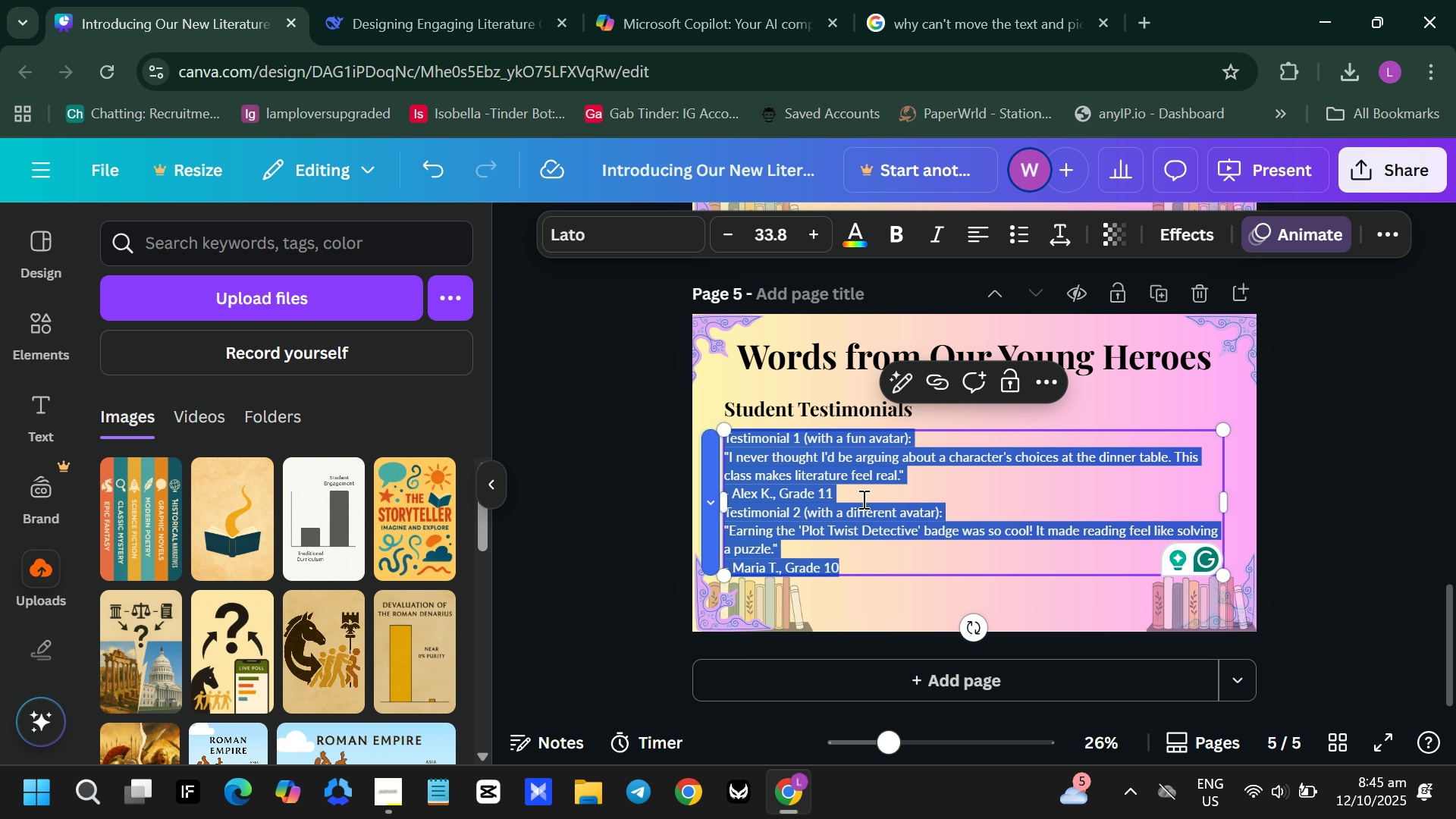 
left_click([863, 505])
 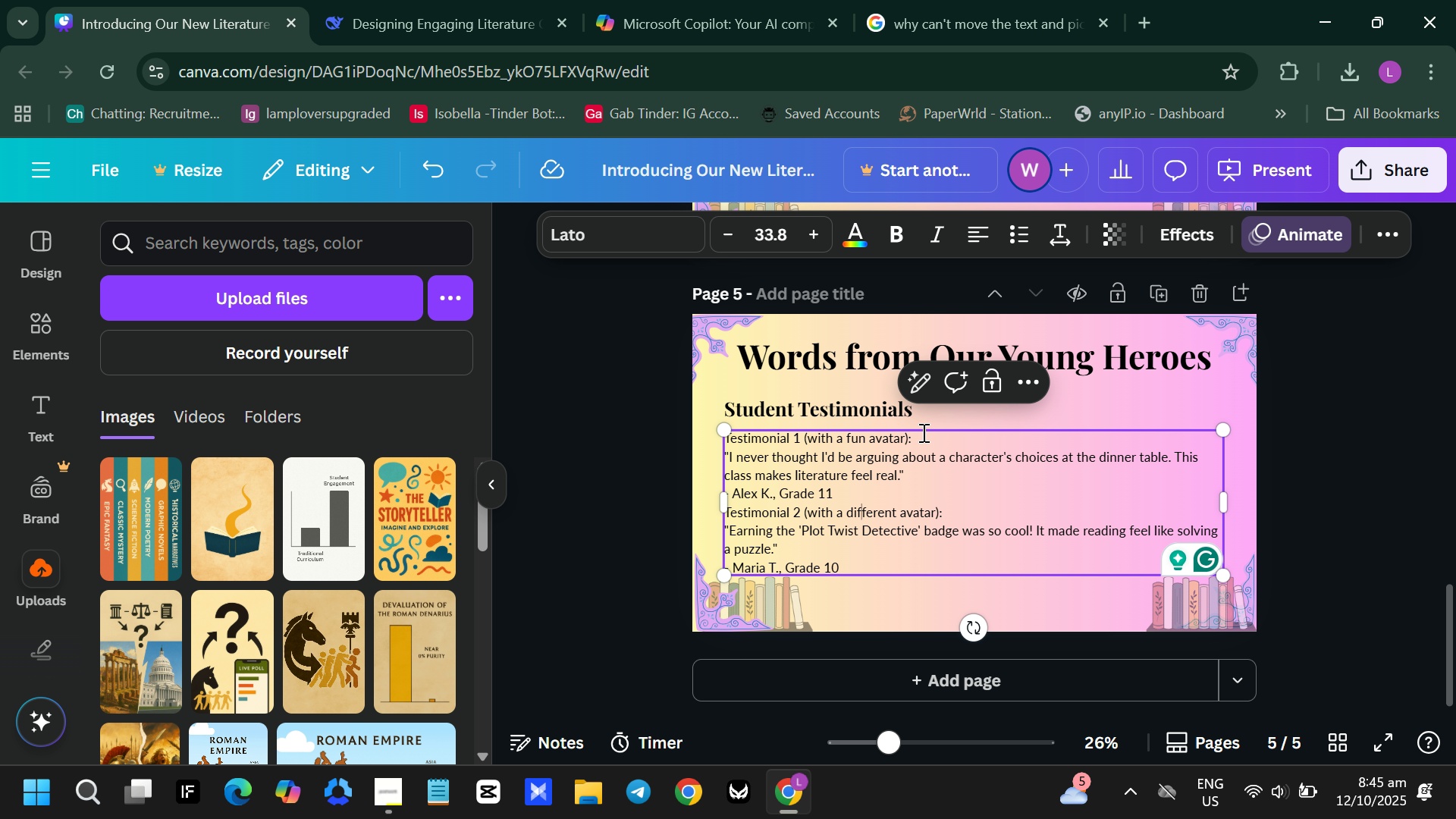 
left_click_drag(start_coordinate=[919, 434], to_coordinate=[774, 437])
 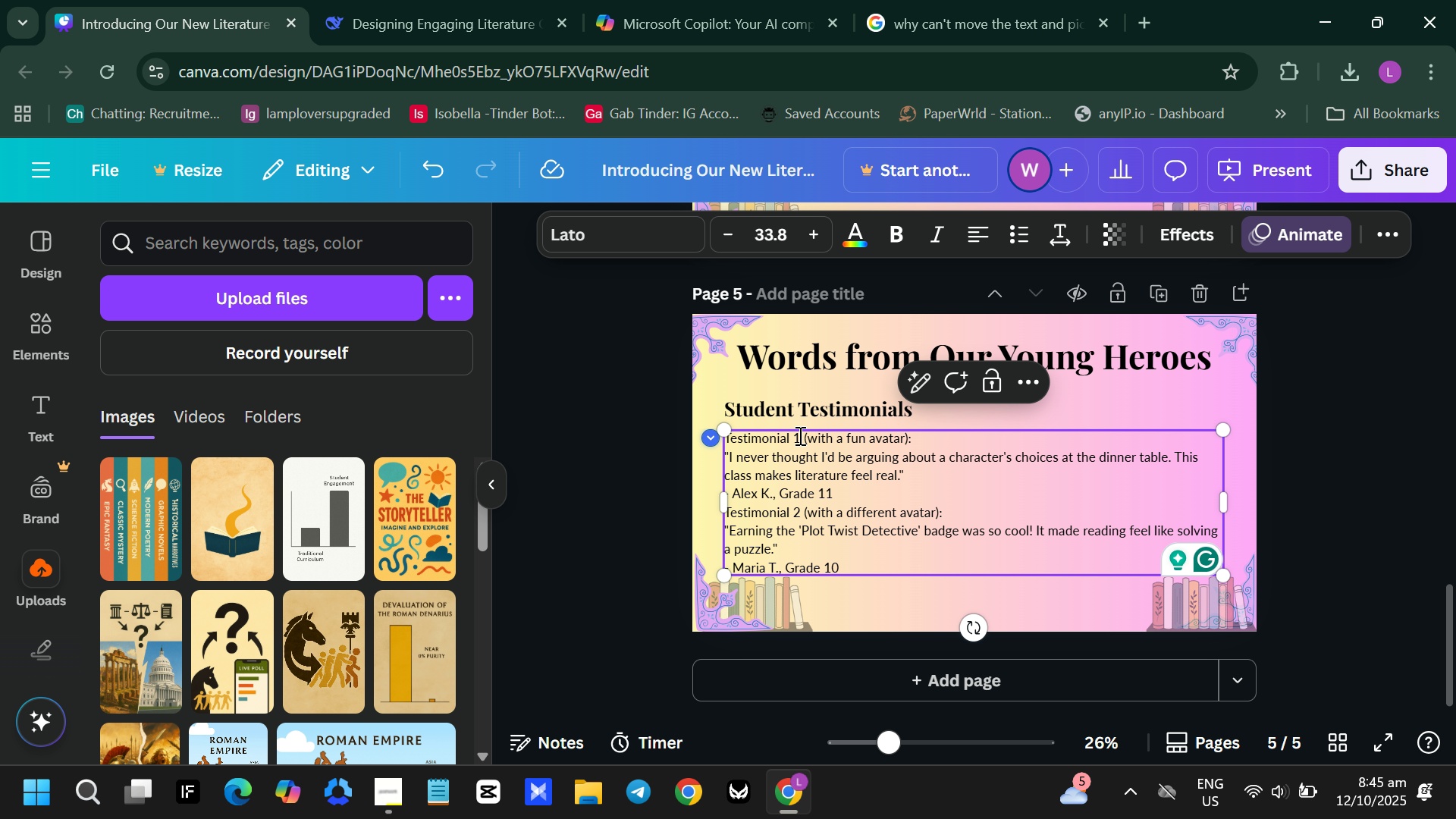 
left_click([799, 435])
 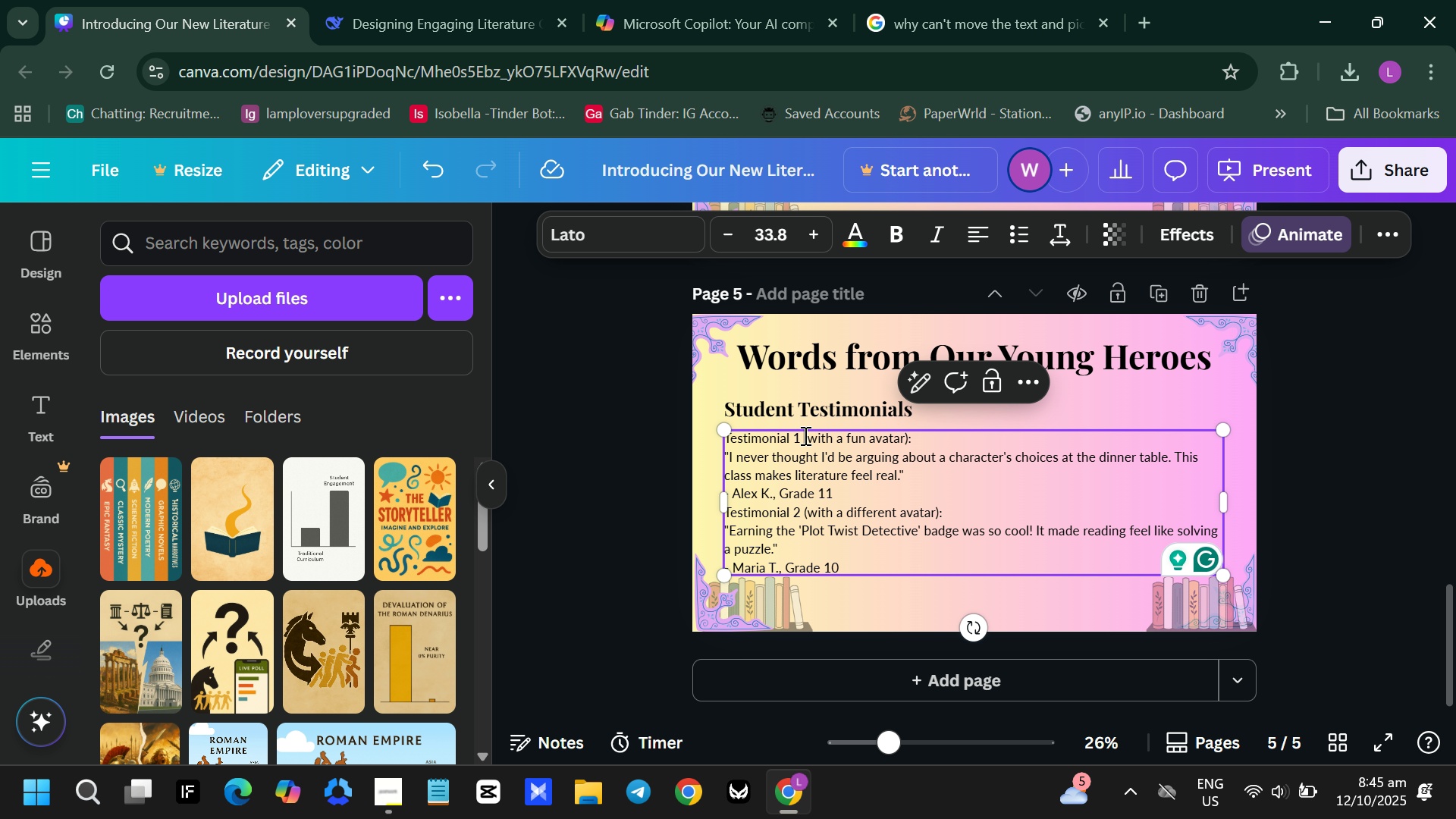 
left_click_drag(start_coordinate=[804, 435], to_coordinate=[909, 436])
 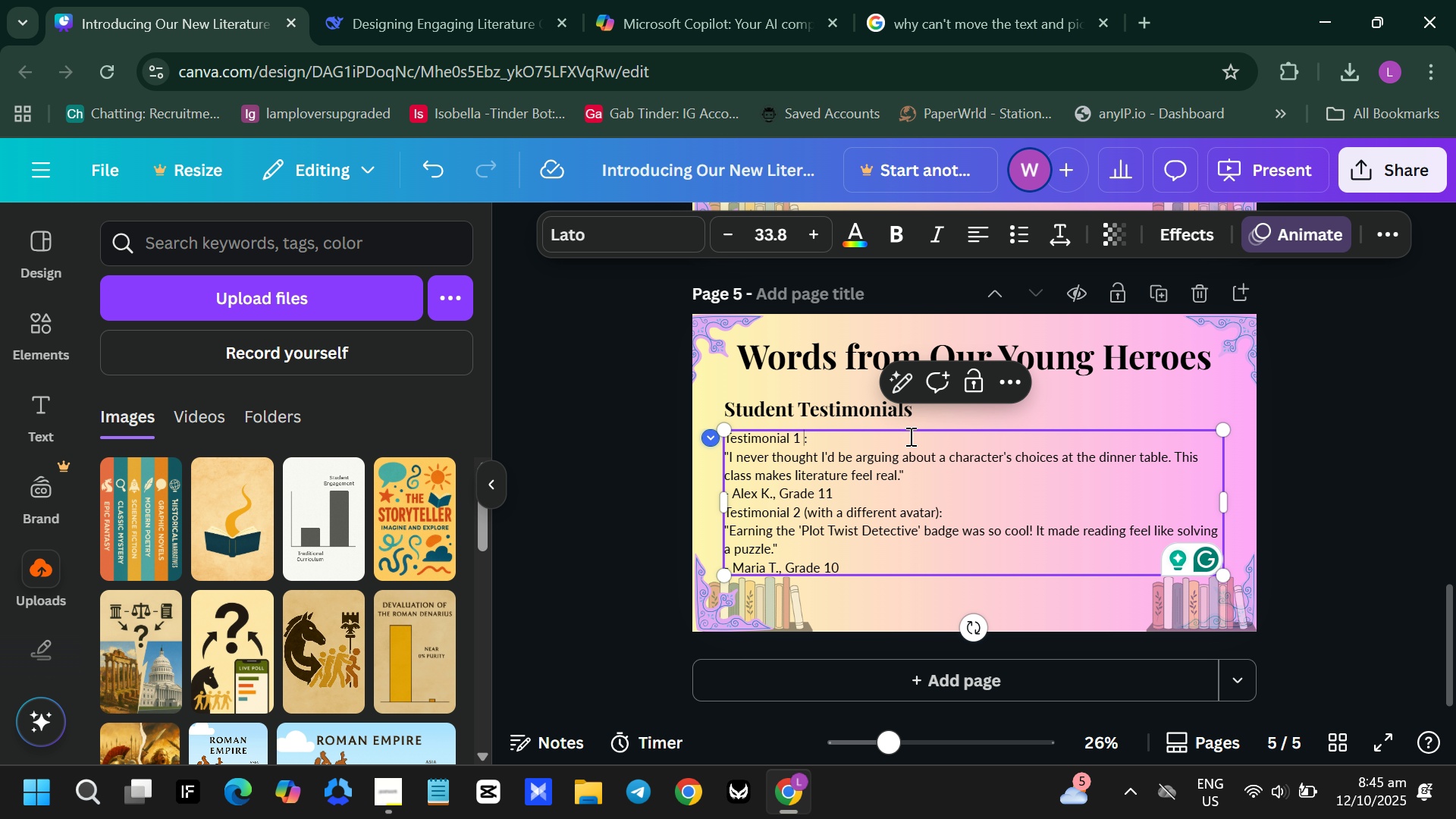 
key(Backspace)
 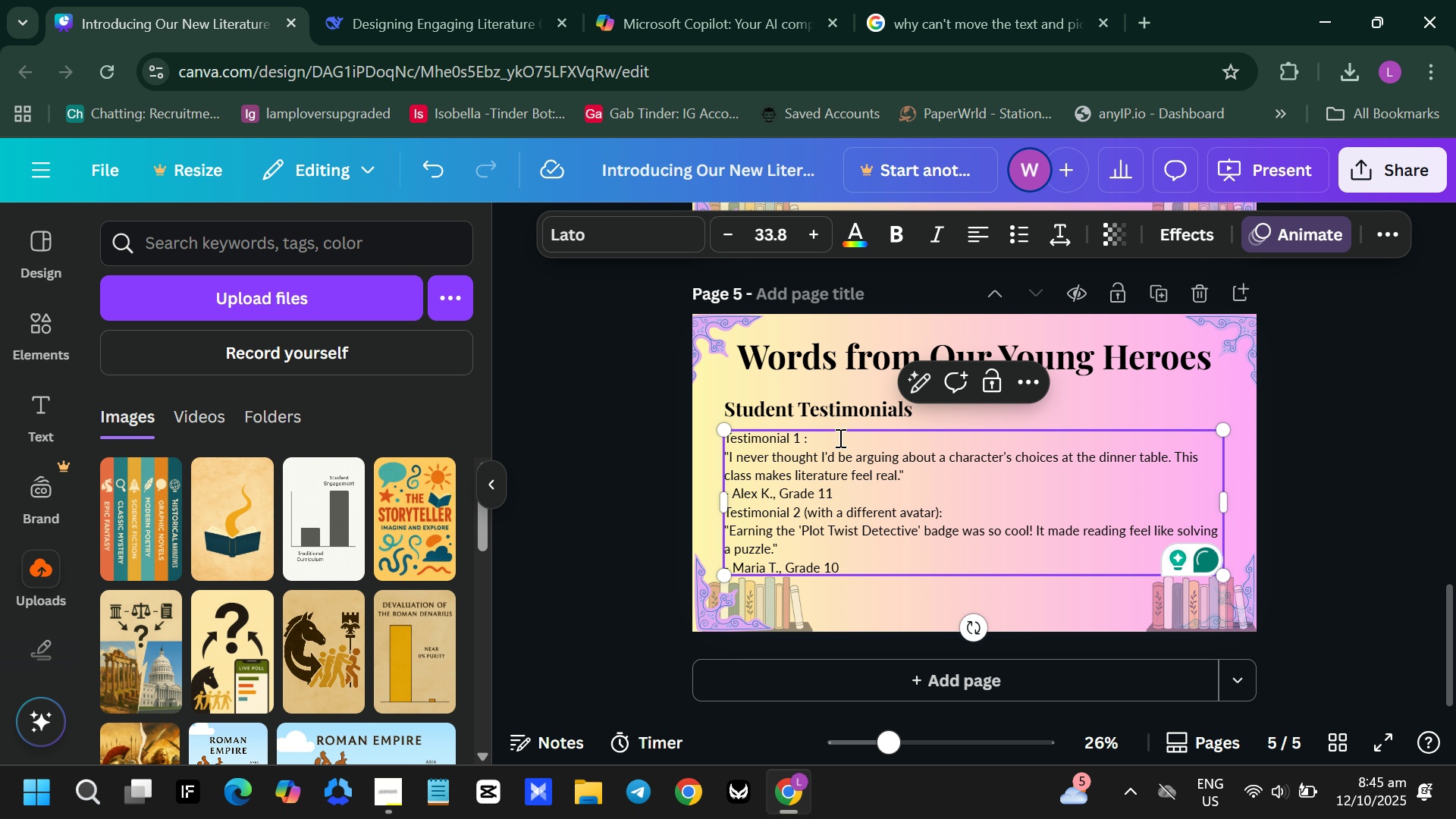 
left_click_drag(start_coordinate=[837, 438], to_coordinate=[720, 435])
 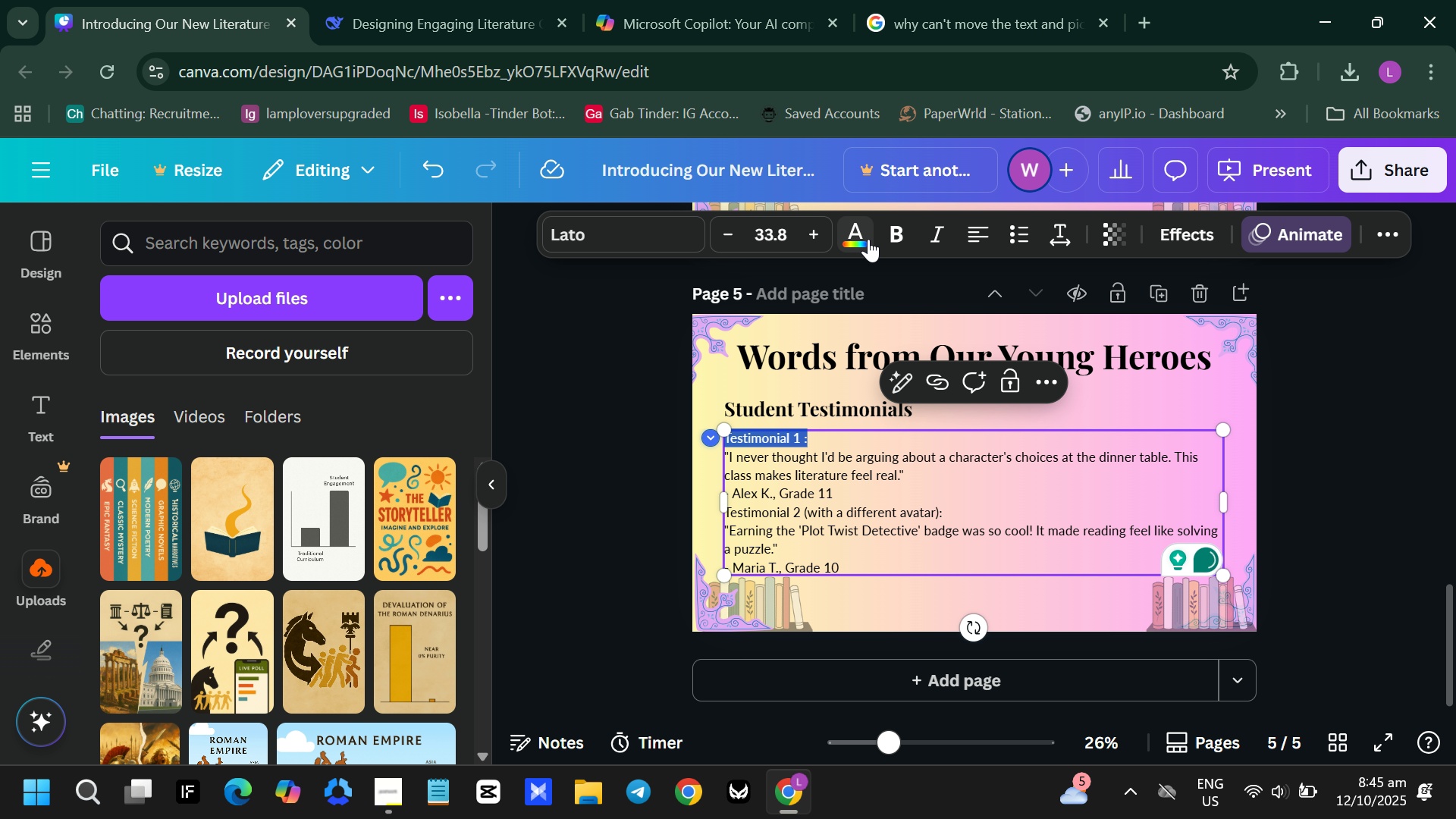 
left_click([907, 232])
 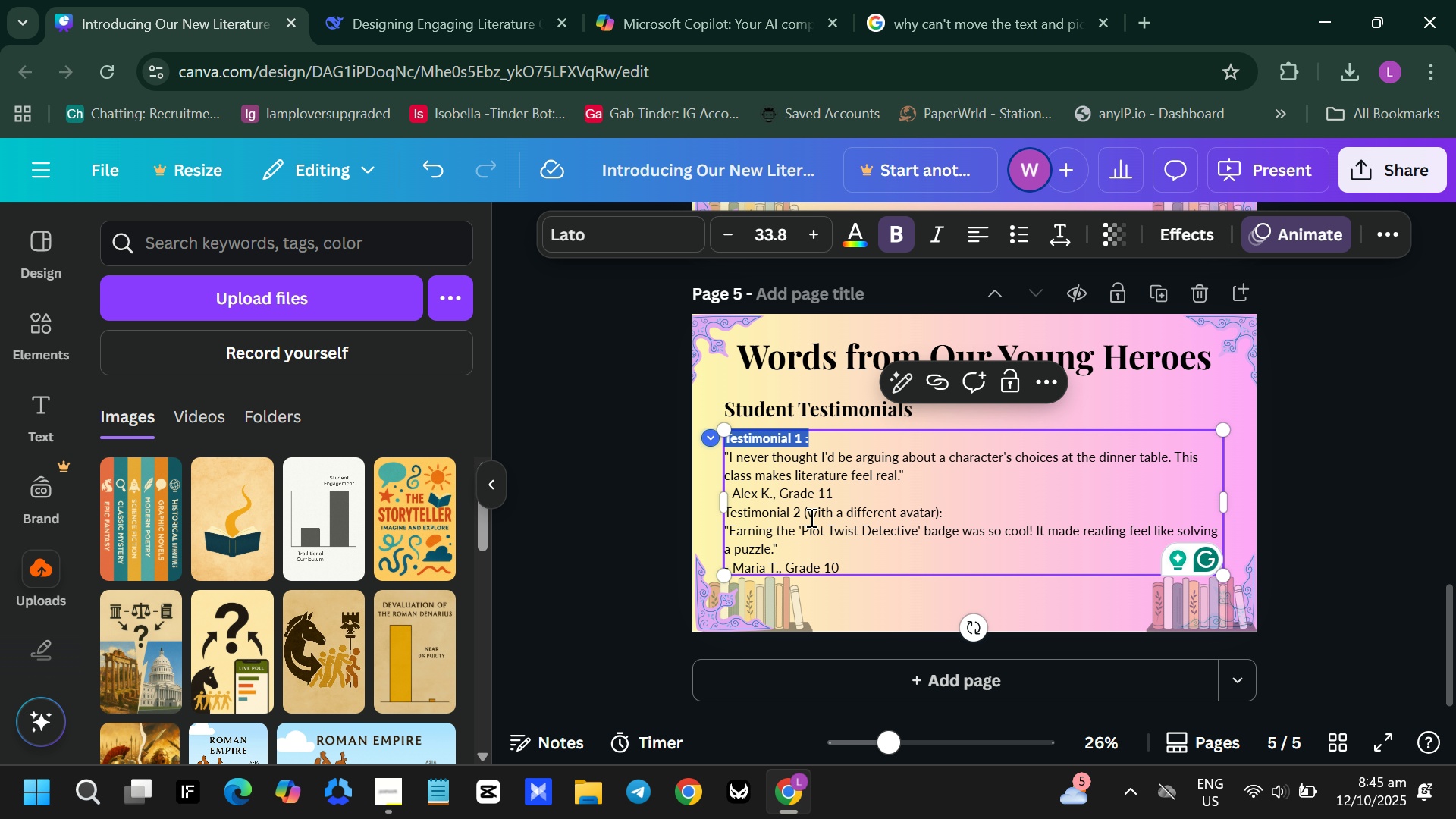 
left_click([839, 497])
 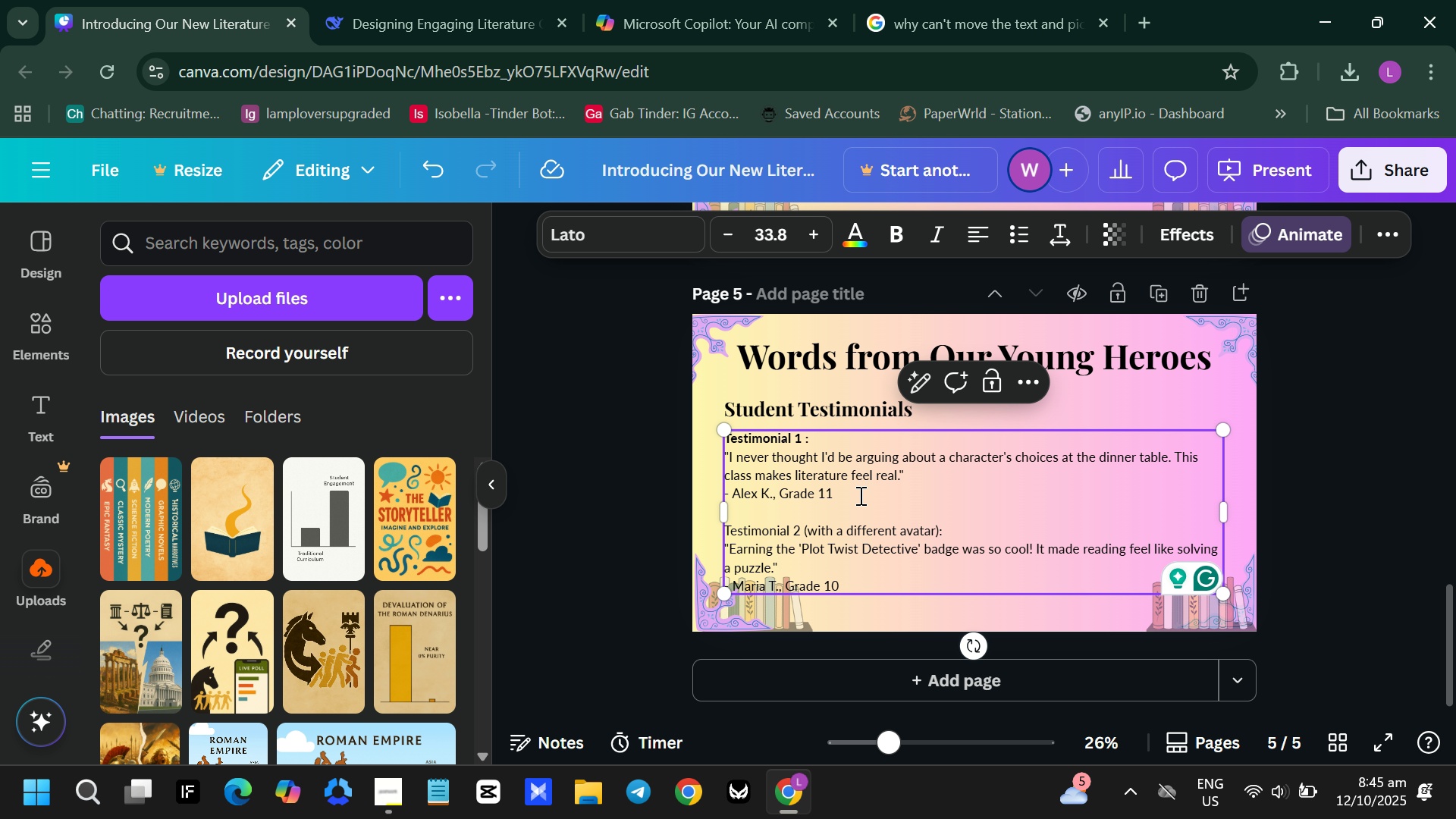 
key(Enter)
 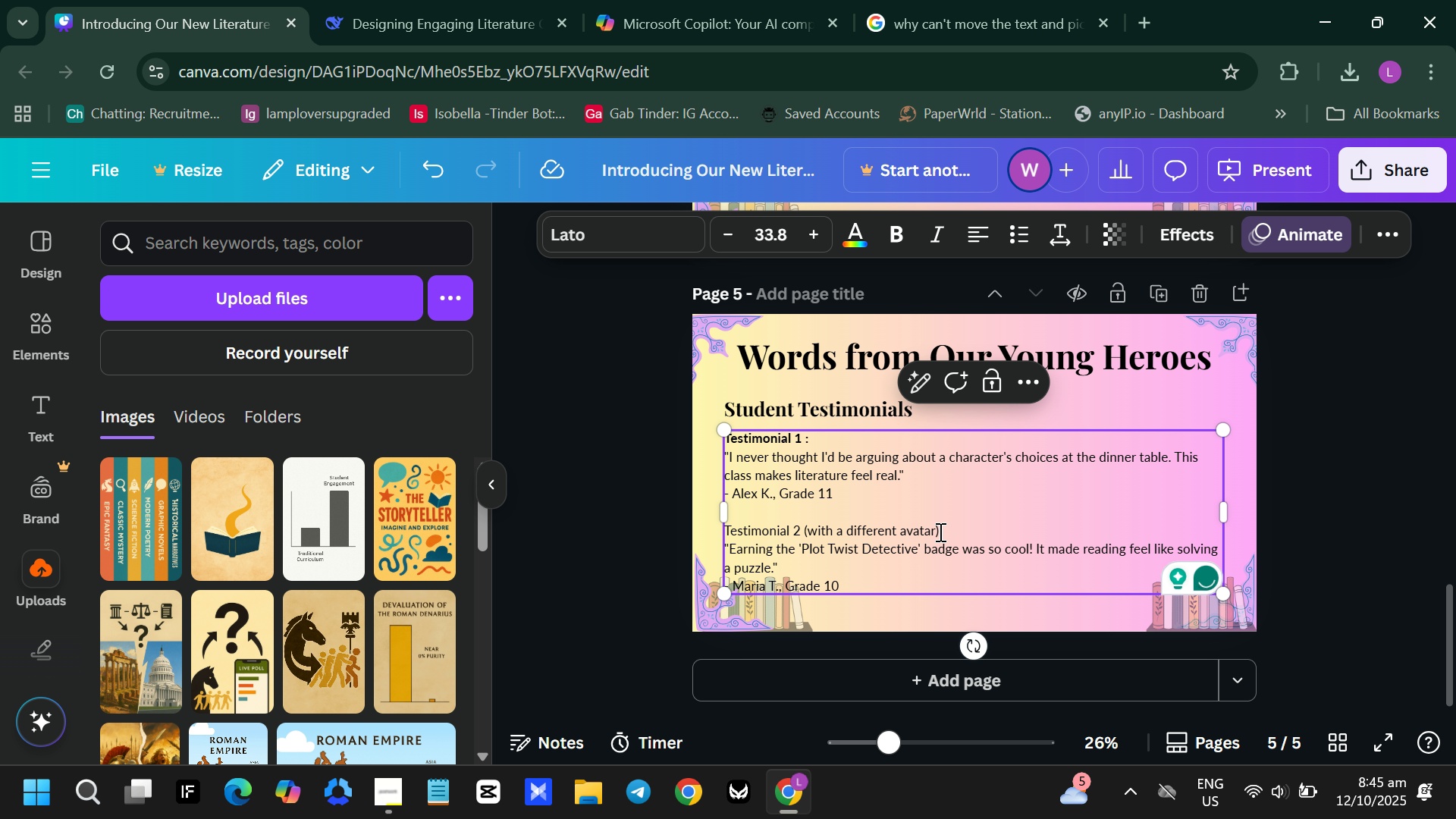 
left_click_drag(start_coordinate=[937, 532], to_coordinate=[888, 529])
 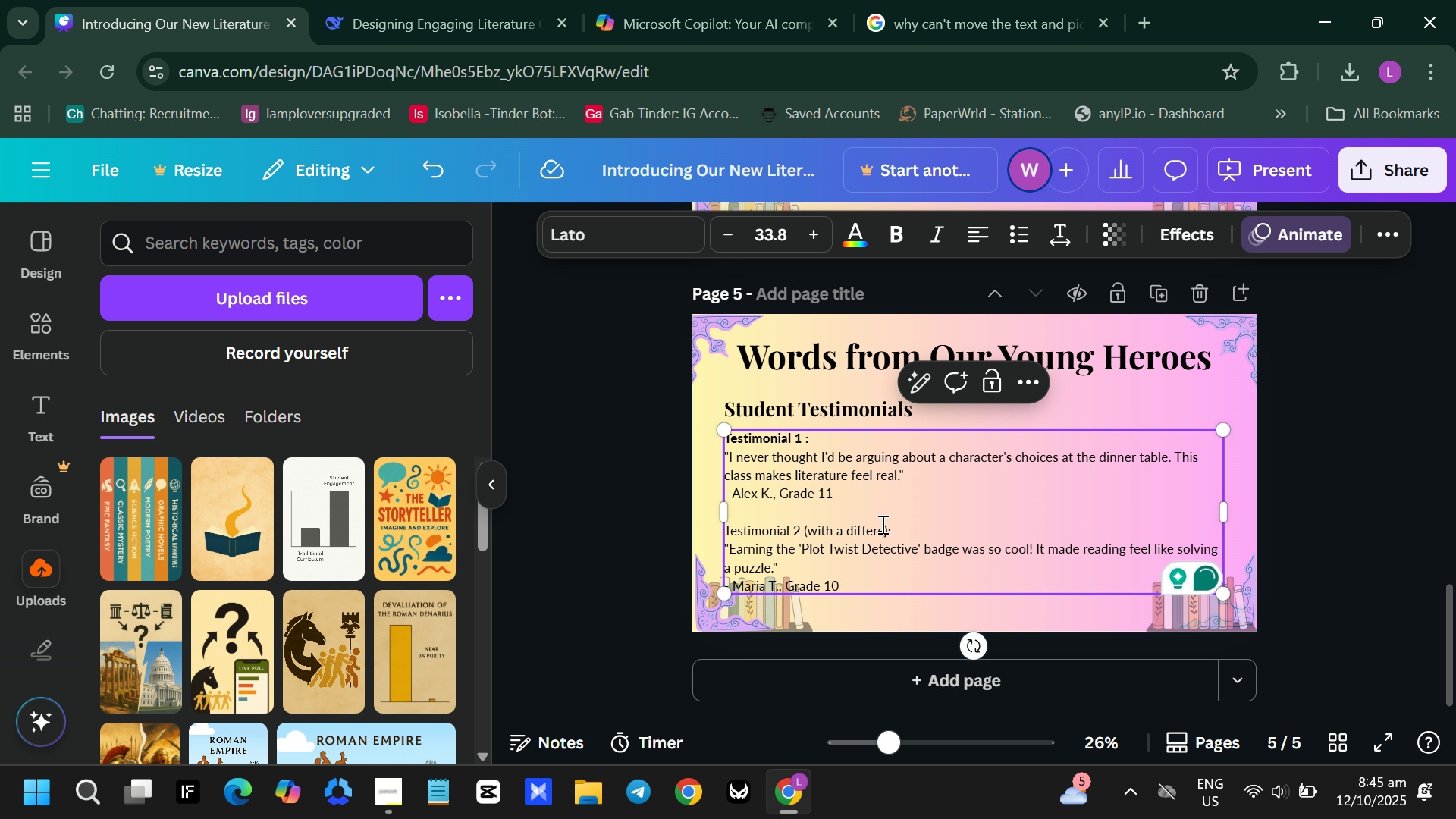 
key(Backspace)
 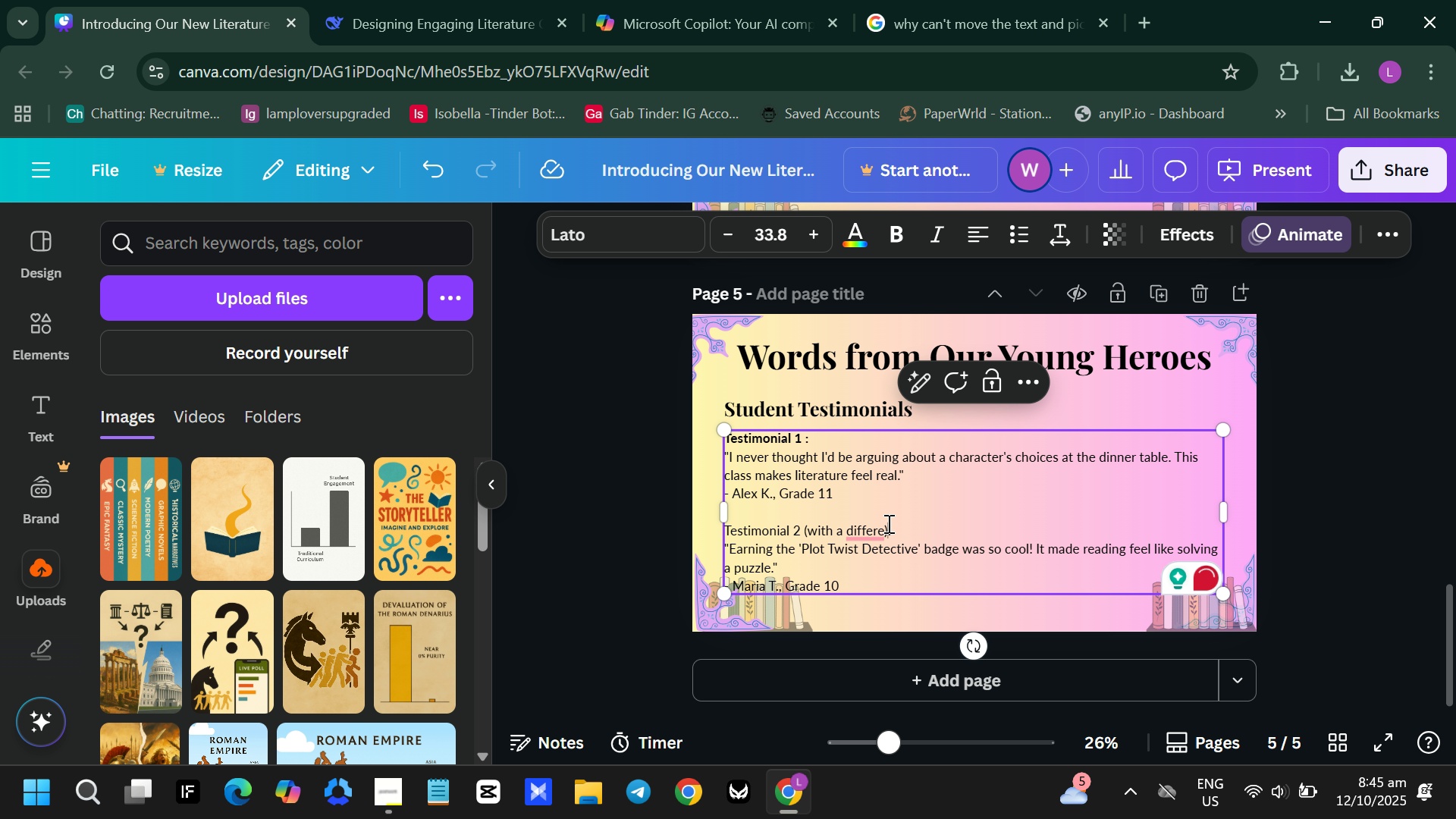 
hold_key(key=Backspace, duration=0.94)
 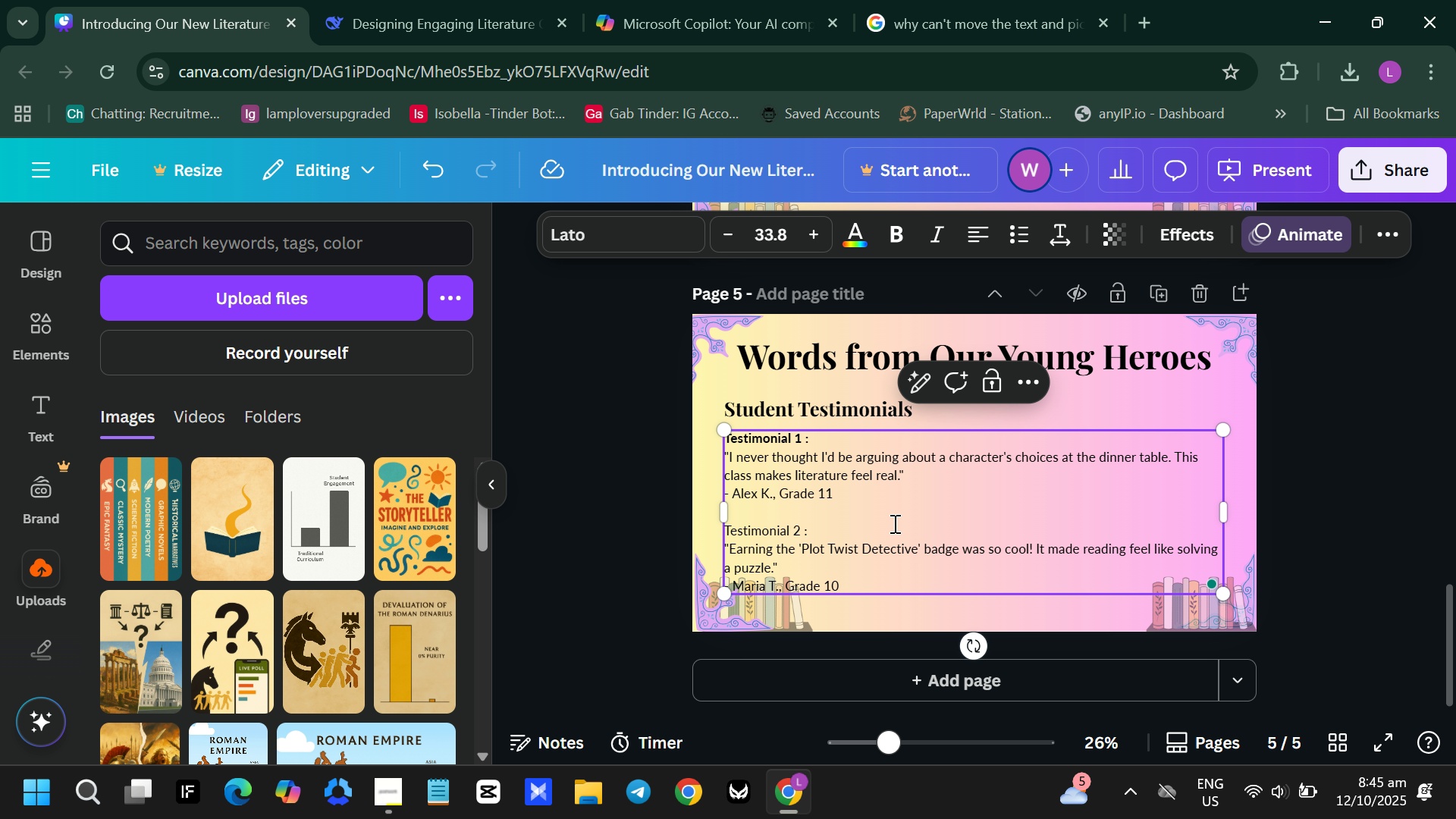 
key(Backspace)
 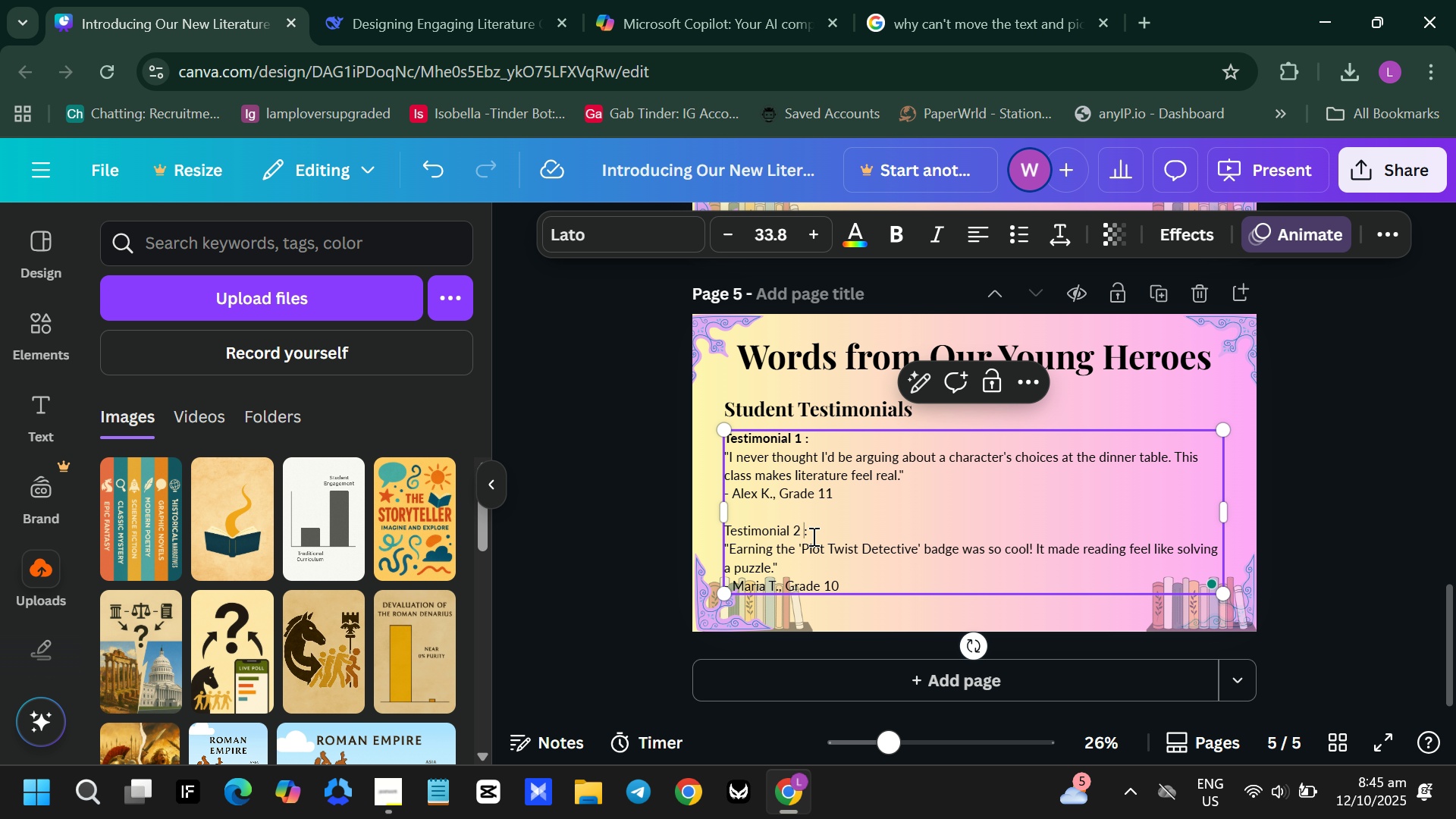 
key(Backspace)
 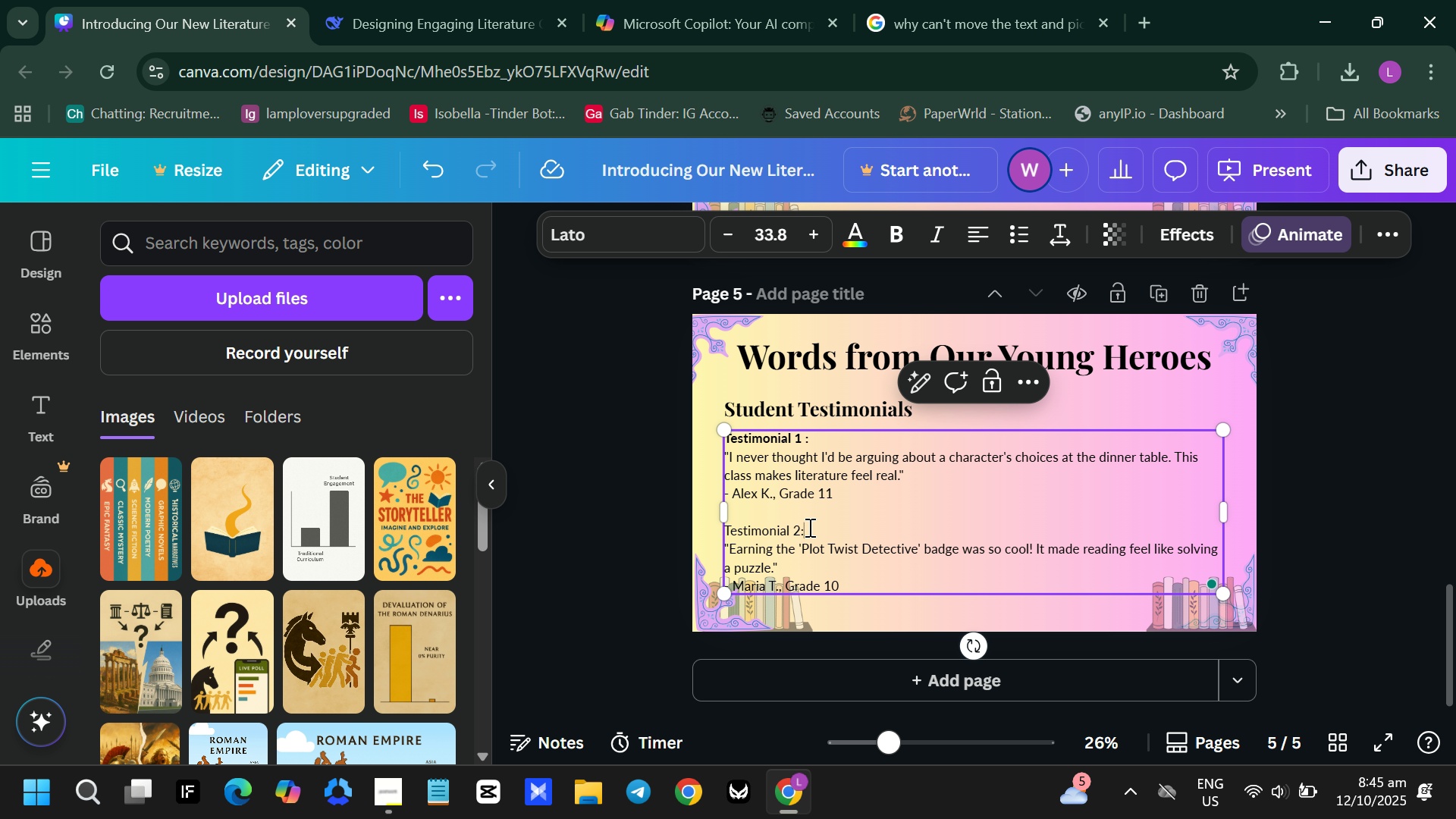 
left_click_drag(start_coordinate=[808, 527], to_coordinate=[733, 520])
 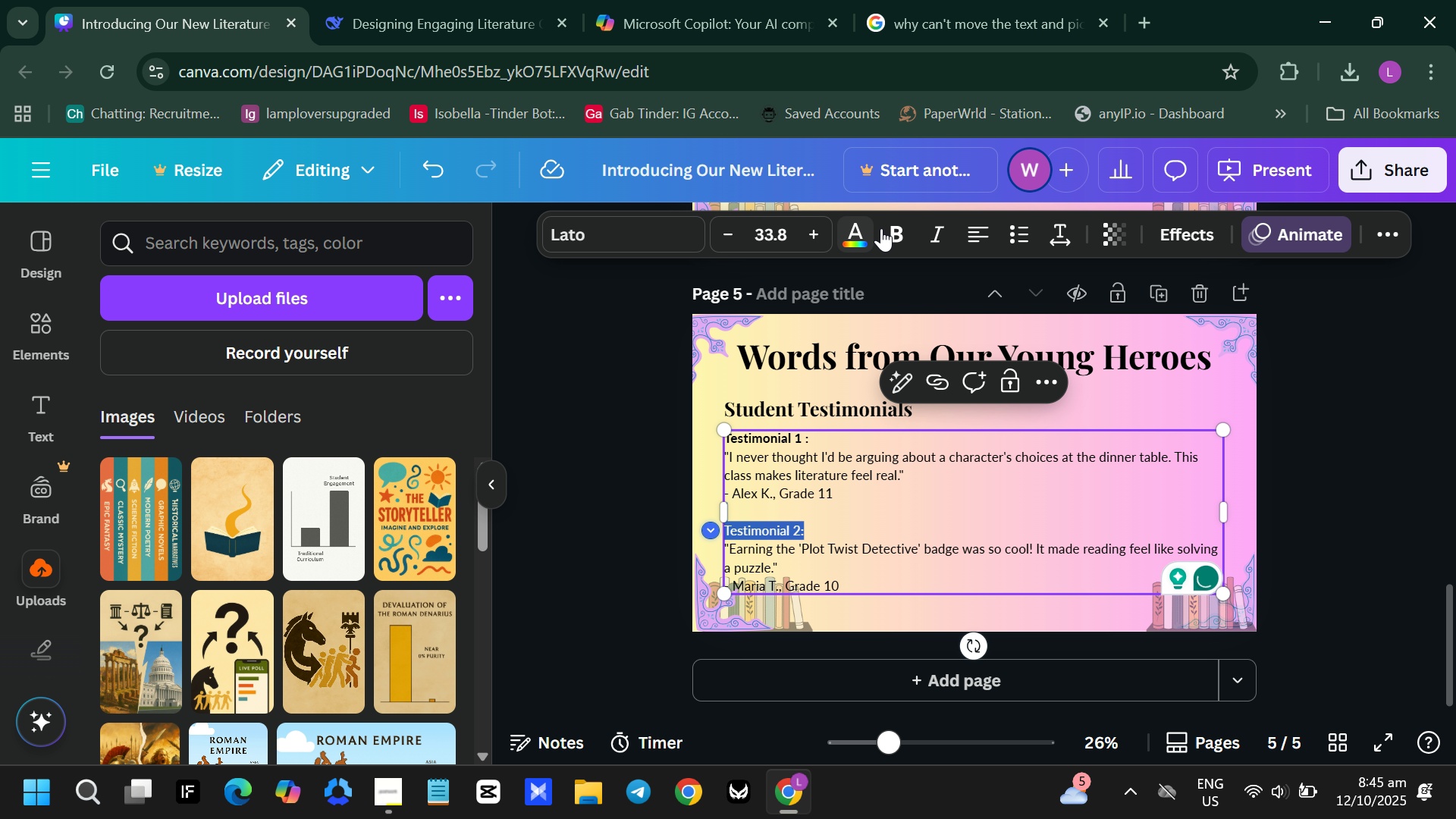 
left_click([881, 228])
 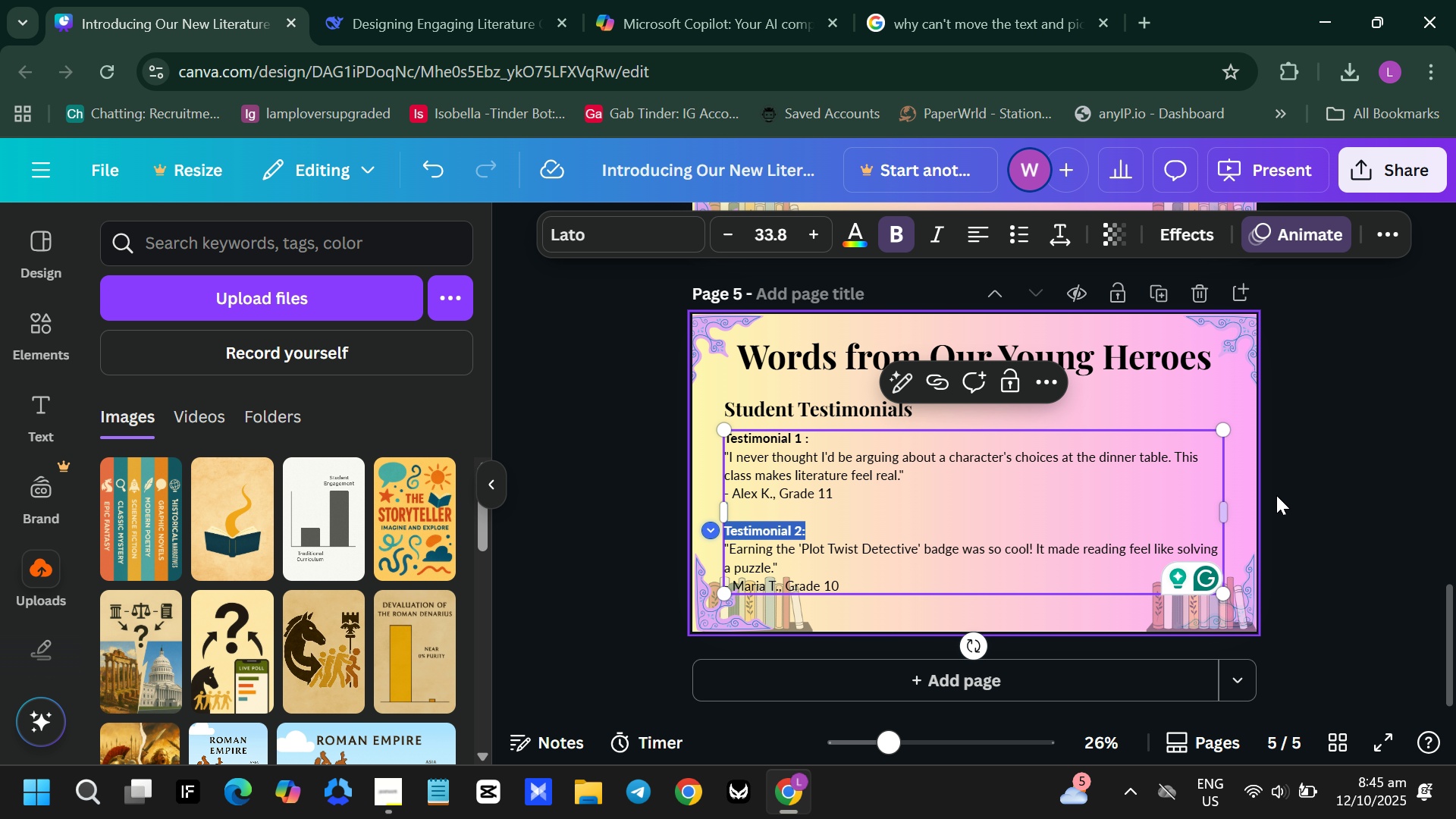 
left_click([1033, 497])
 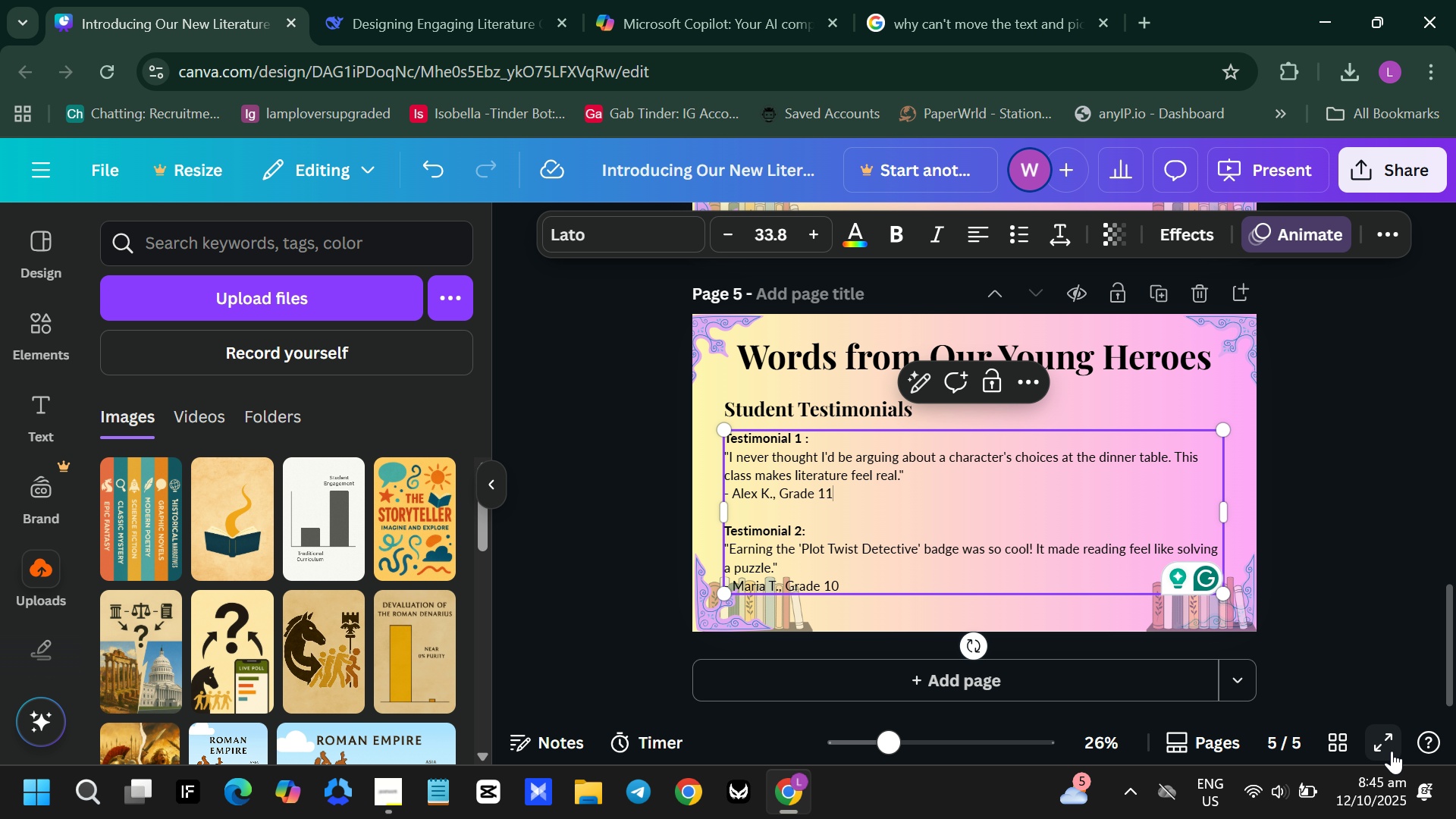 
left_click([1392, 751])
 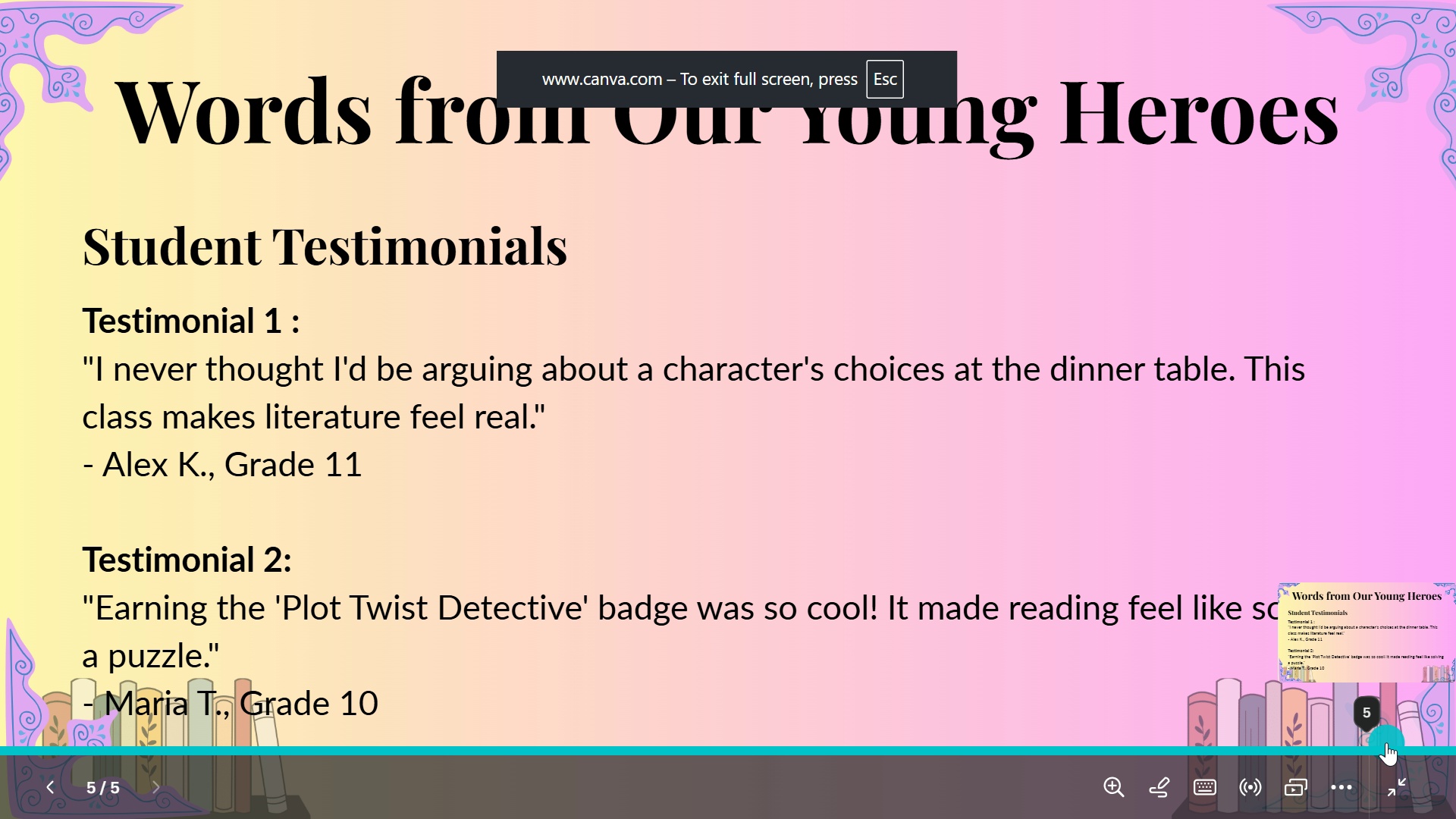 
key(Escape)
 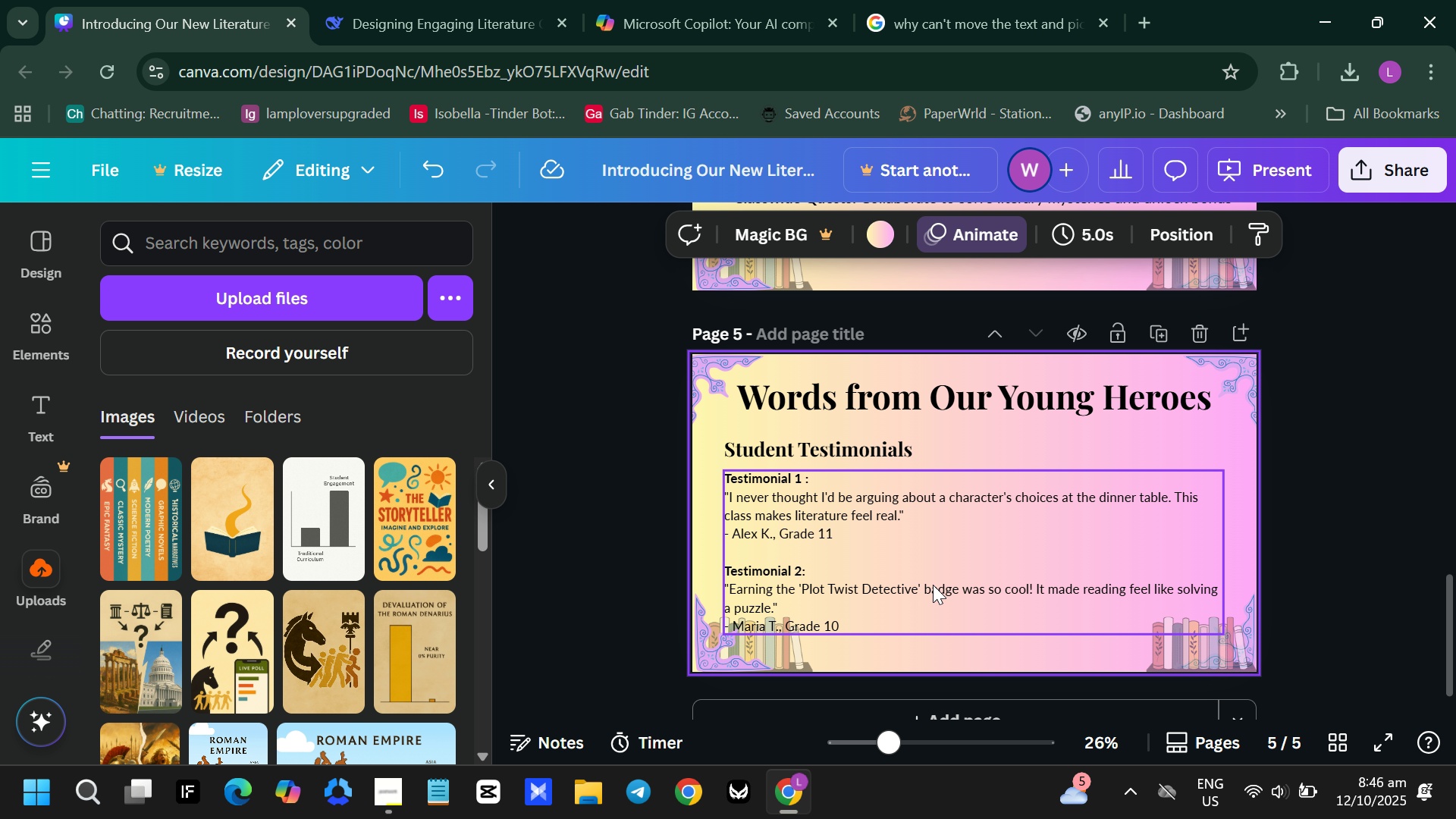 
scroll: coordinate [966, 537], scroll_direction: down, amount: 4.0
 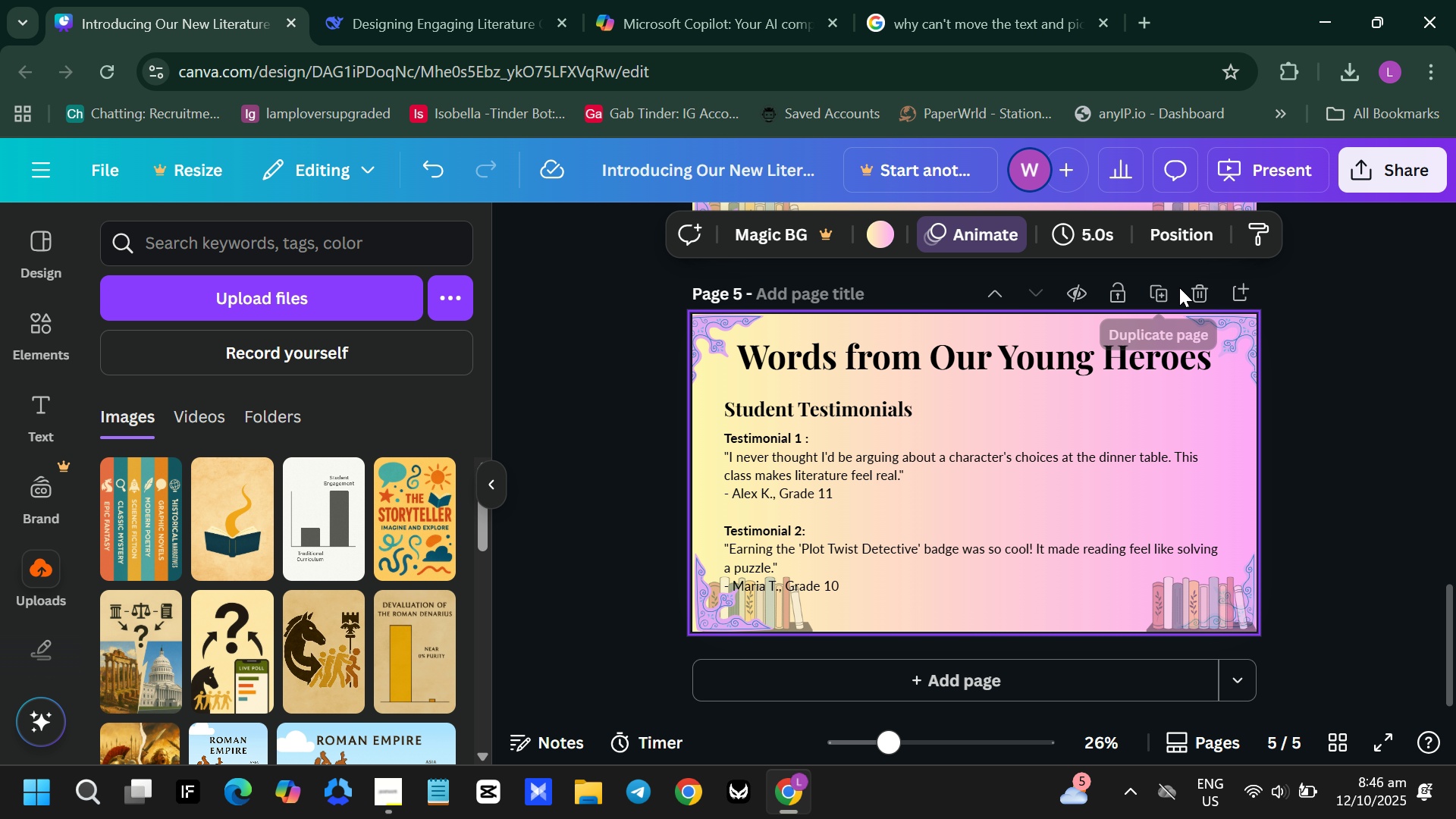 
left_click([1163, 293])
 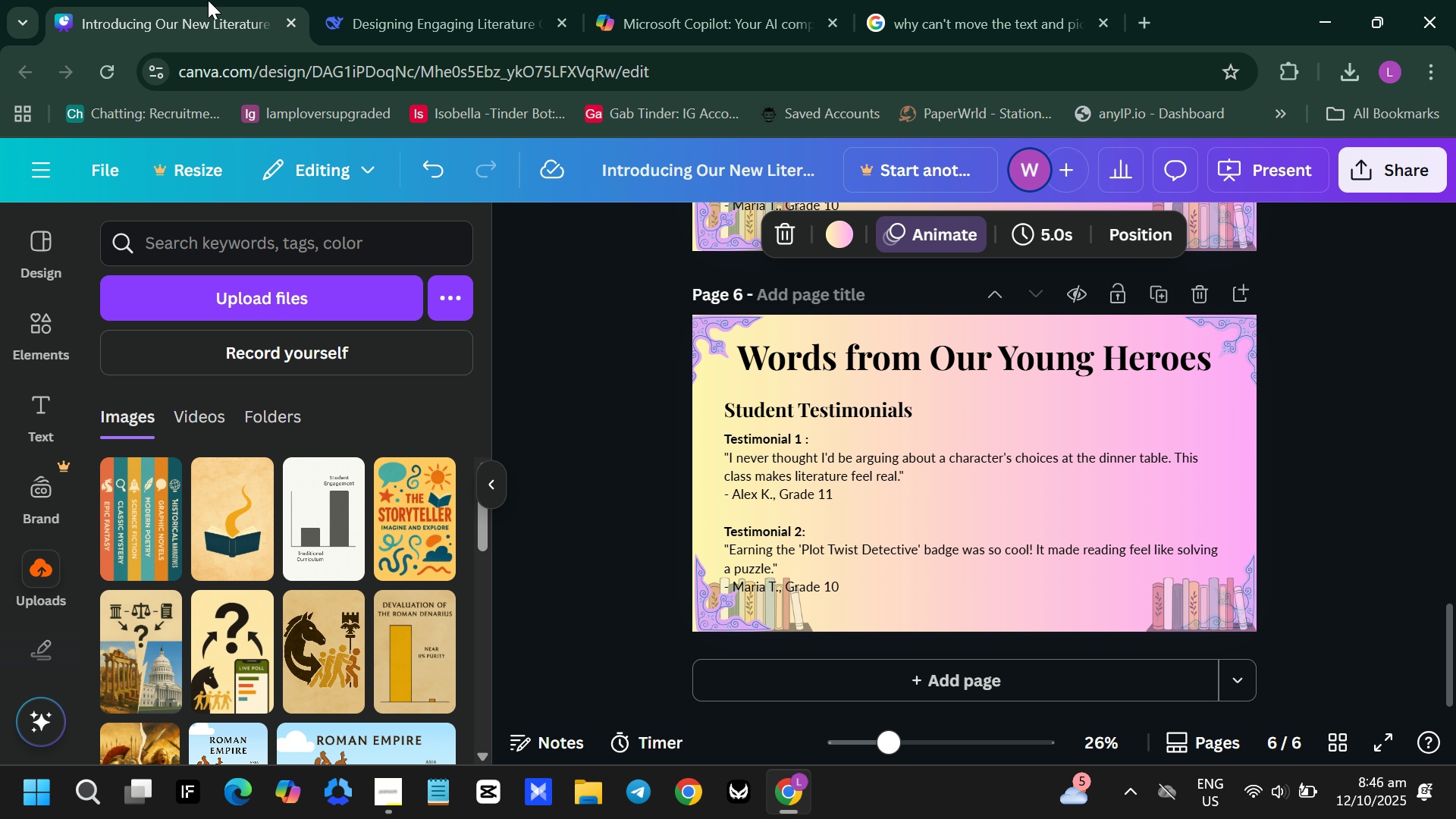 
left_click([330, 0])
 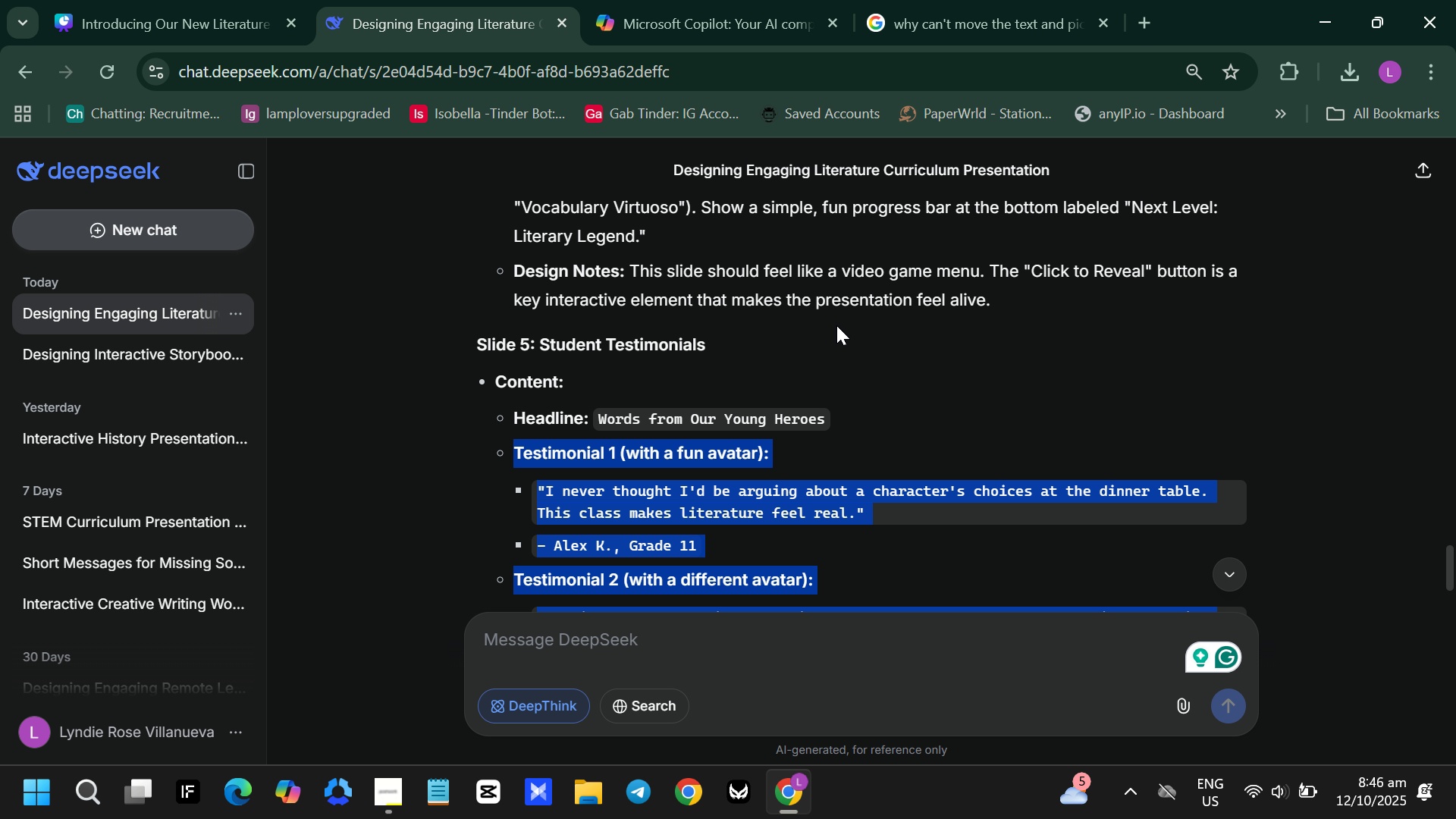 
scroll: coordinate [642, 328], scroll_direction: down, amount: 7.0
 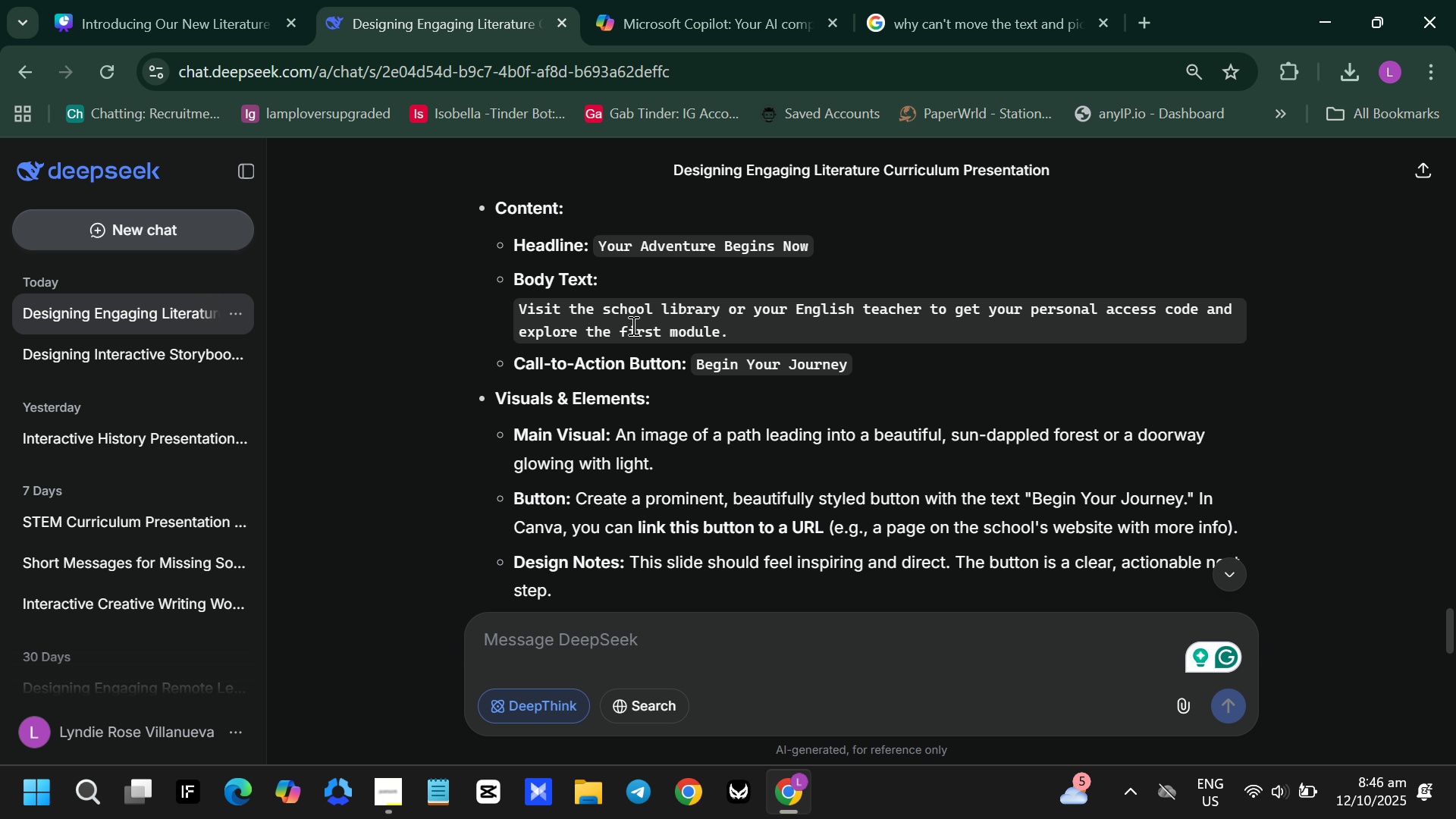 
scroll: coordinate [632, 325], scroll_direction: up, amount: 1.0
 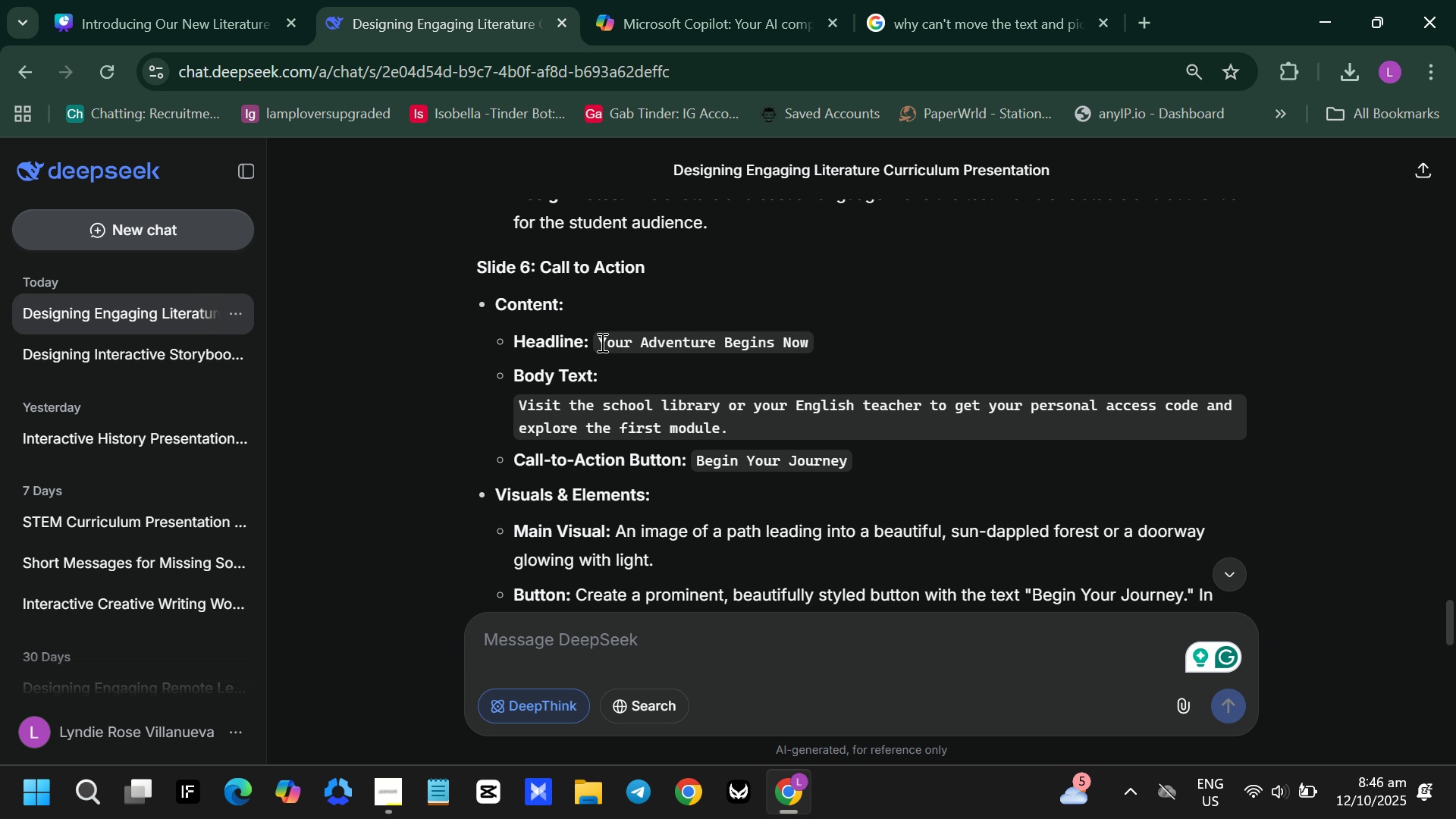 
left_click_drag(start_coordinate=[601, 342], to_coordinate=[902, 336])
 